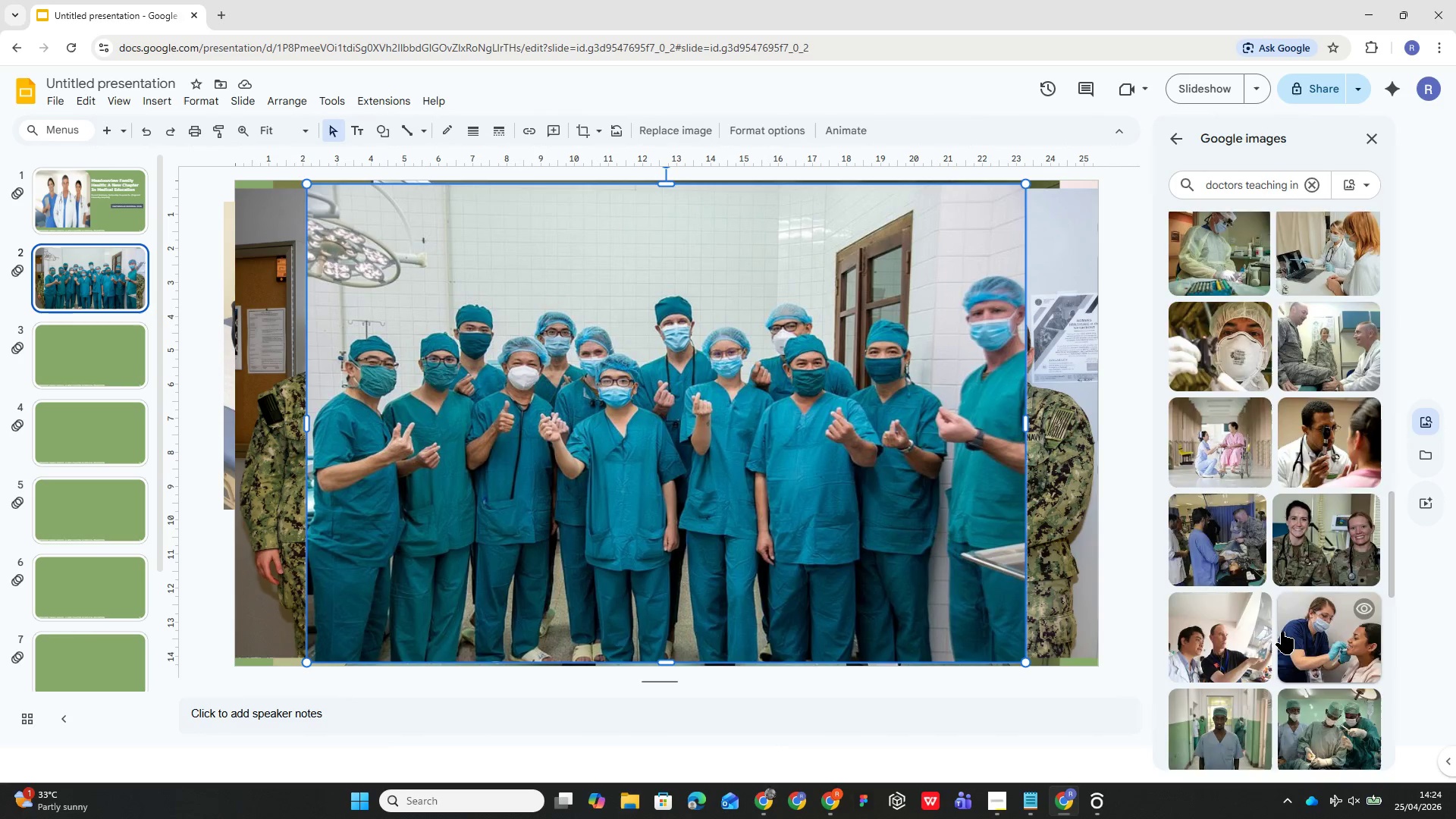 
scroll: coordinate [1282, 632], scroll_direction: up, amount: 6.0
 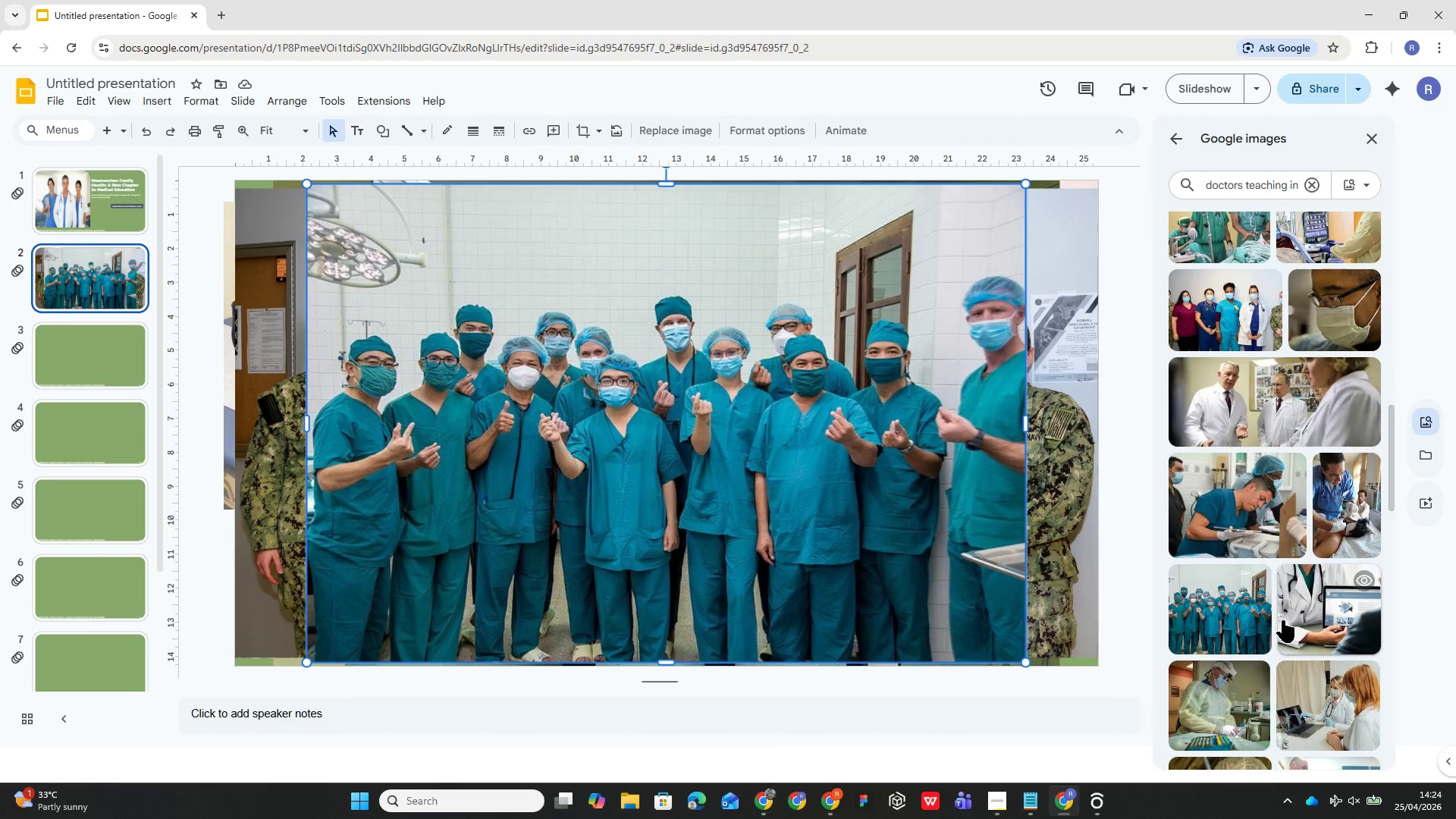 
wait(10.84)
 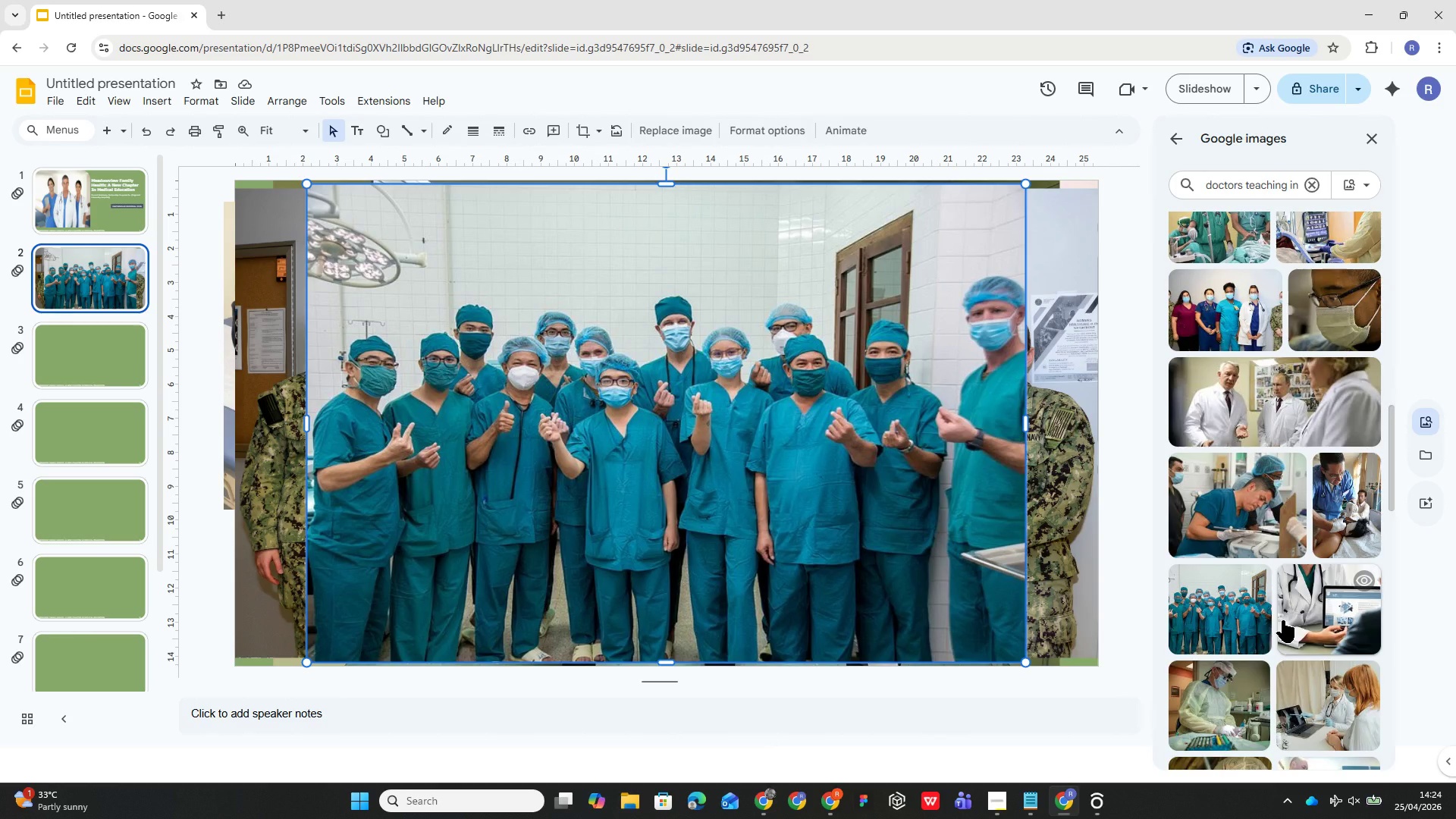 
scroll: coordinate [1197, 471], scroll_direction: up, amount: 7.0
 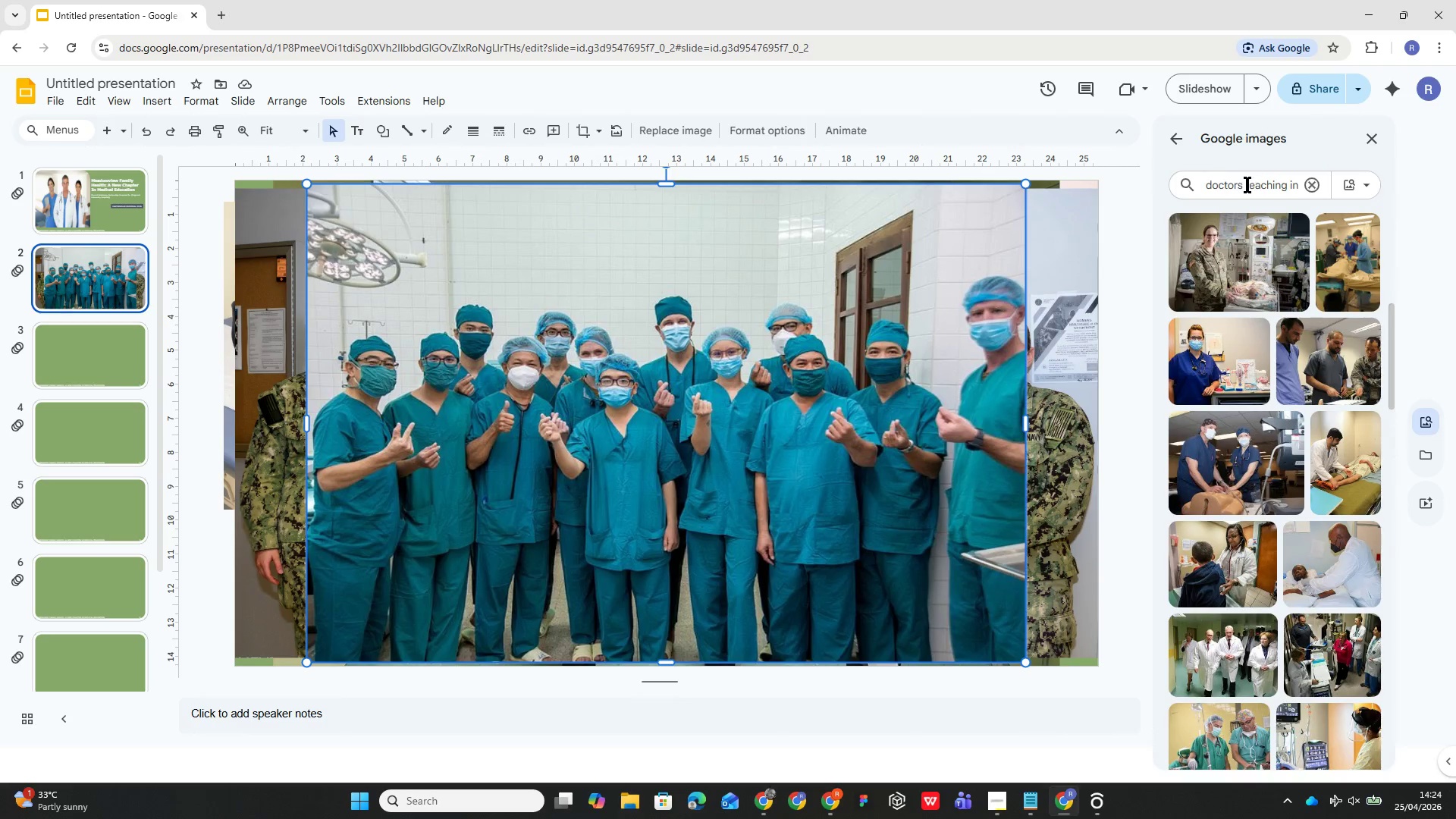 
left_click([1236, 189])
 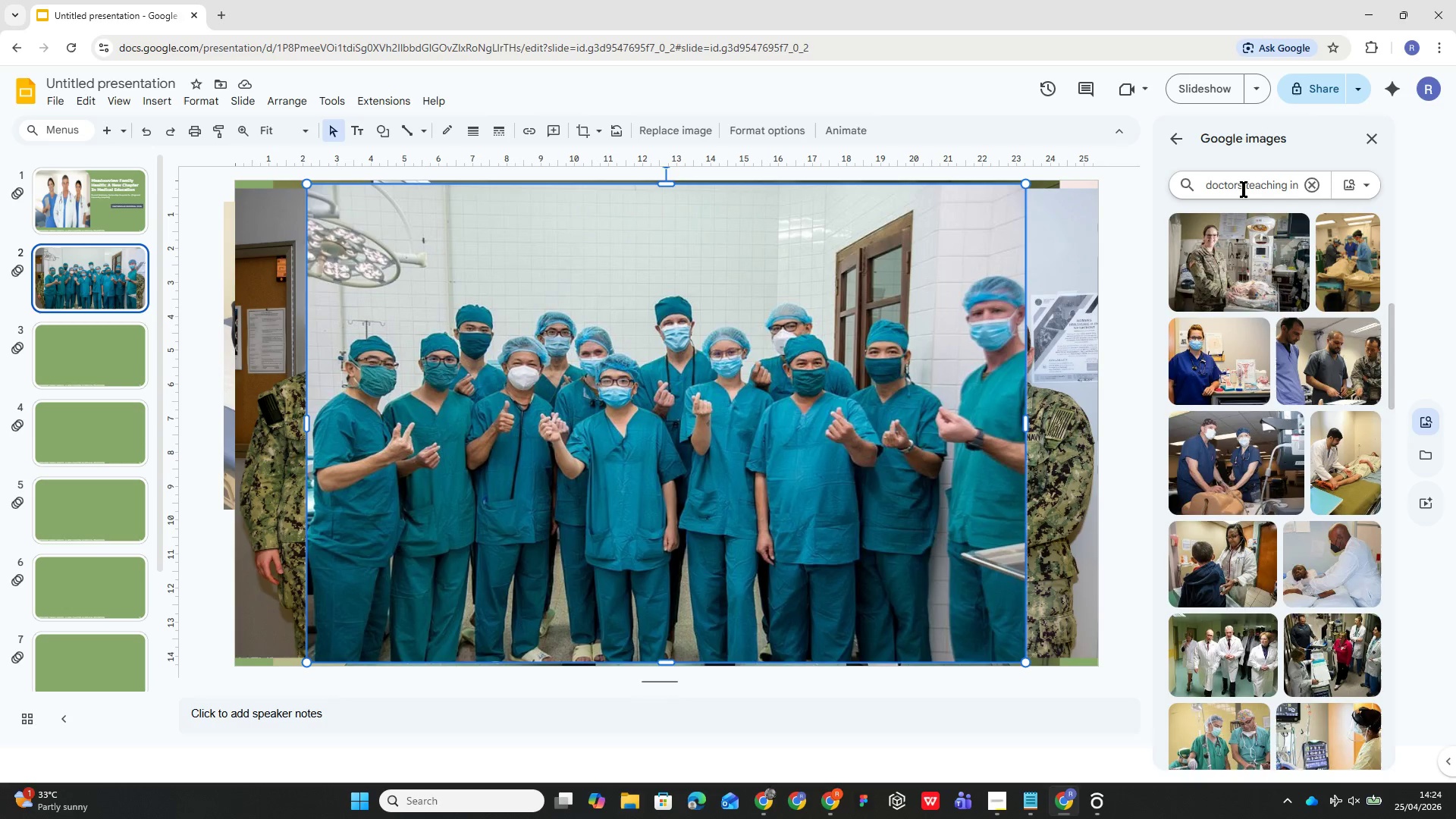 
left_click([1244, 189])
 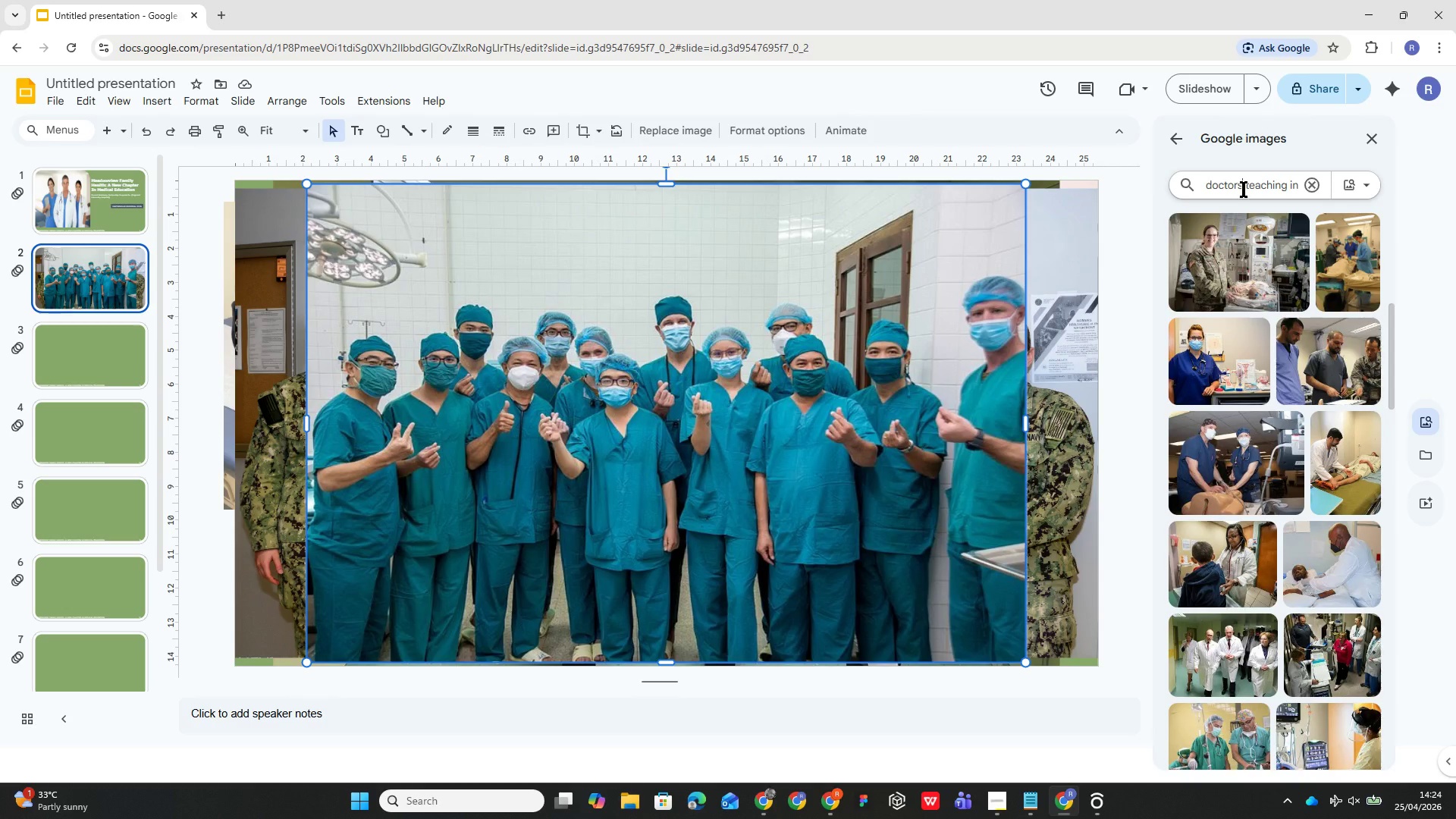 
key(Backspace)
key(Backspace)
key(Backspace)
key(Backspace)
key(Backspace)
key(Backspace)
key(Backspace)
type(residents and attending)
 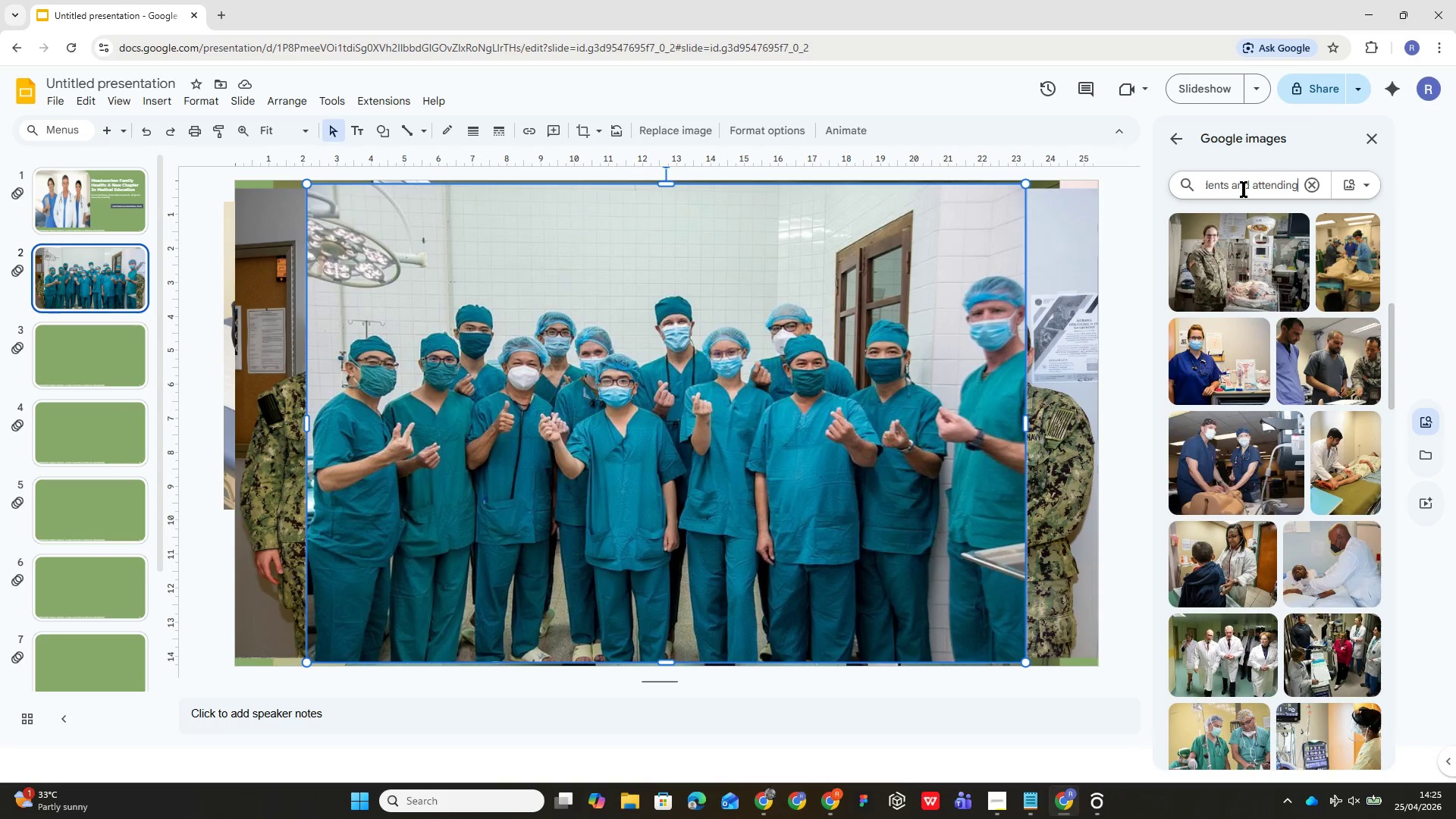 
hold_key(key=ArrowRight, duration=0.77)
 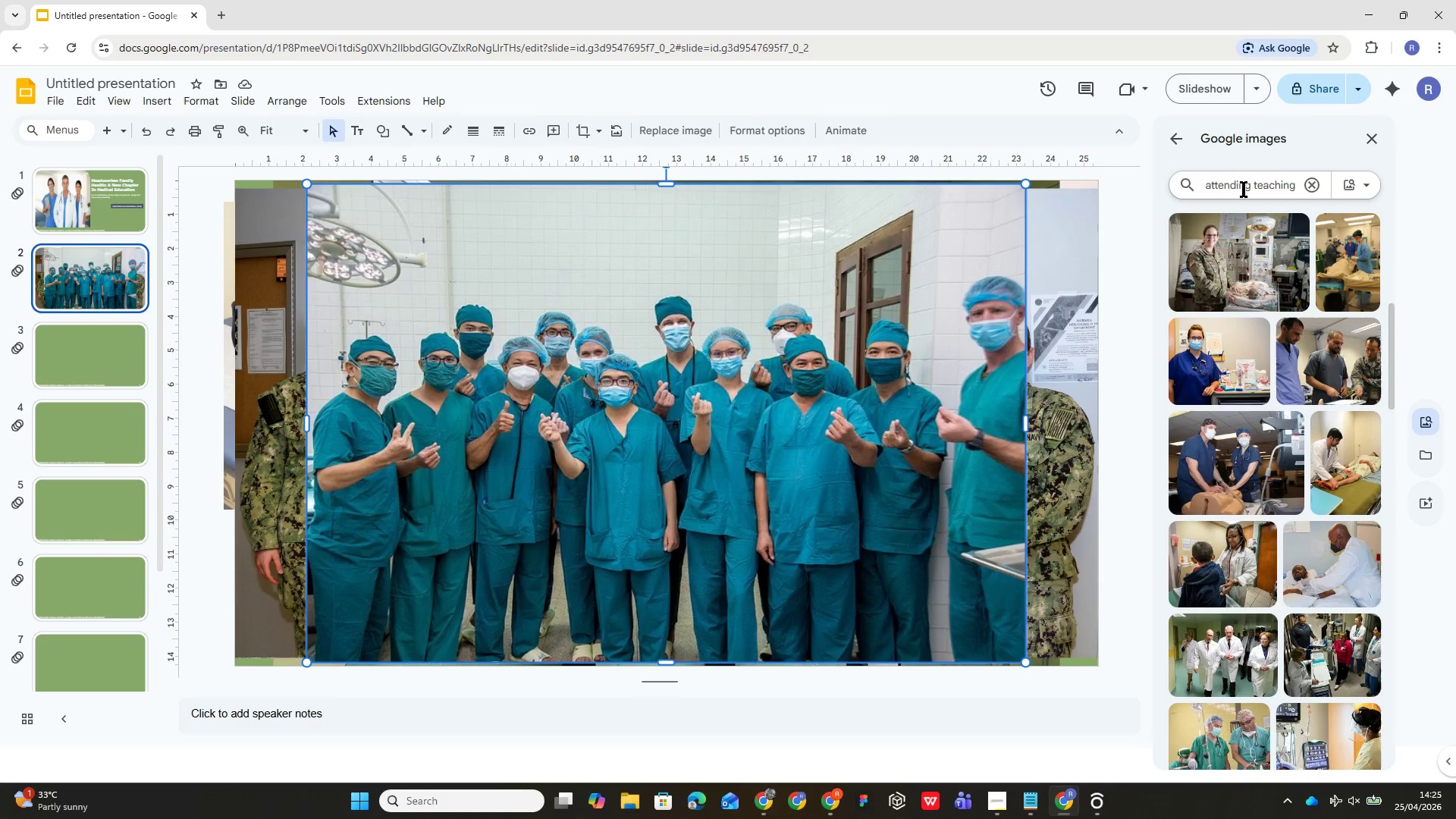 
key(Enter)
 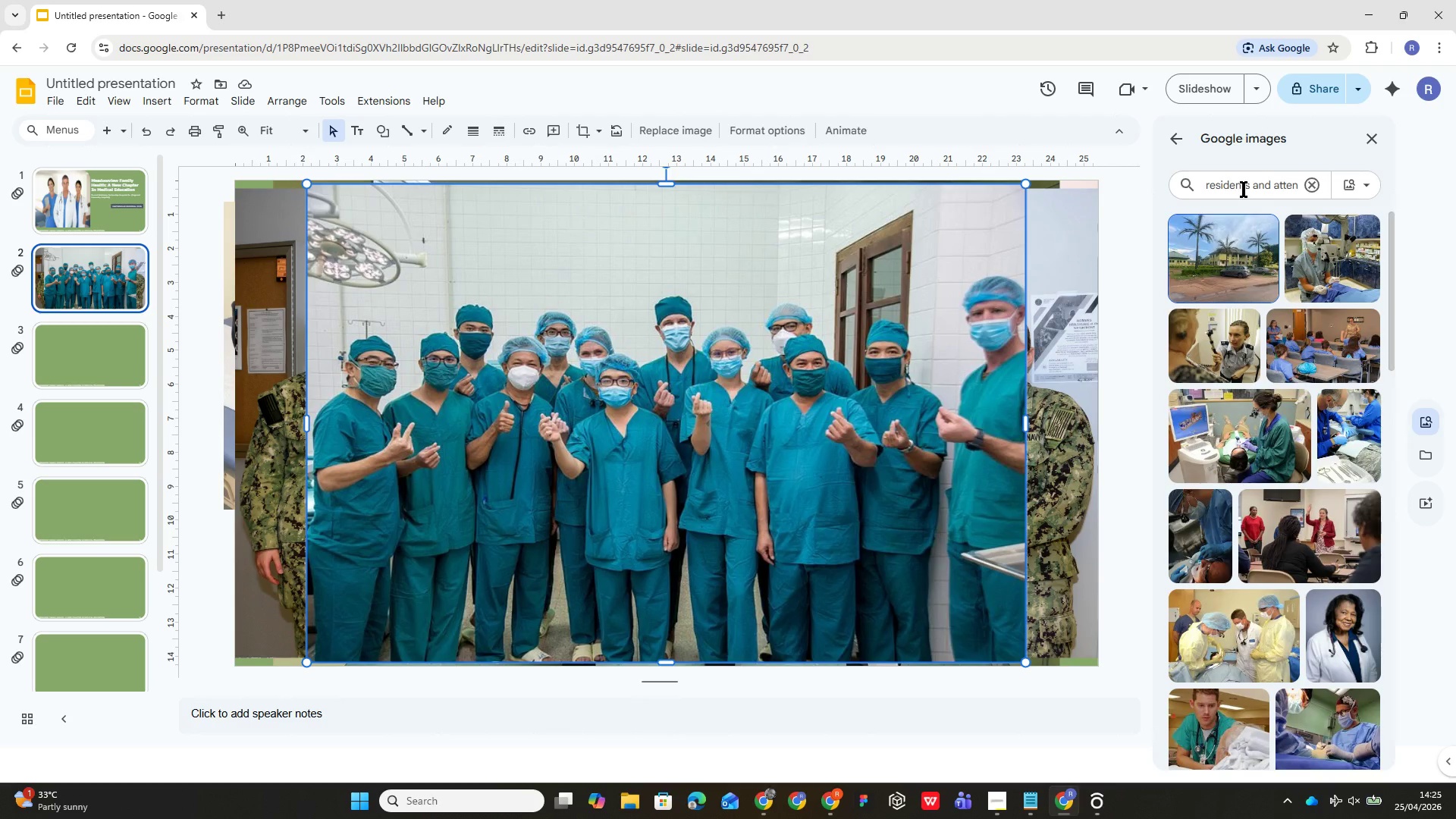 
wait(8.36)
 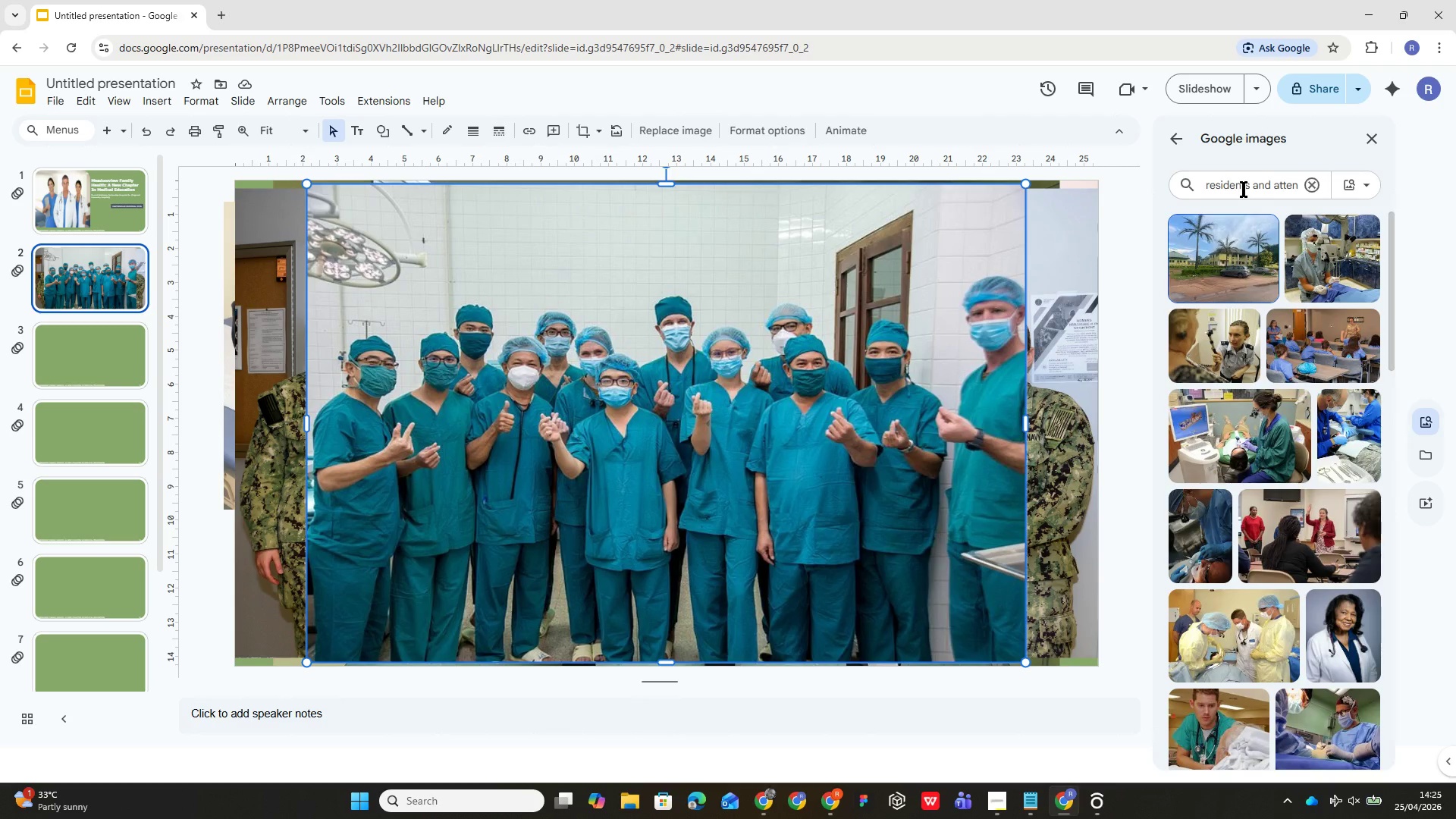 
left_click([1208, 637])
 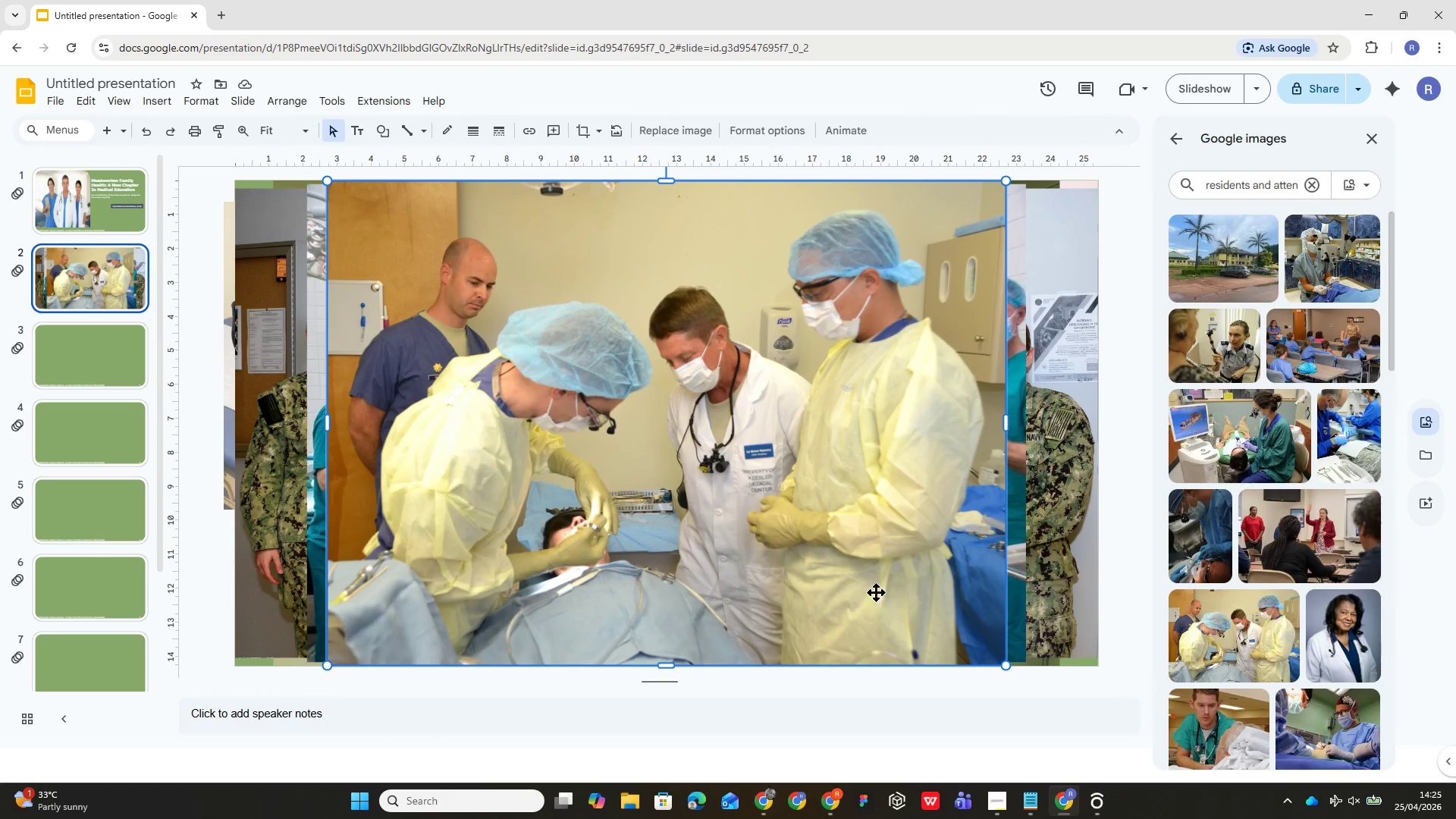 
wait(13.03)
 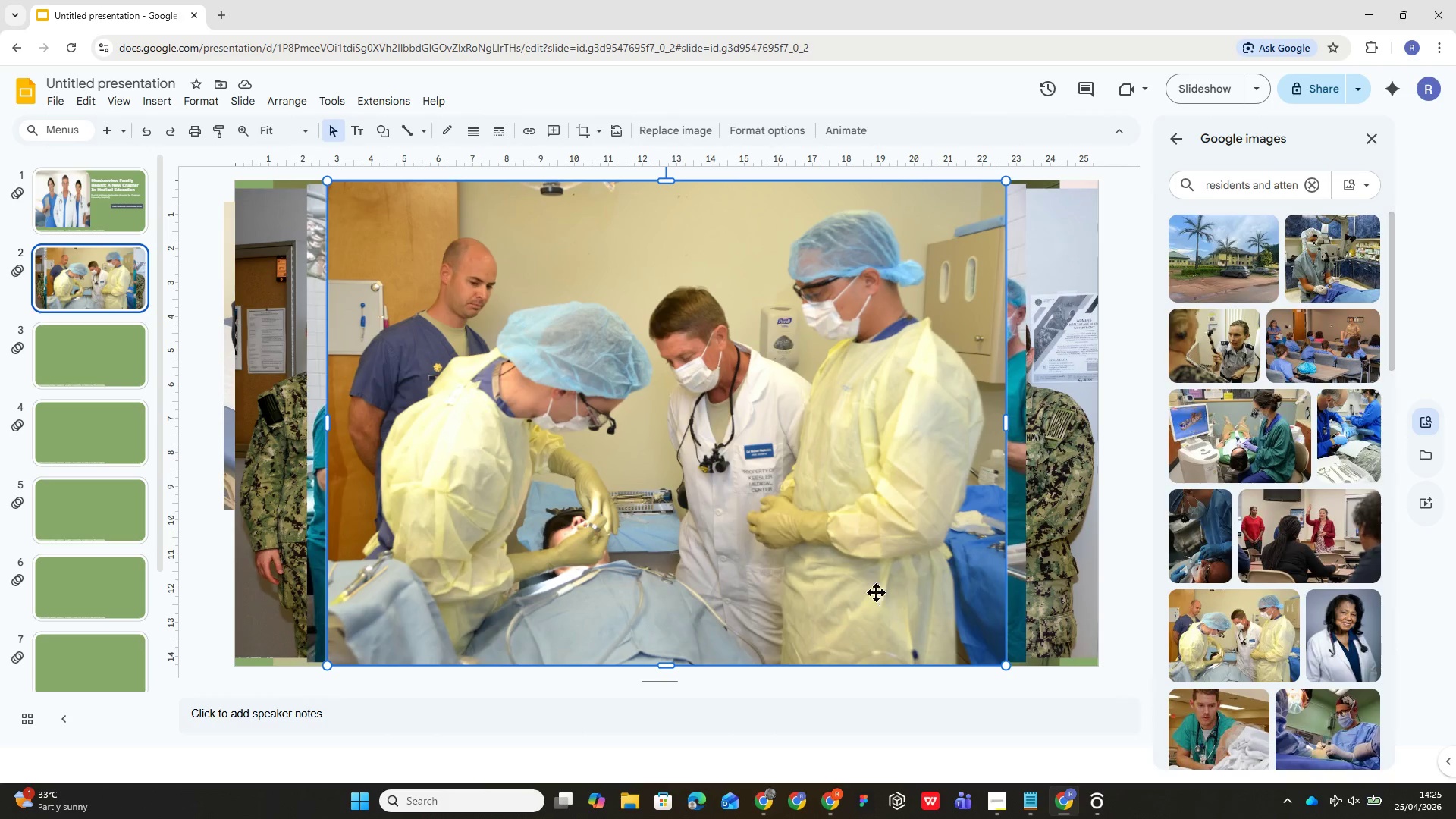 
scroll: coordinate [1246, 527], scroll_direction: down, amount: 10.0
 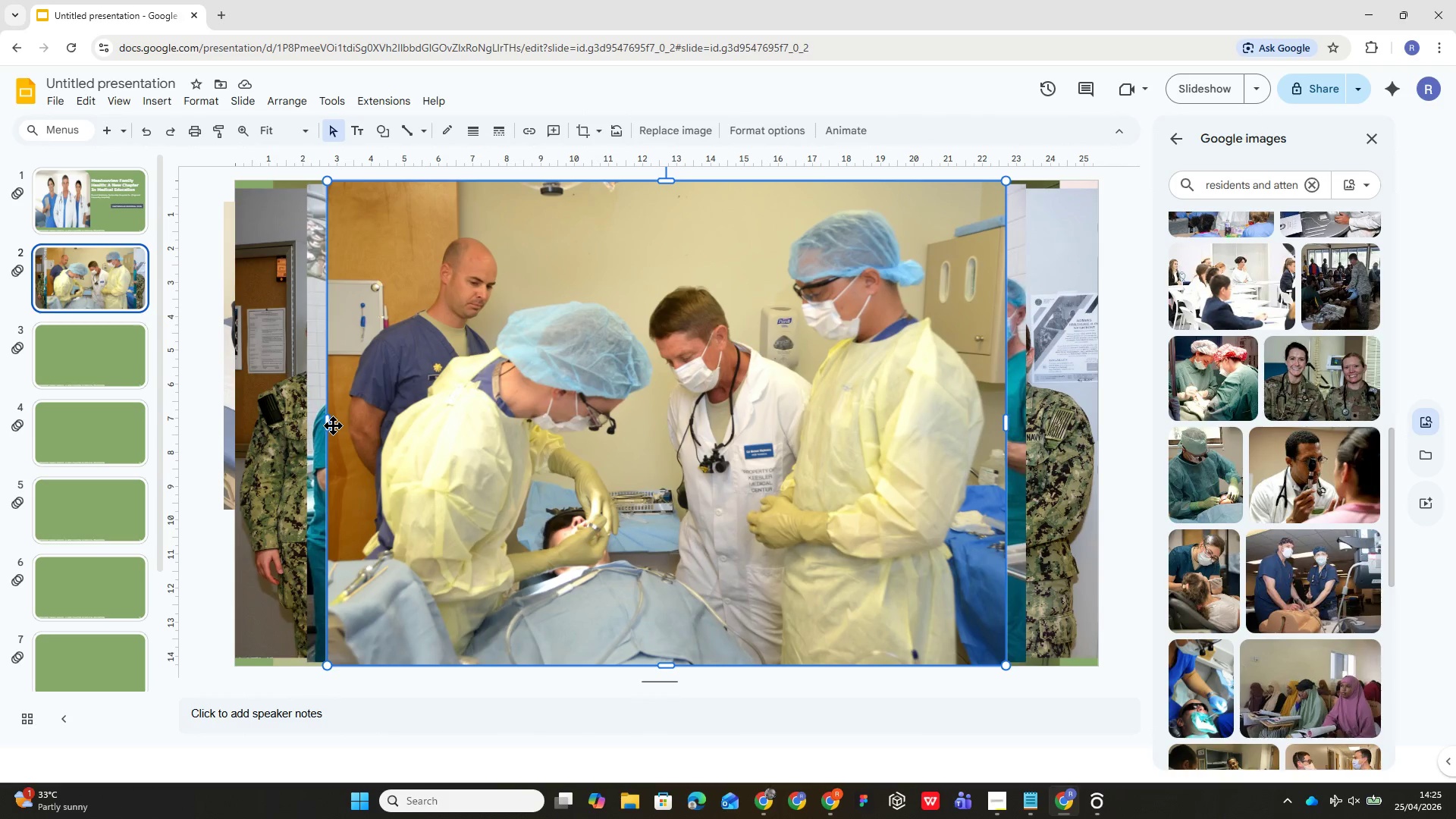 
left_click_drag(start_coordinate=[327, 428], to_coordinate=[576, 458])
 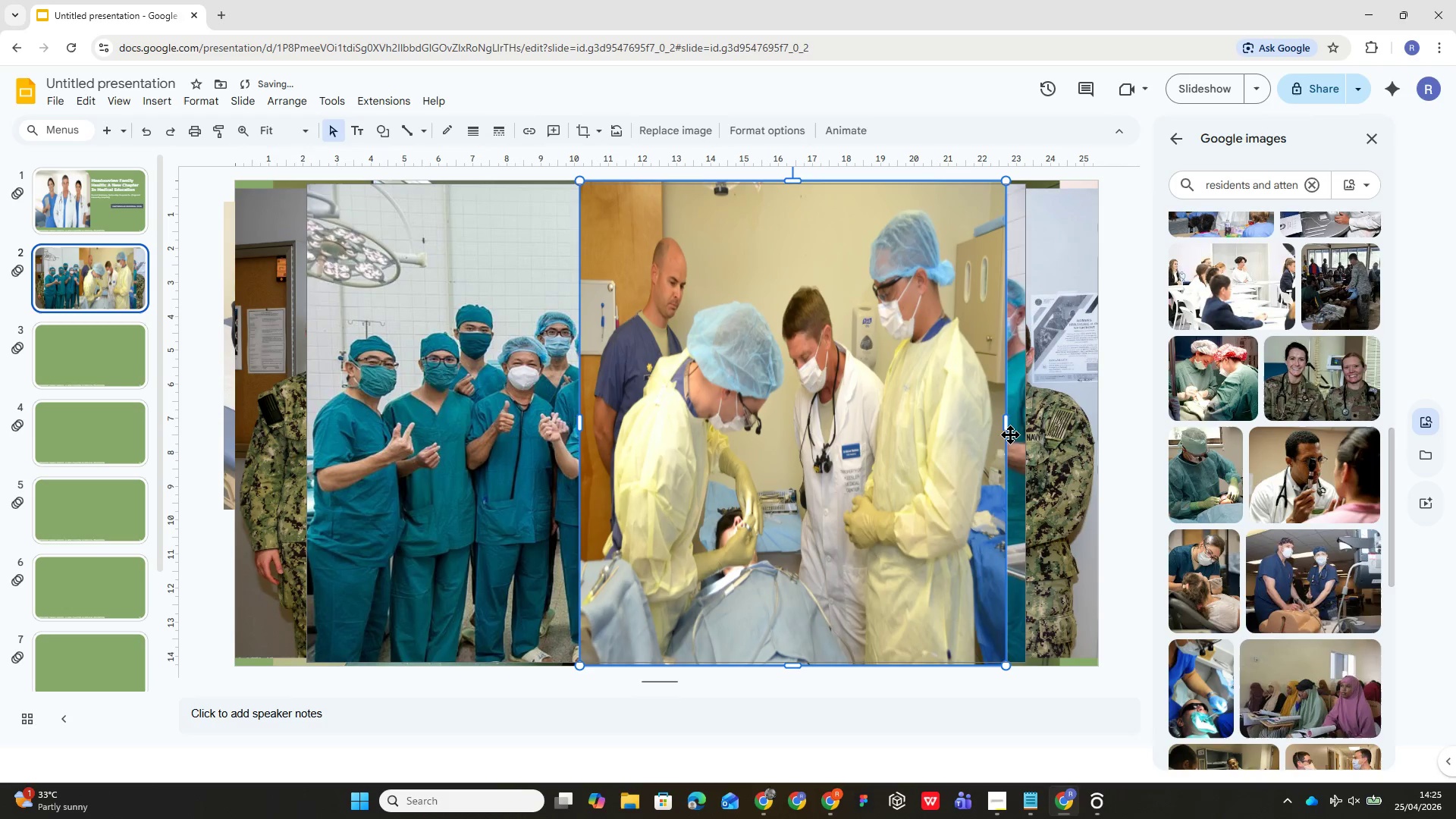 
left_click_drag(start_coordinate=[1005, 428], to_coordinate=[1094, 438])
 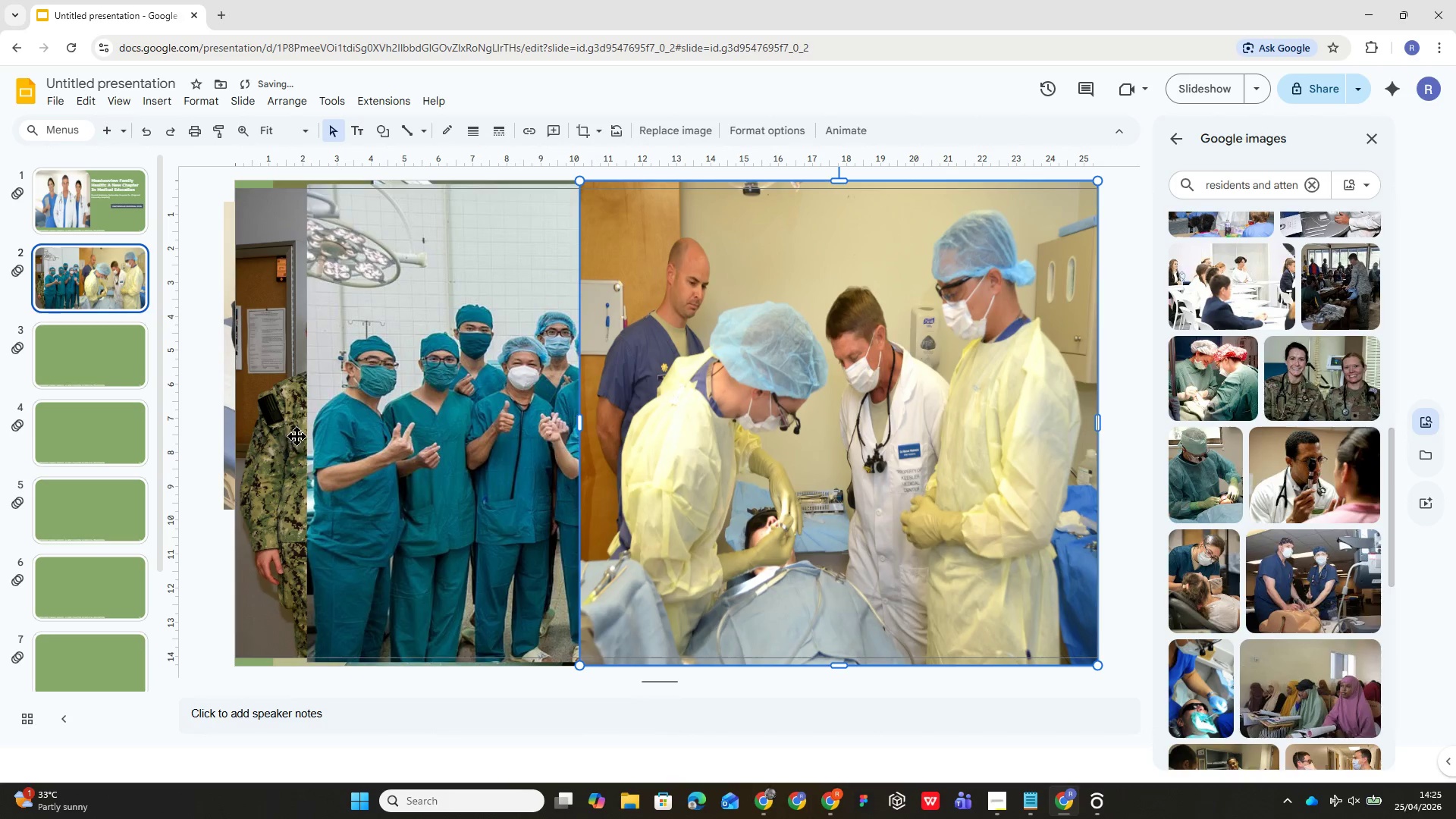 
left_click([387, 438])
 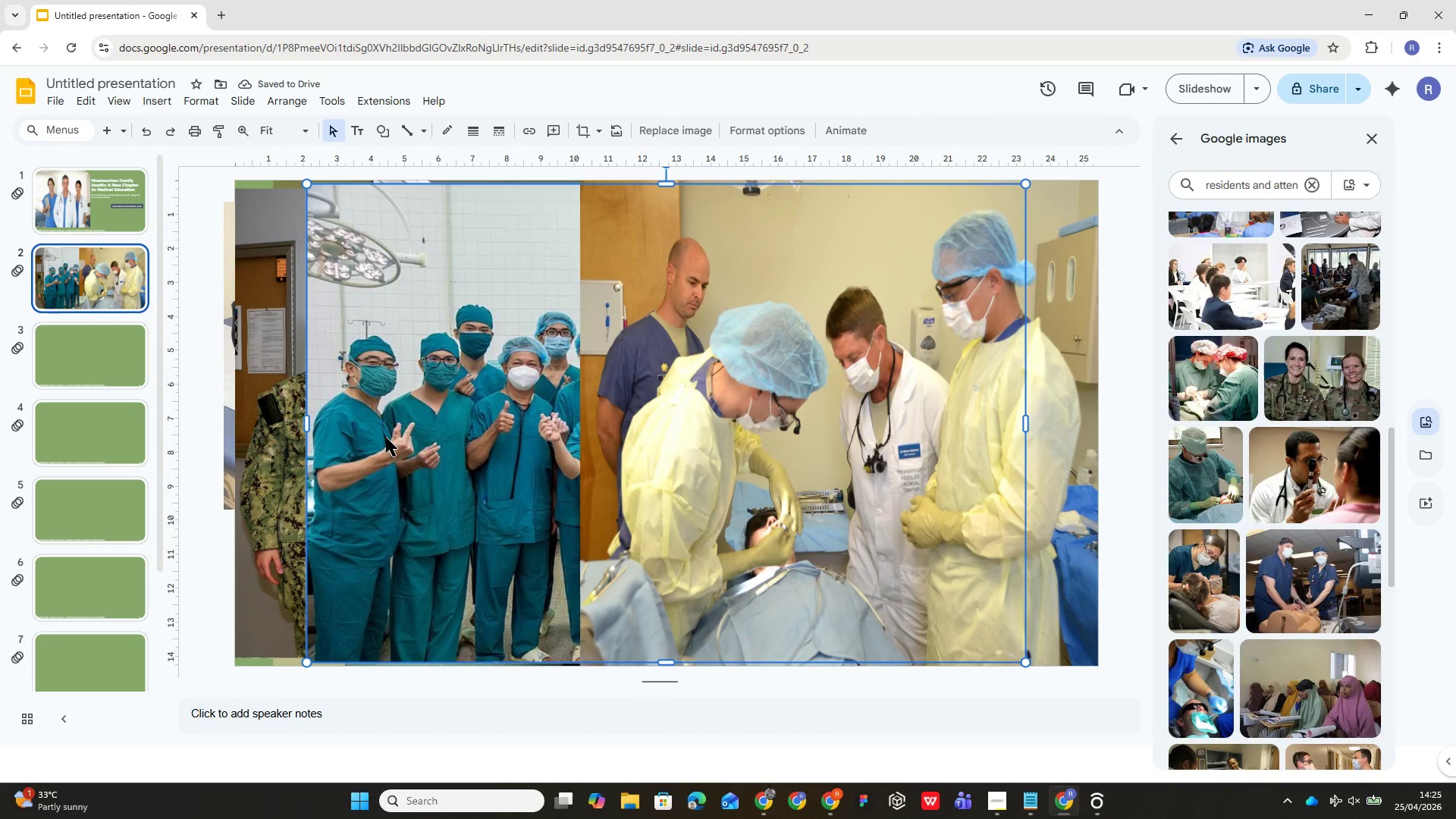 
key(Delete)
 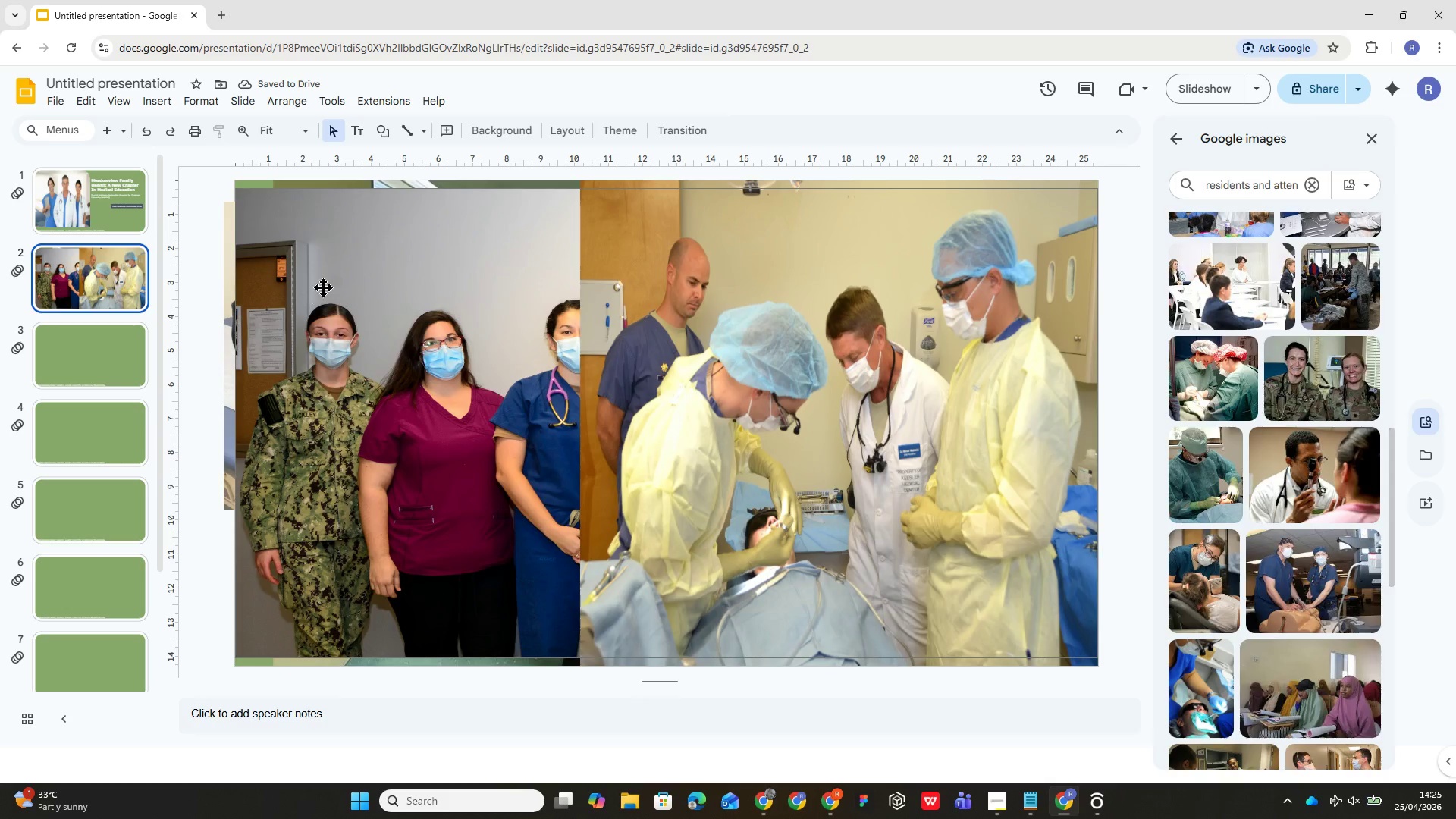 
left_click([329, 277])
 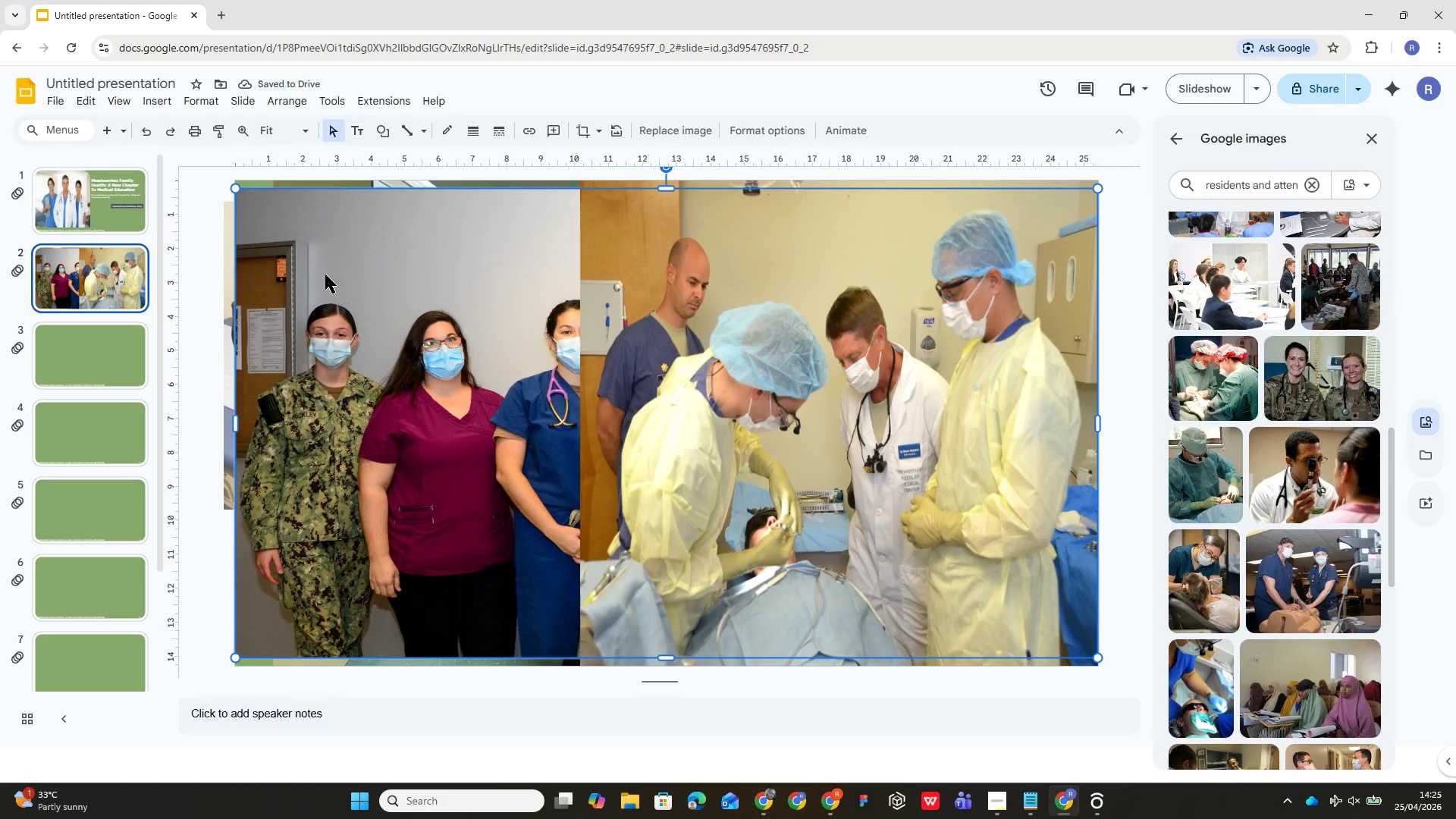 
key(Delete)
 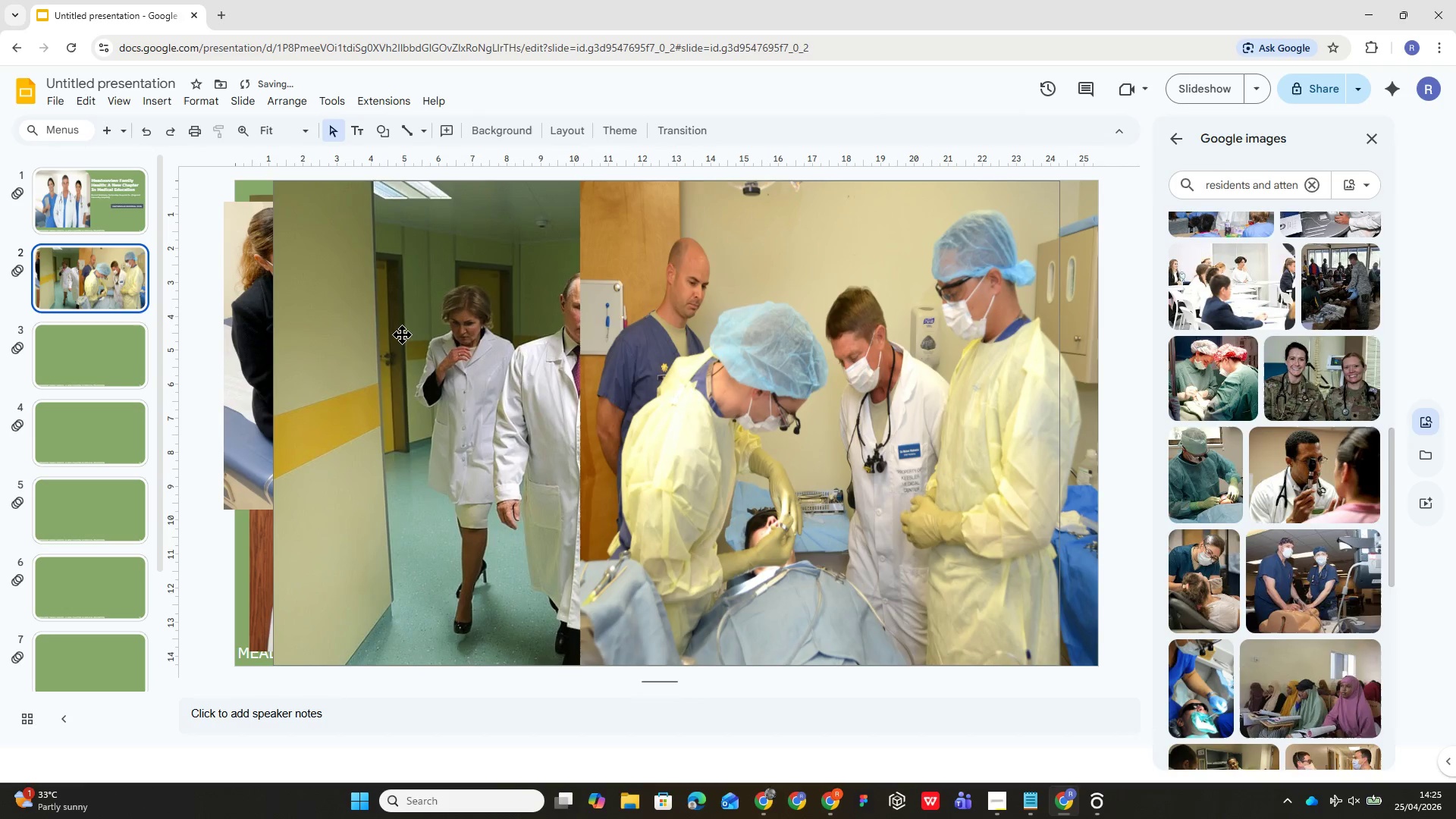 
left_click([422, 335])
 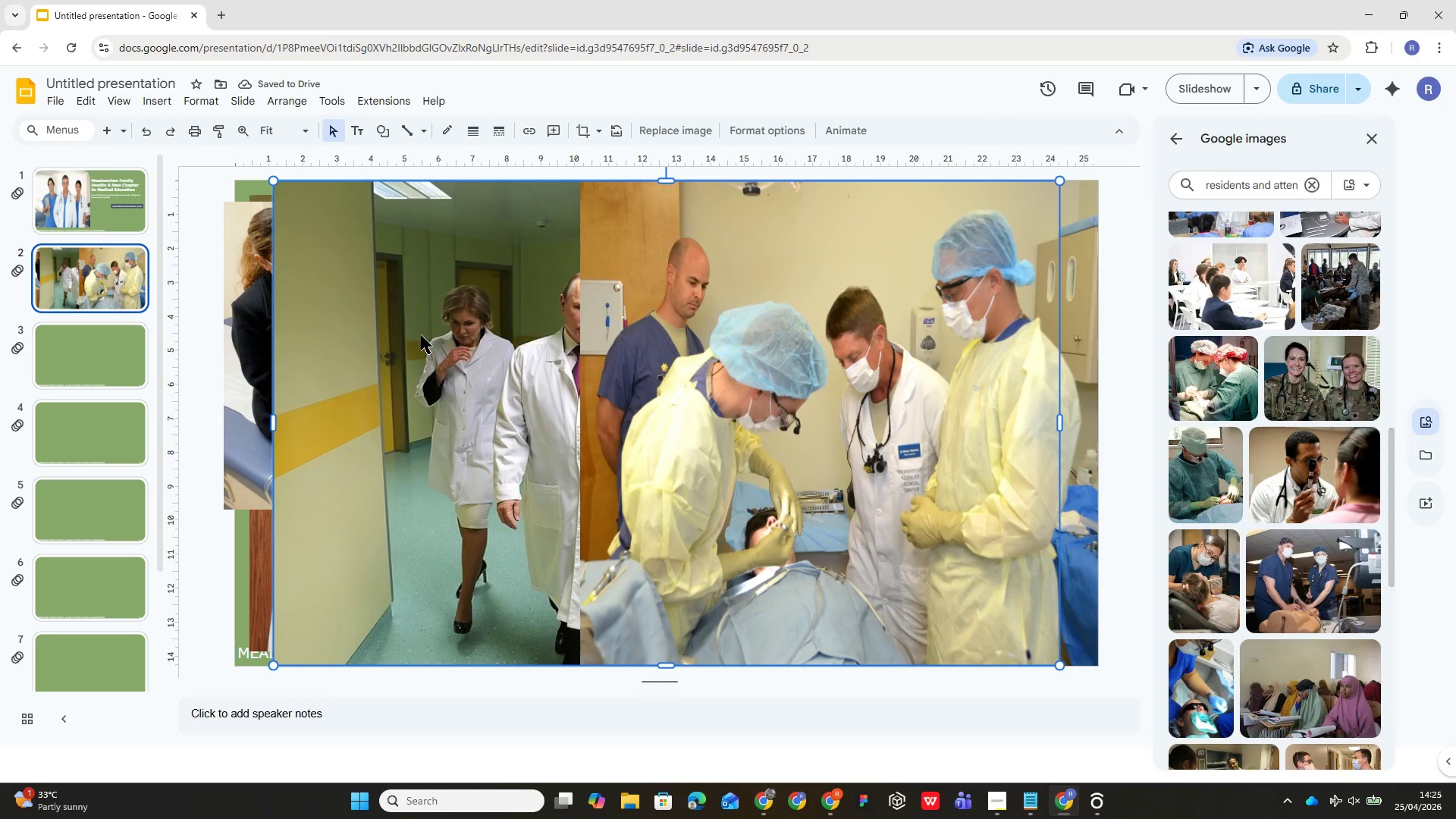 
key(Delete)
 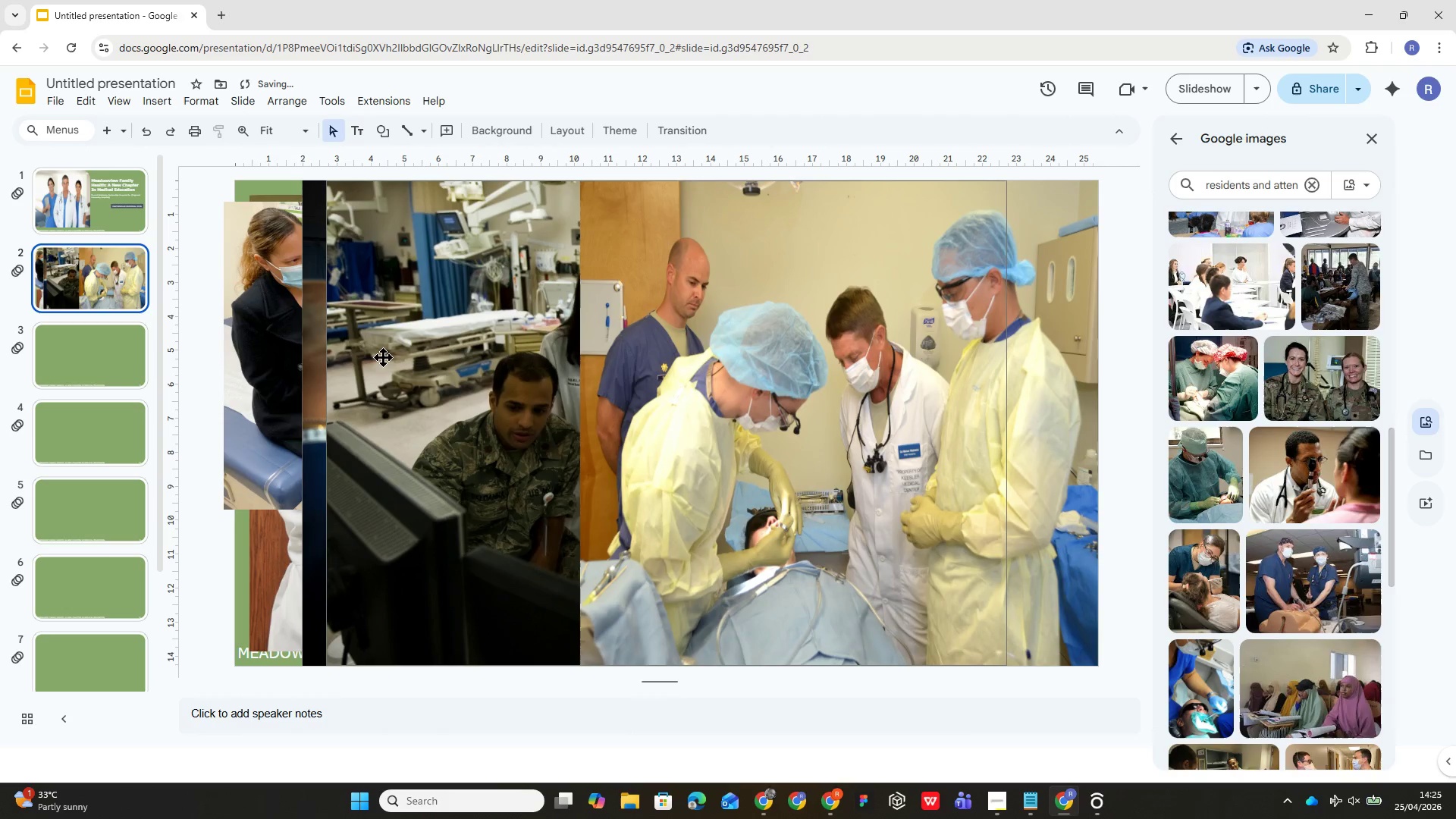 
left_click([386, 358])
 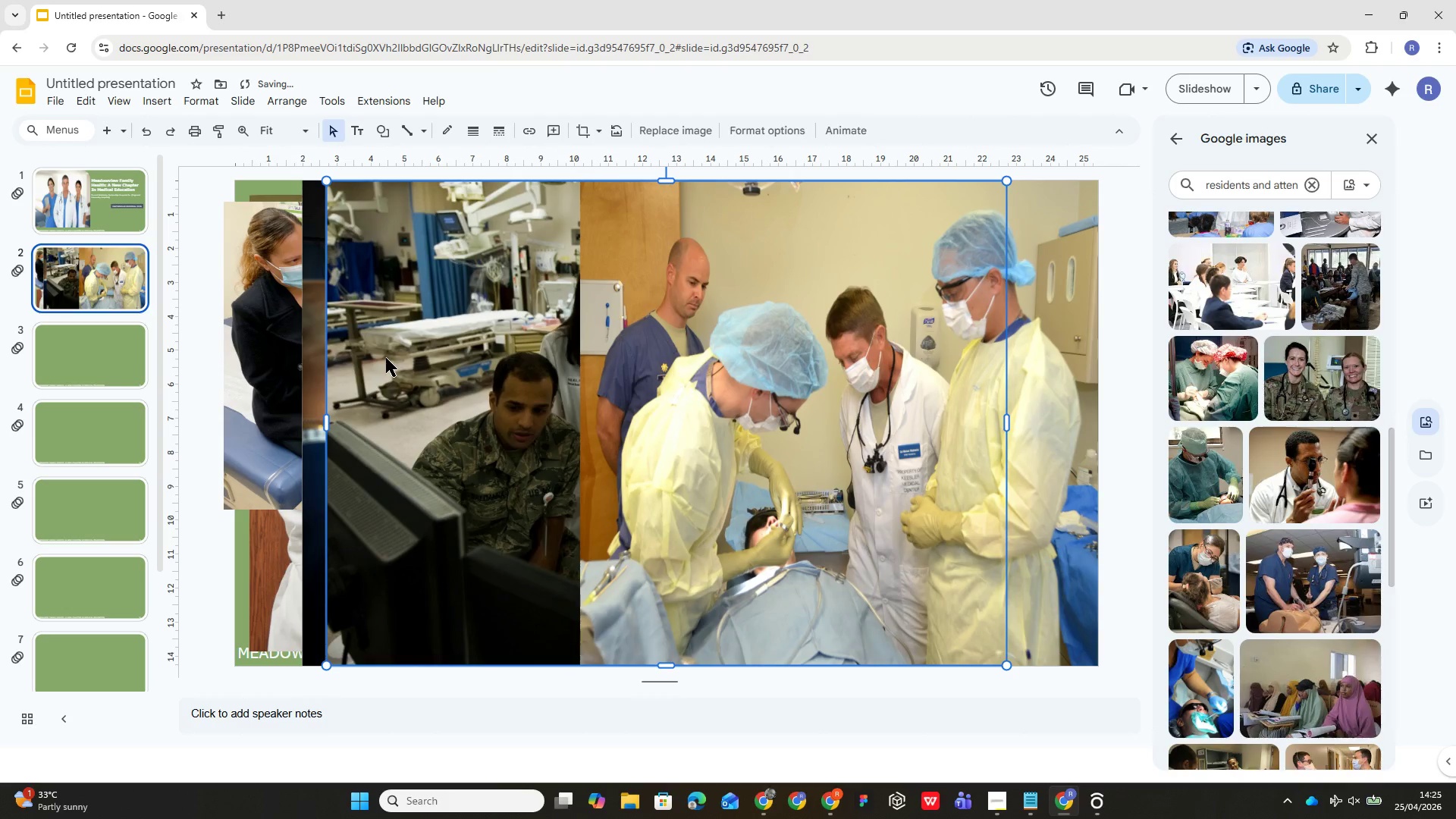 
key(Delete)
 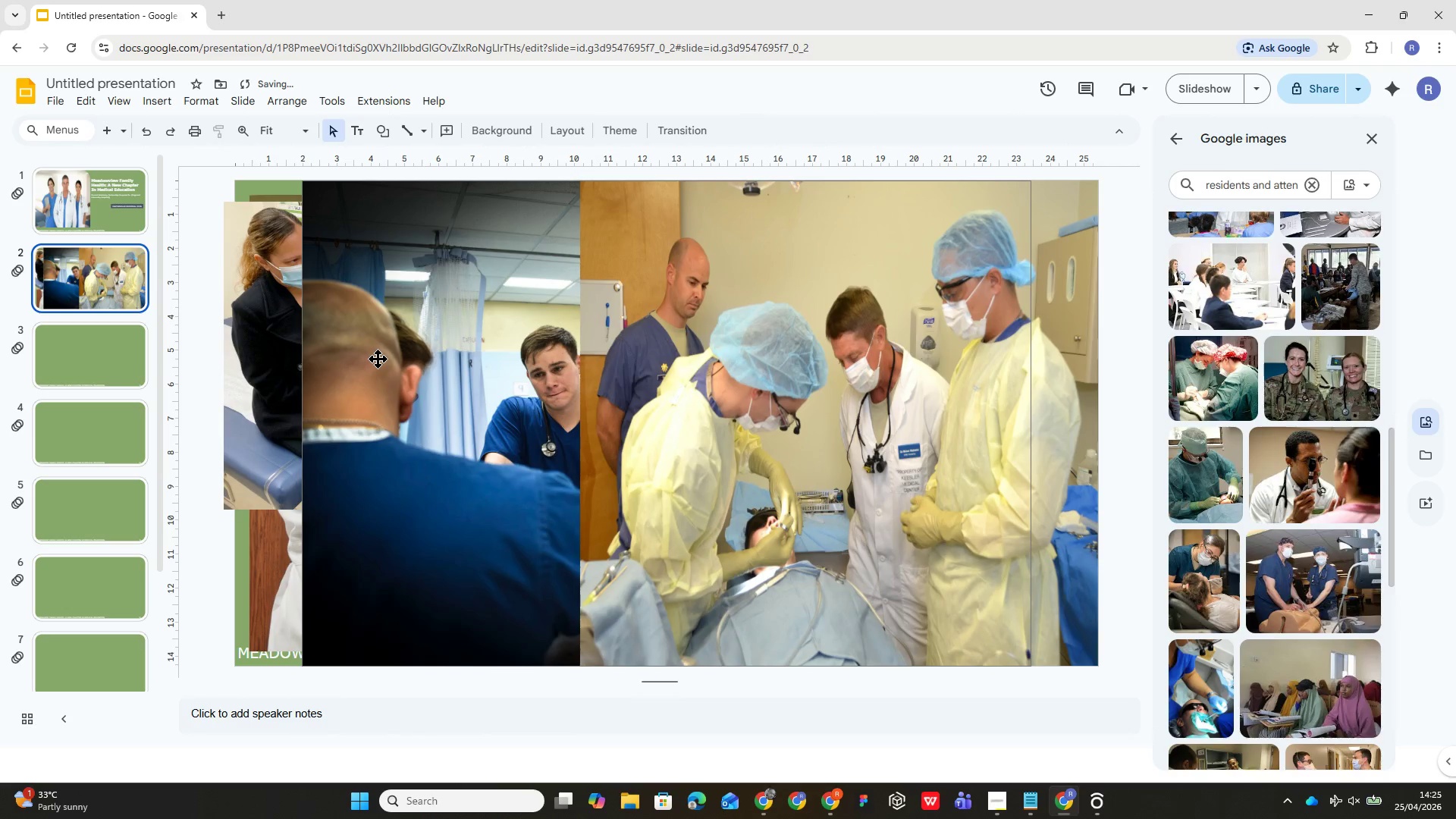 
left_click([378, 359])
 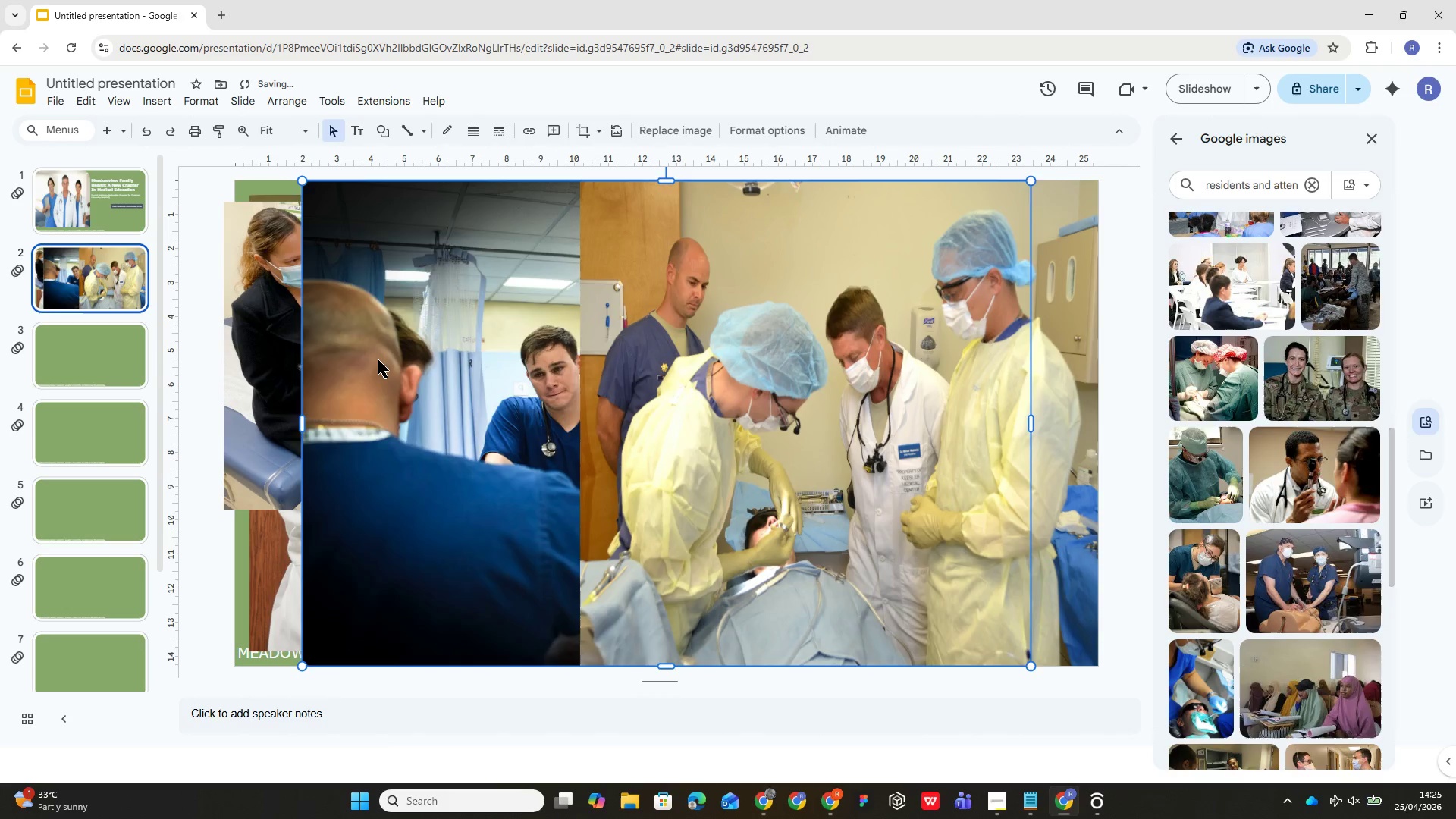 
key(Delete)
 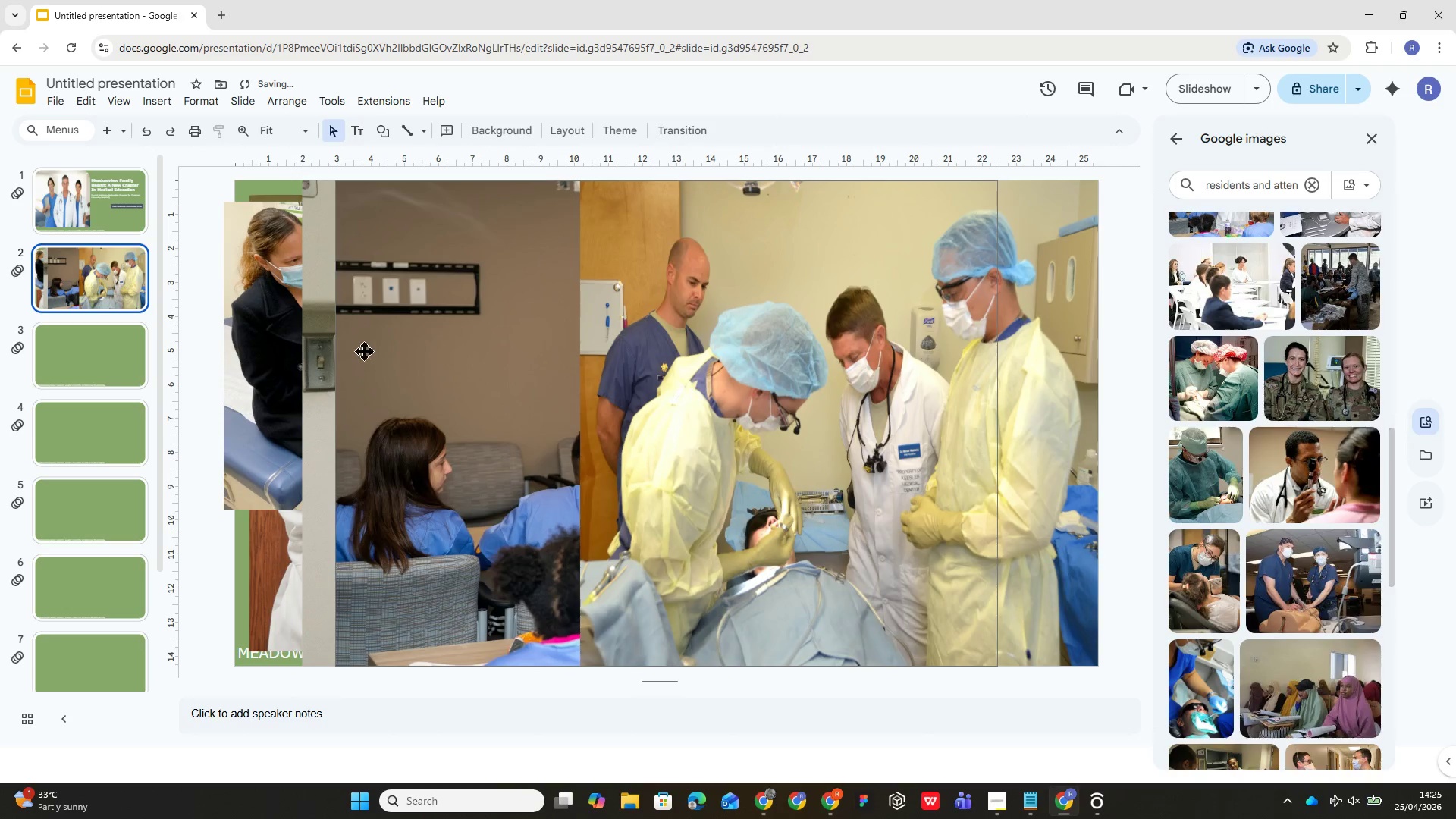 
left_click([362, 350])
 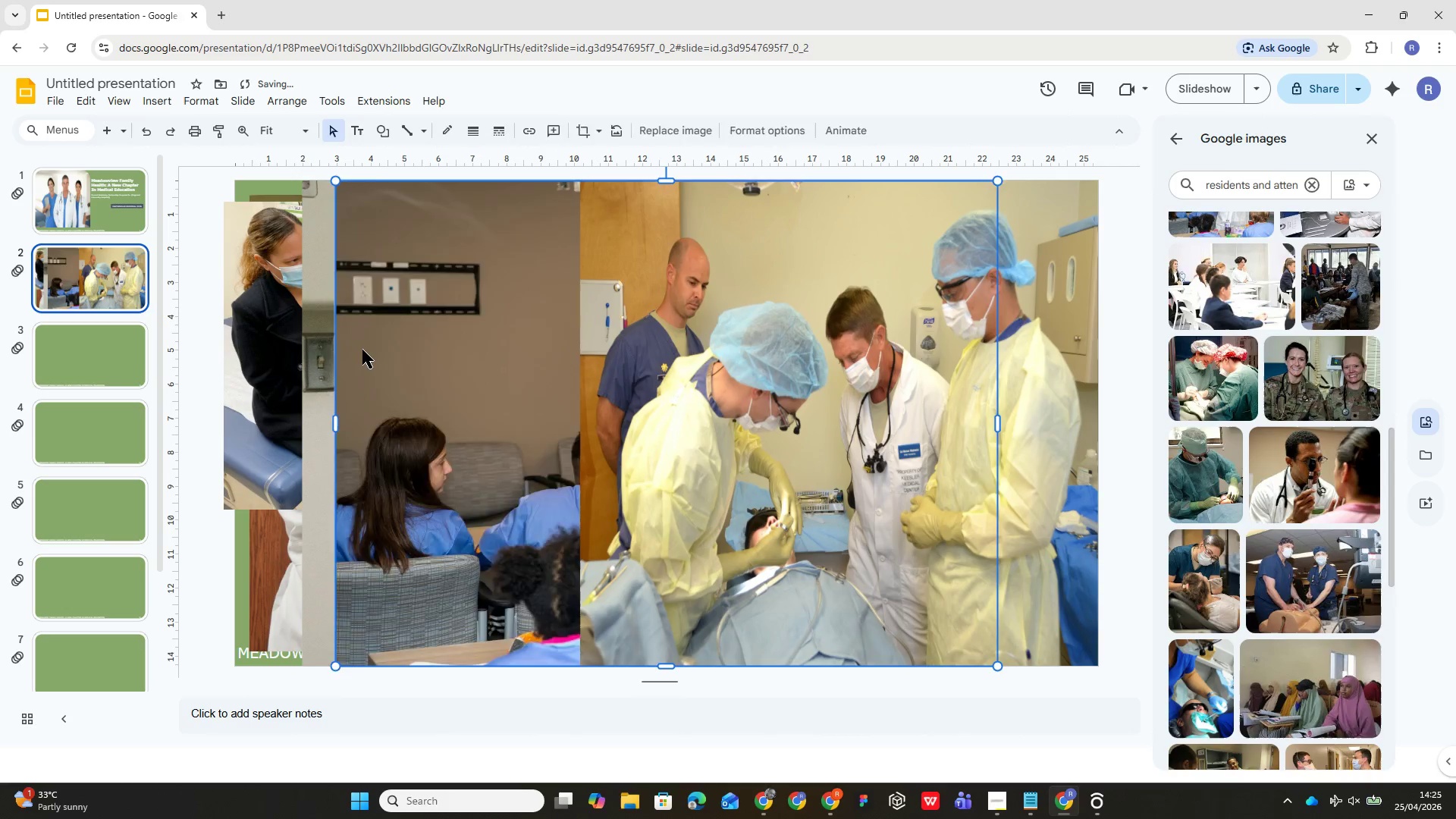 
key(Delete)
 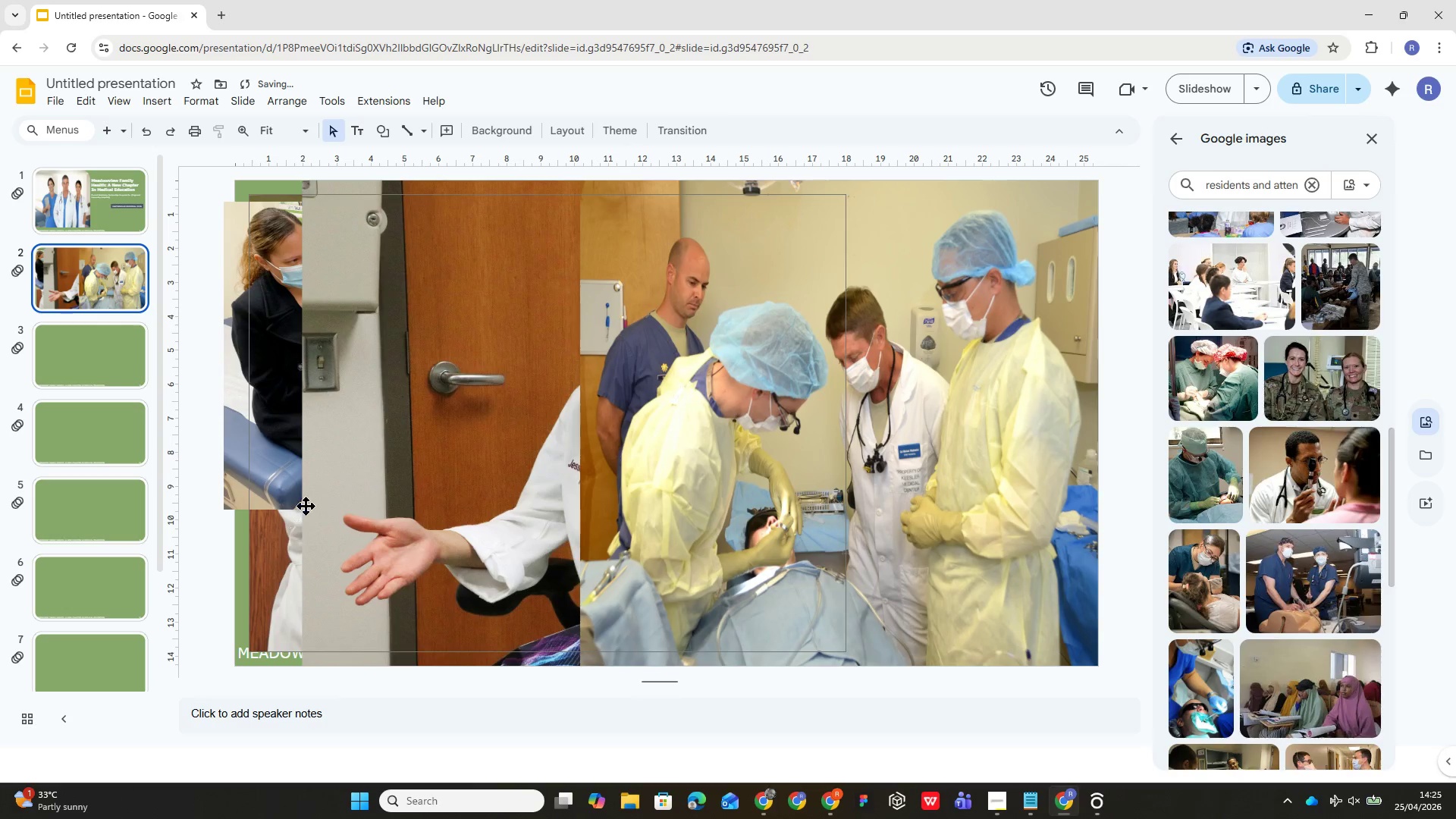 
left_click_drag(start_coordinate=[340, 458], to_coordinate=[347, 455])
 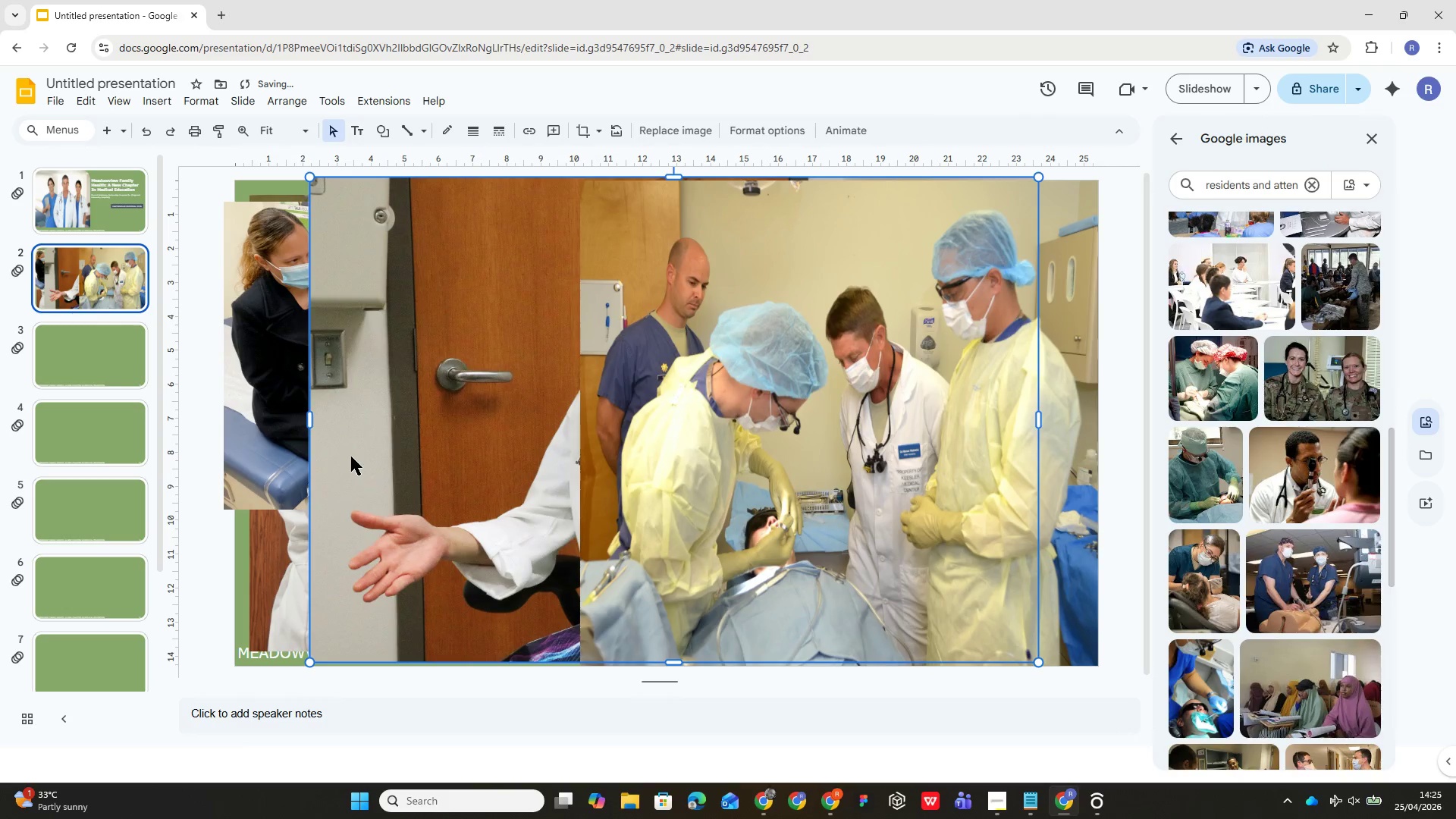 
key(Delete)
 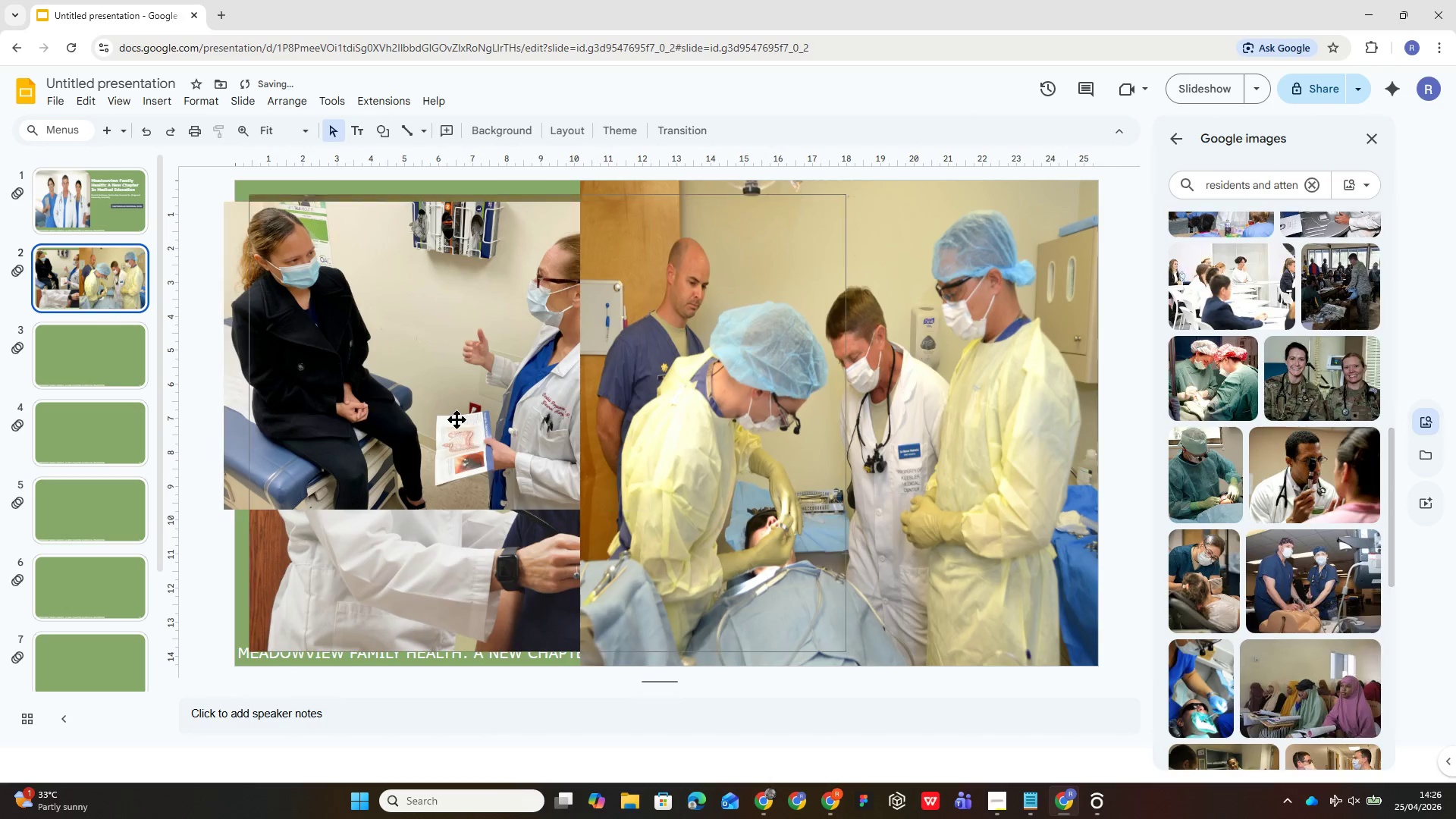 
left_click([415, 403])
 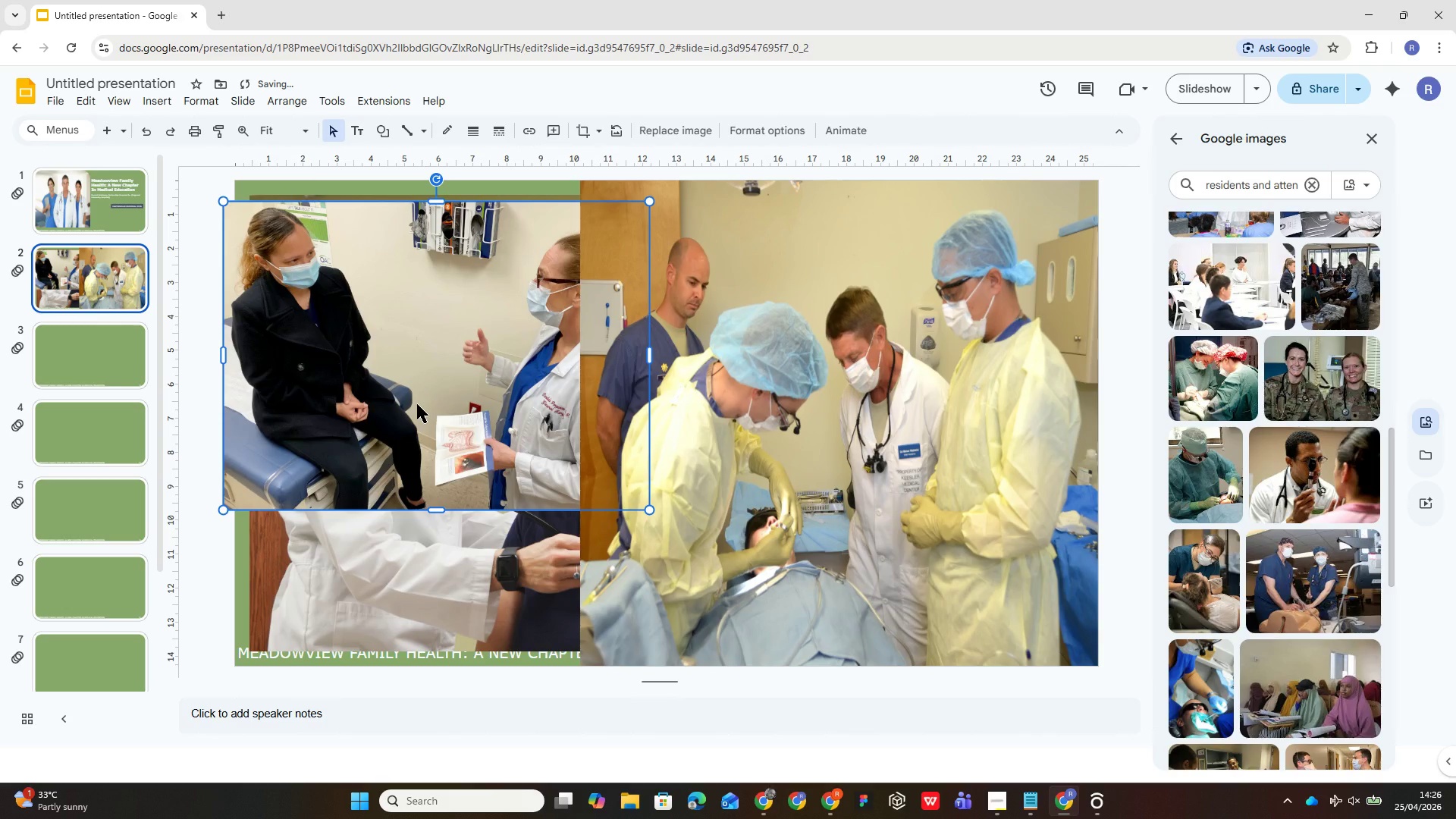 
key(Delete)
 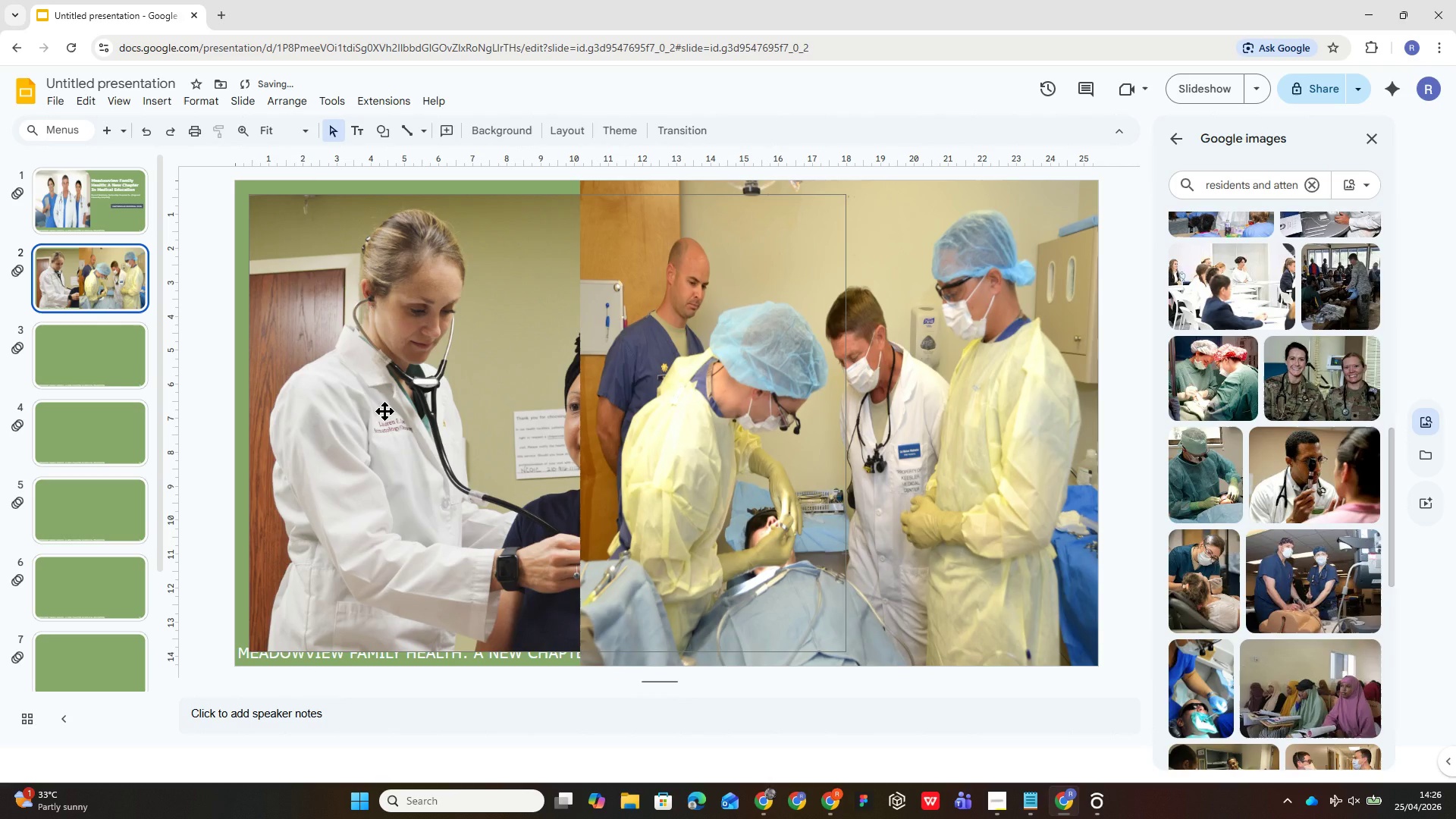 
left_click([384, 411])
 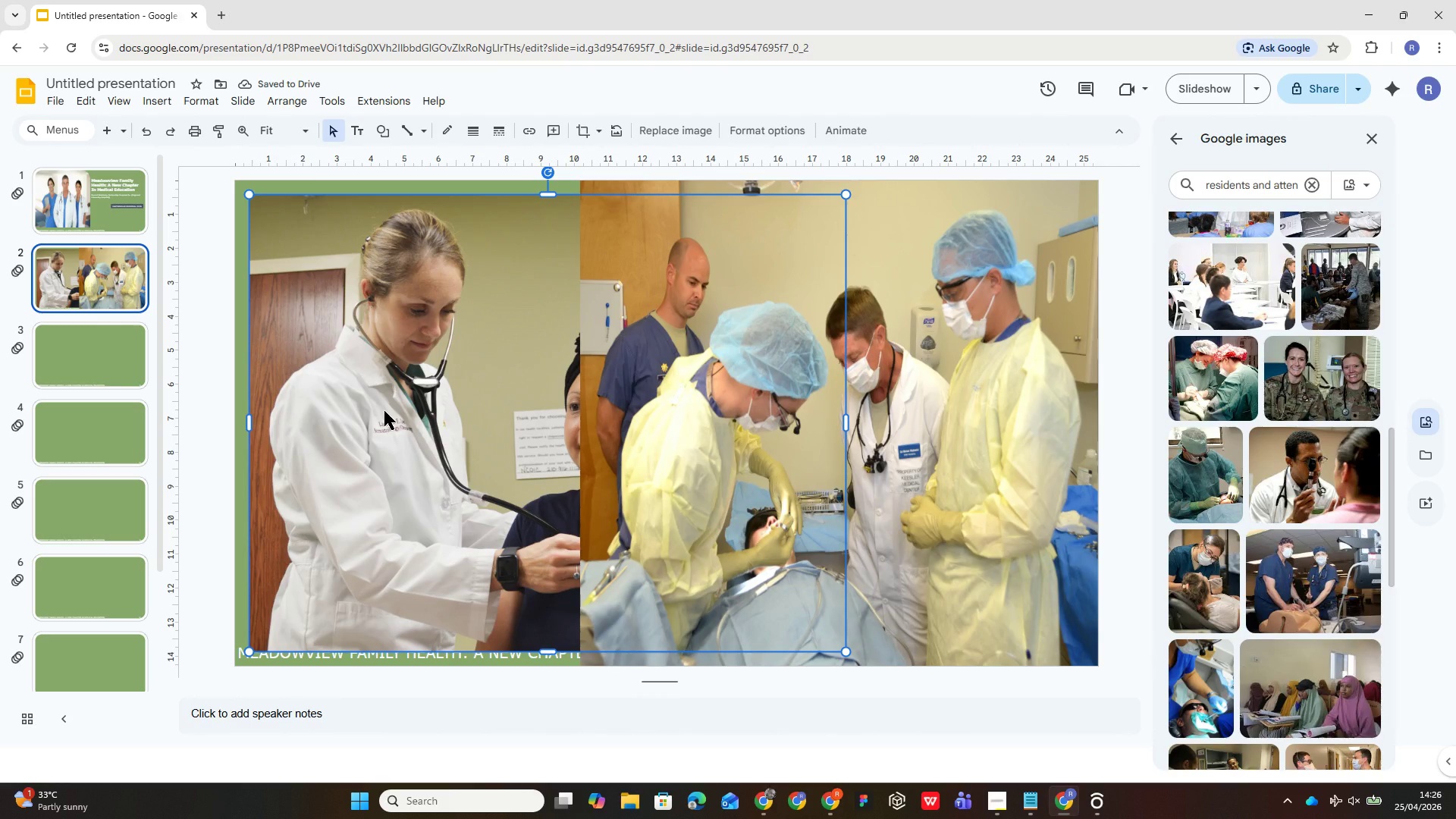 
key(Delete)
 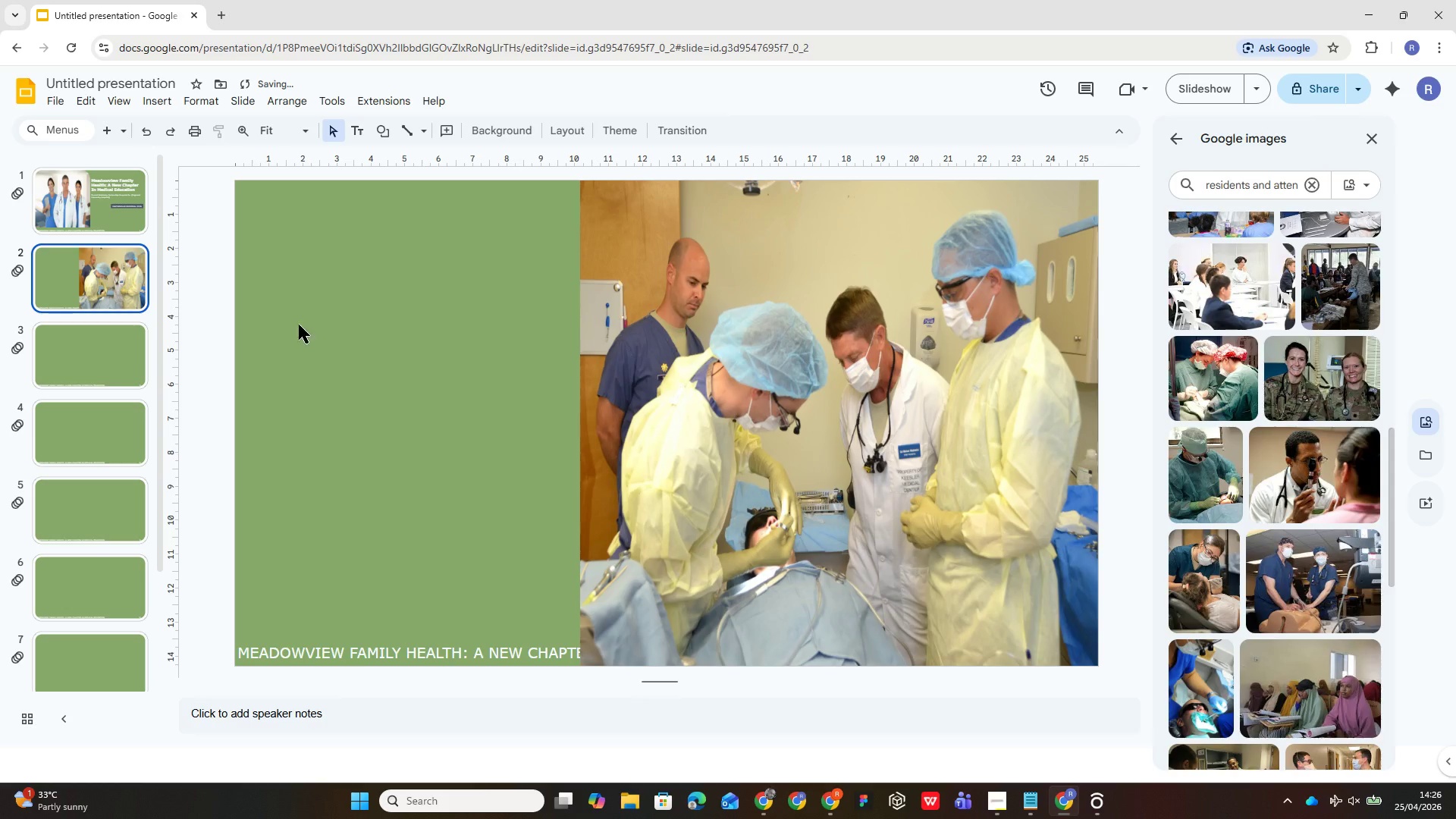 
left_click_drag(start_coordinate=[796, 397], to_coordinate=[551, 413])
 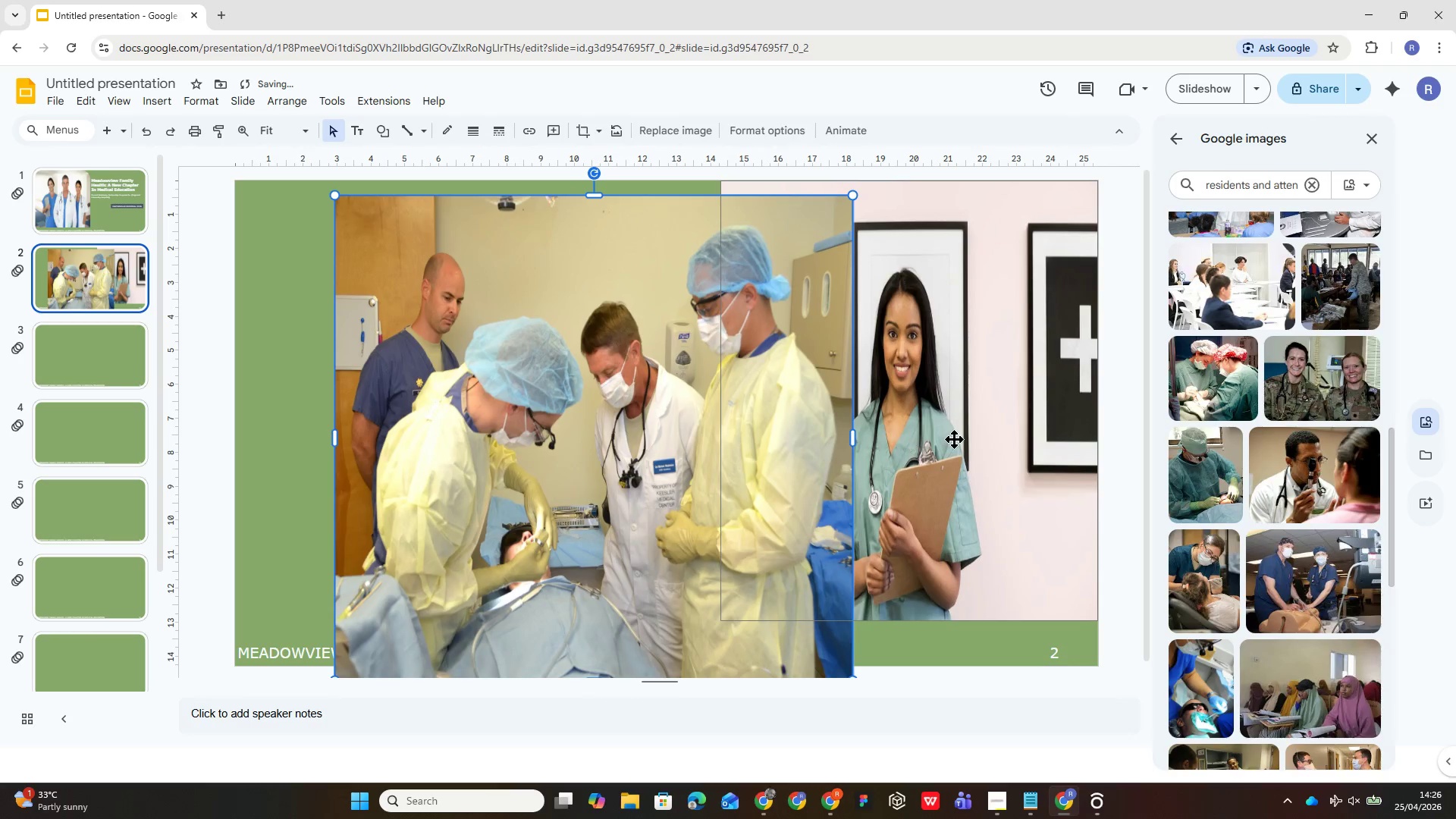 
left_click([954, 439])
 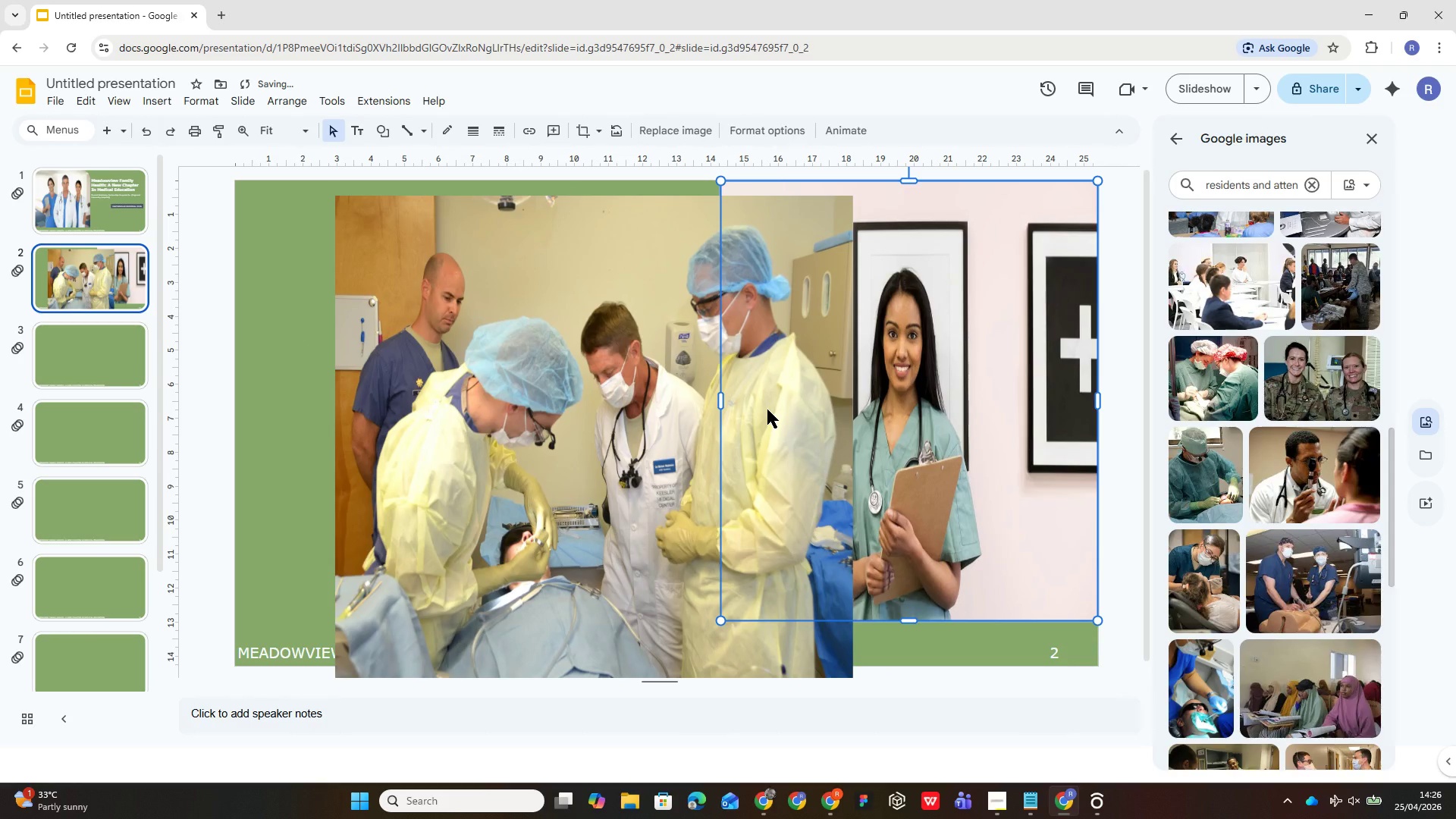 
key(Delete)
 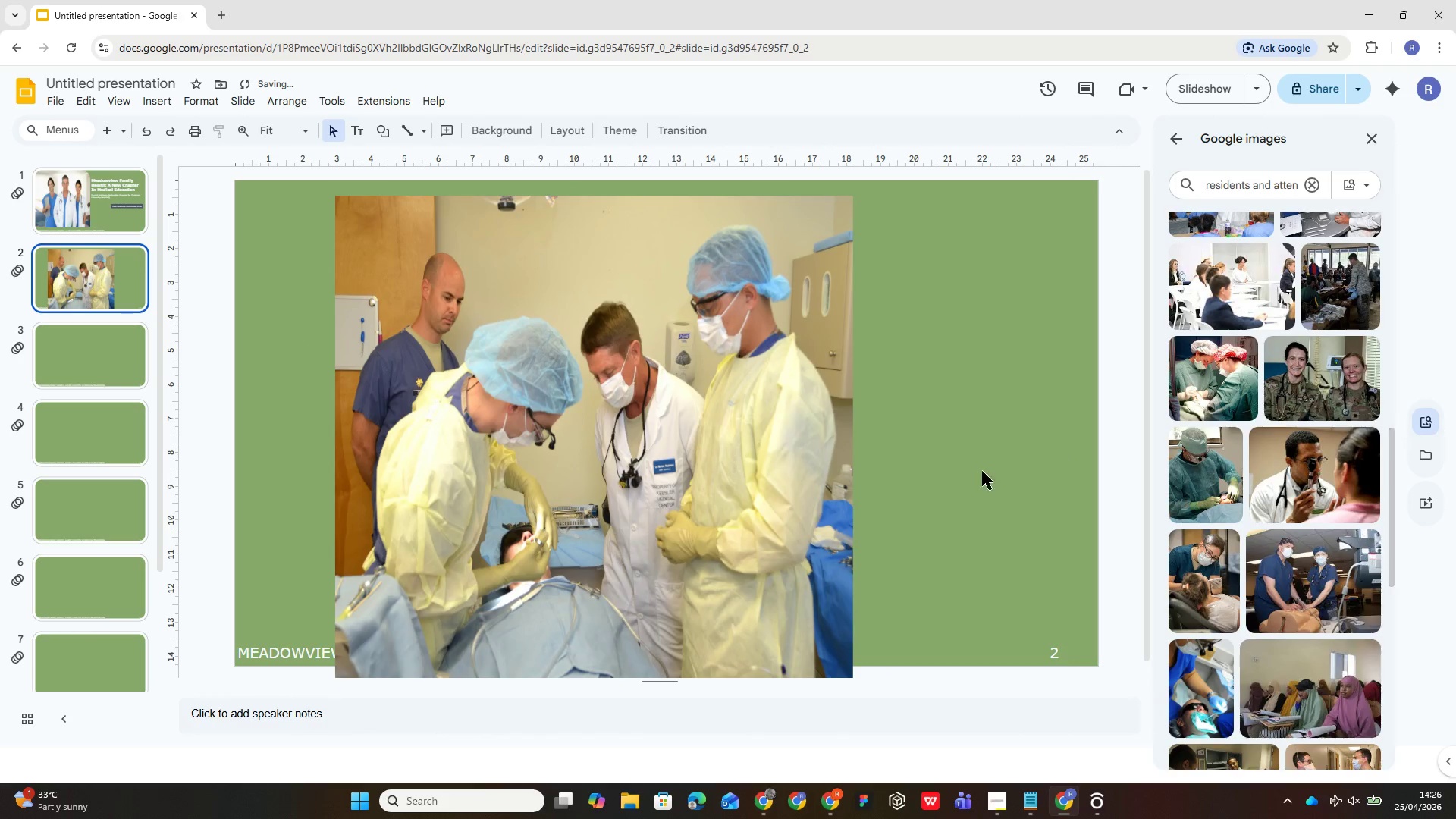 
left_click_drag(start_coordinate=[763, 430], to_coordinate=[944, 416])
 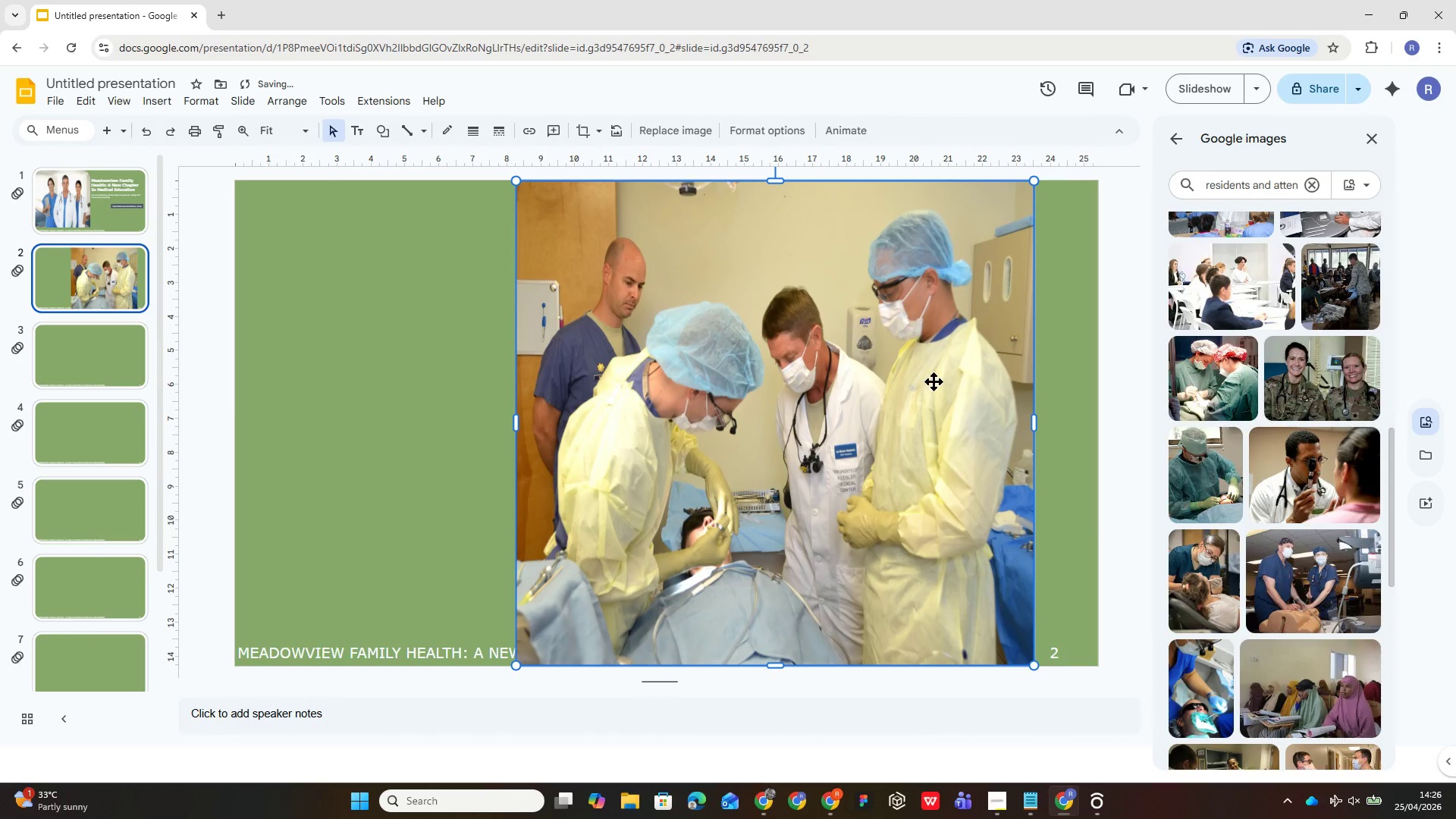 
left_click_drag(start_coordinate=[934, 381], to_coordinate=[996, 380])
 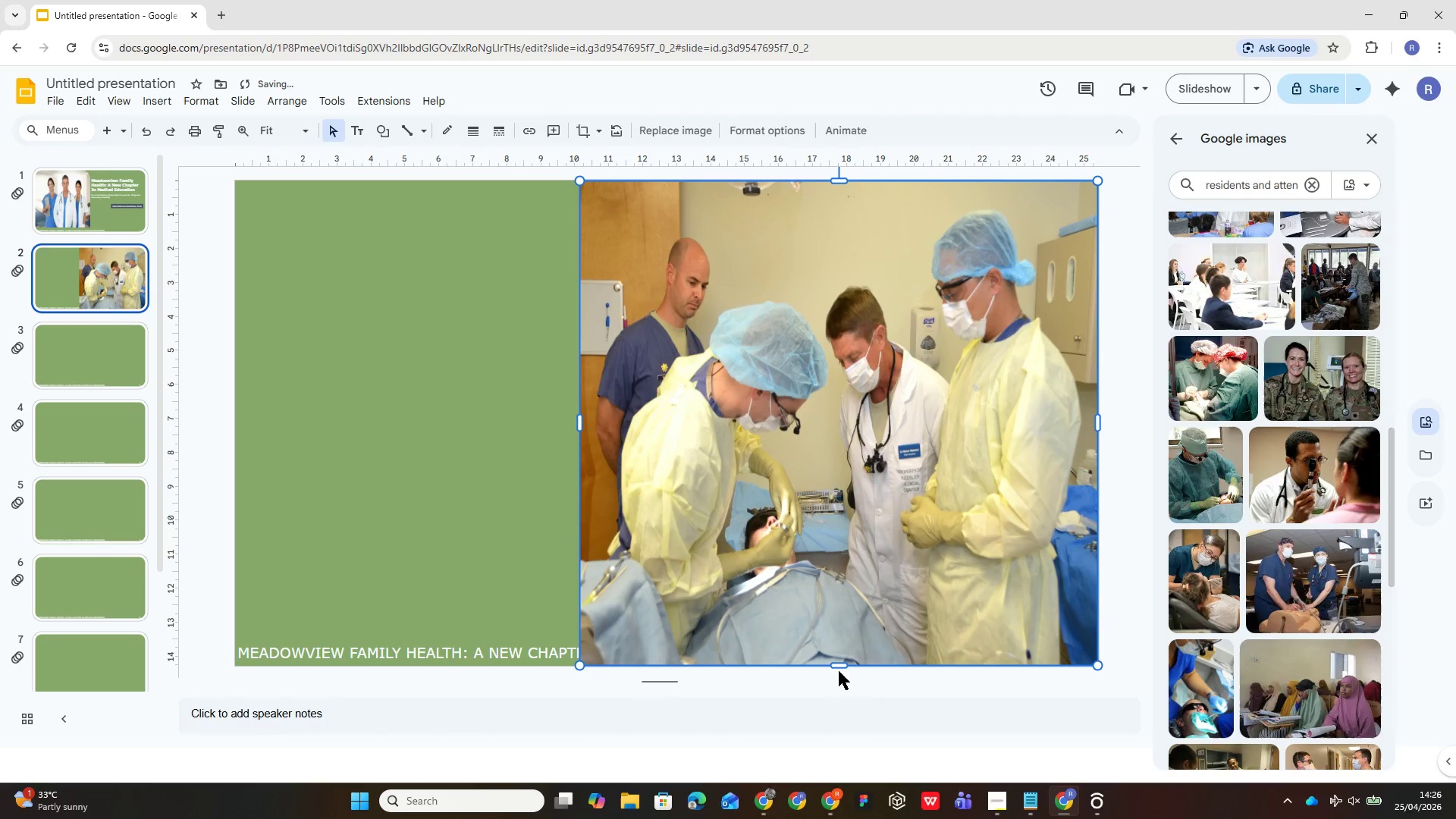 
left_click_drag(start_coordinate=[840, 666], to_coordinate=[844, 624])
 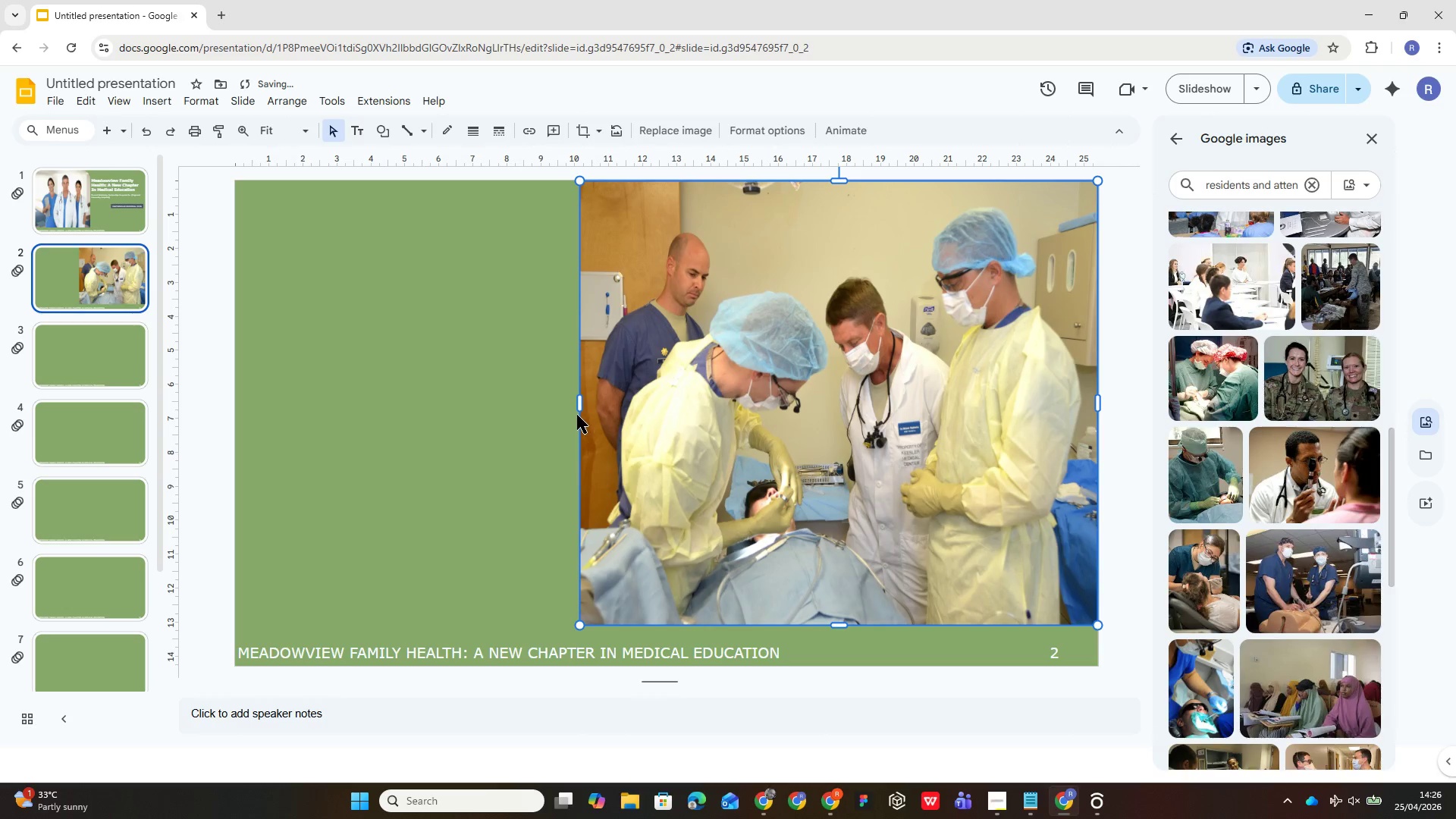 
left_click([575, 397])
 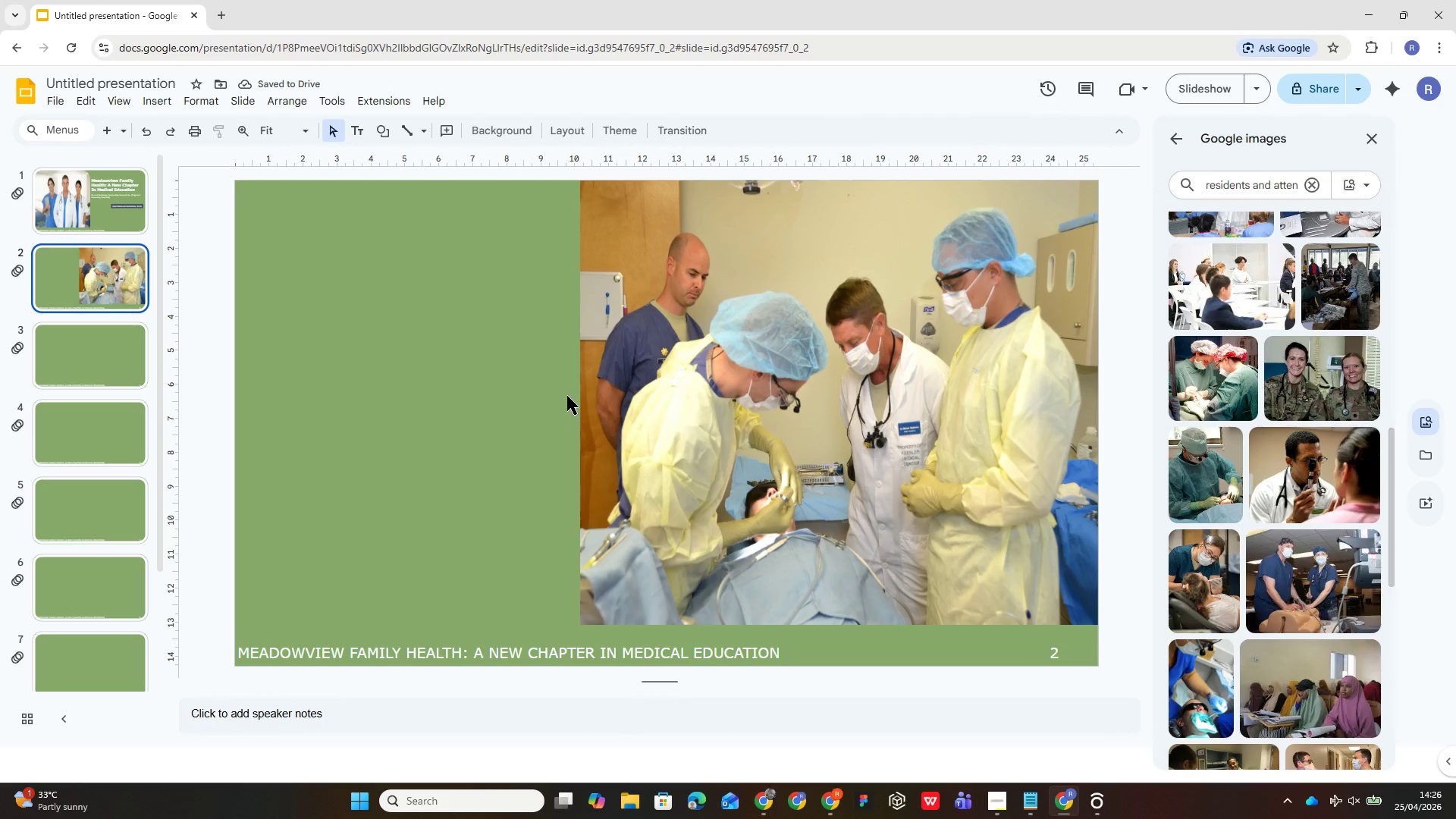 
left_click([642, 384])
 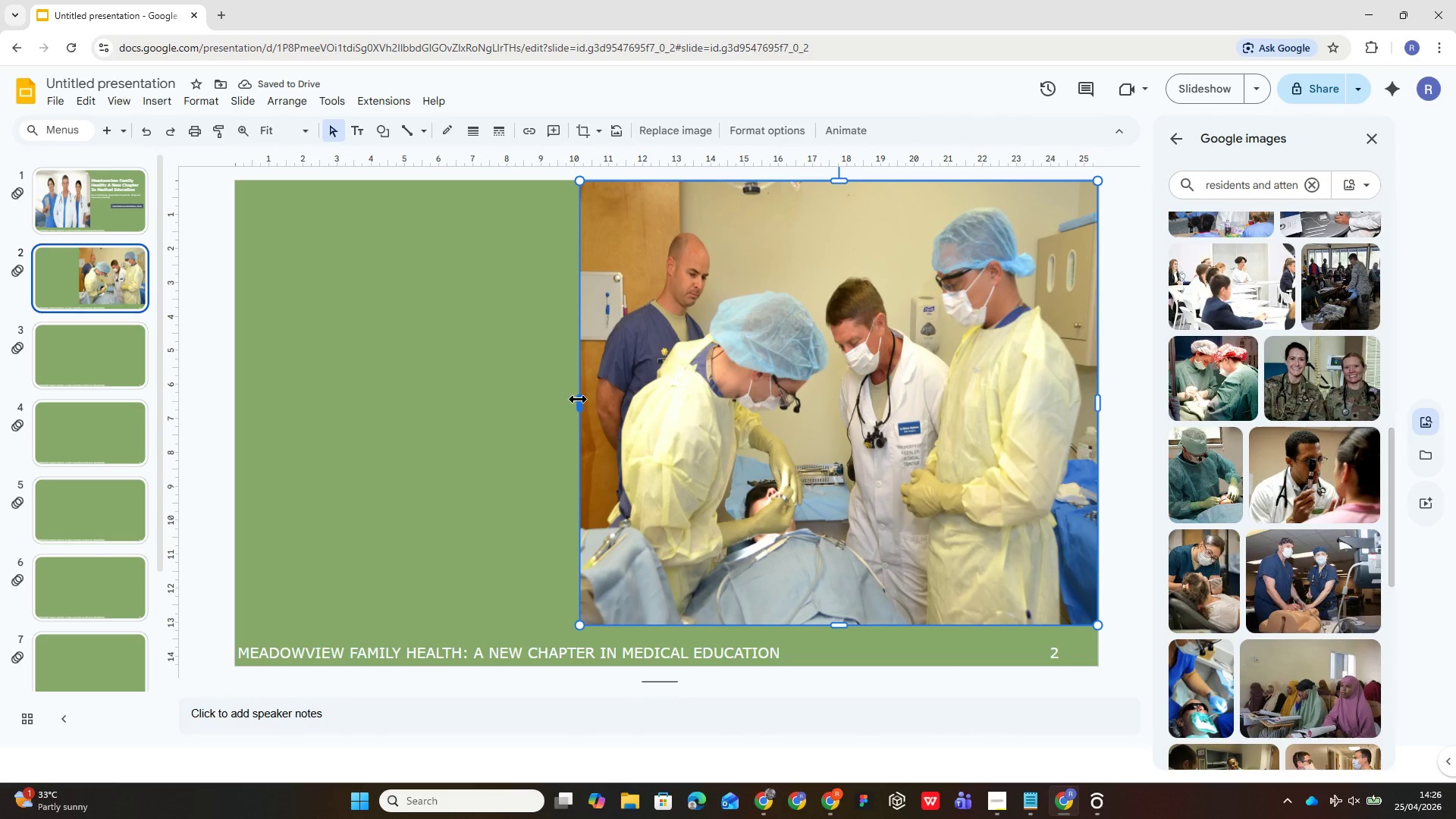 
left_click_drag(start_coordinate=[579, 400], to_coordinate=[681, 406])
 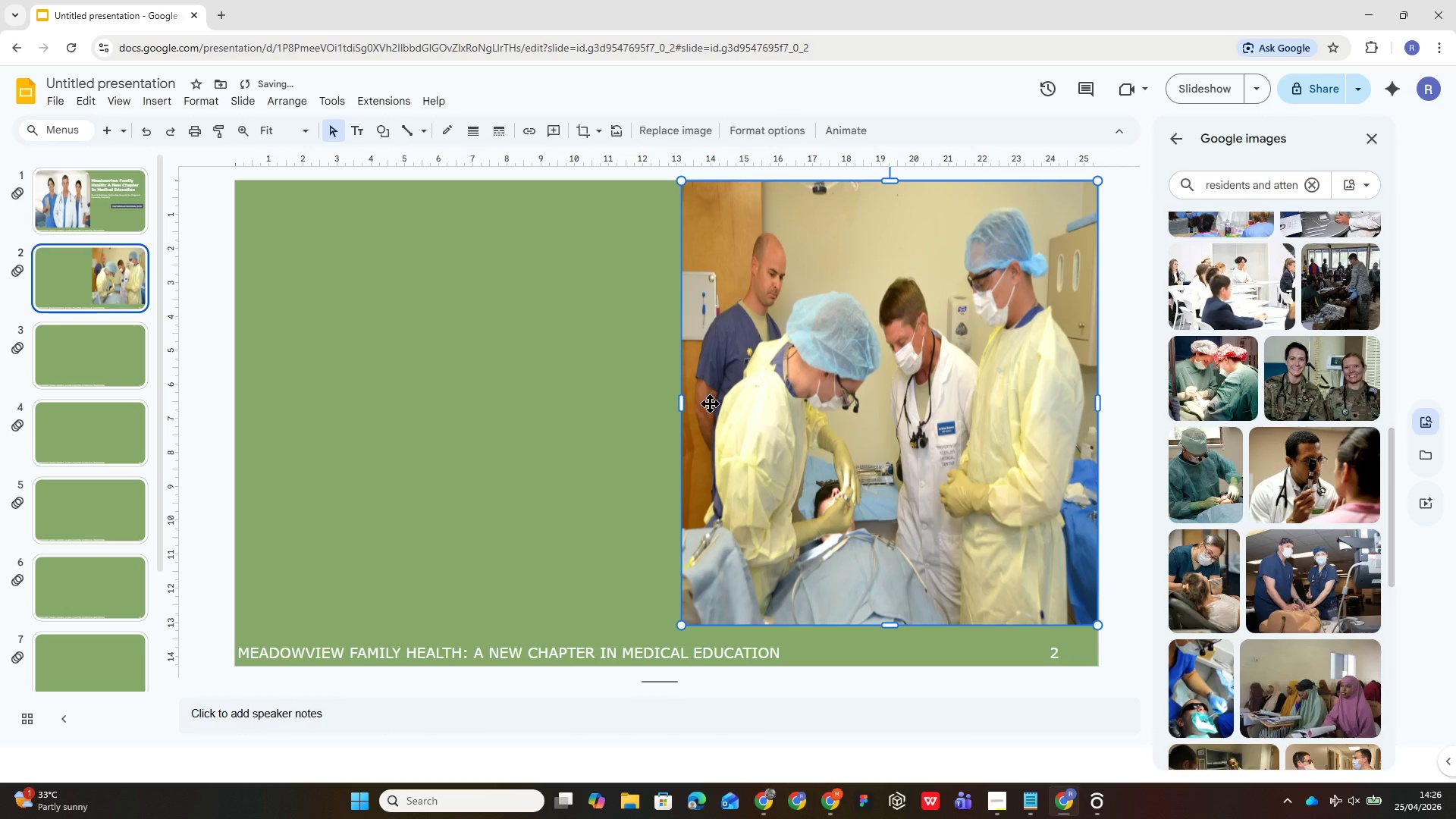 
left_click_drag(start_coordinate=[683, 406], to_coordinate=[746, 406])
 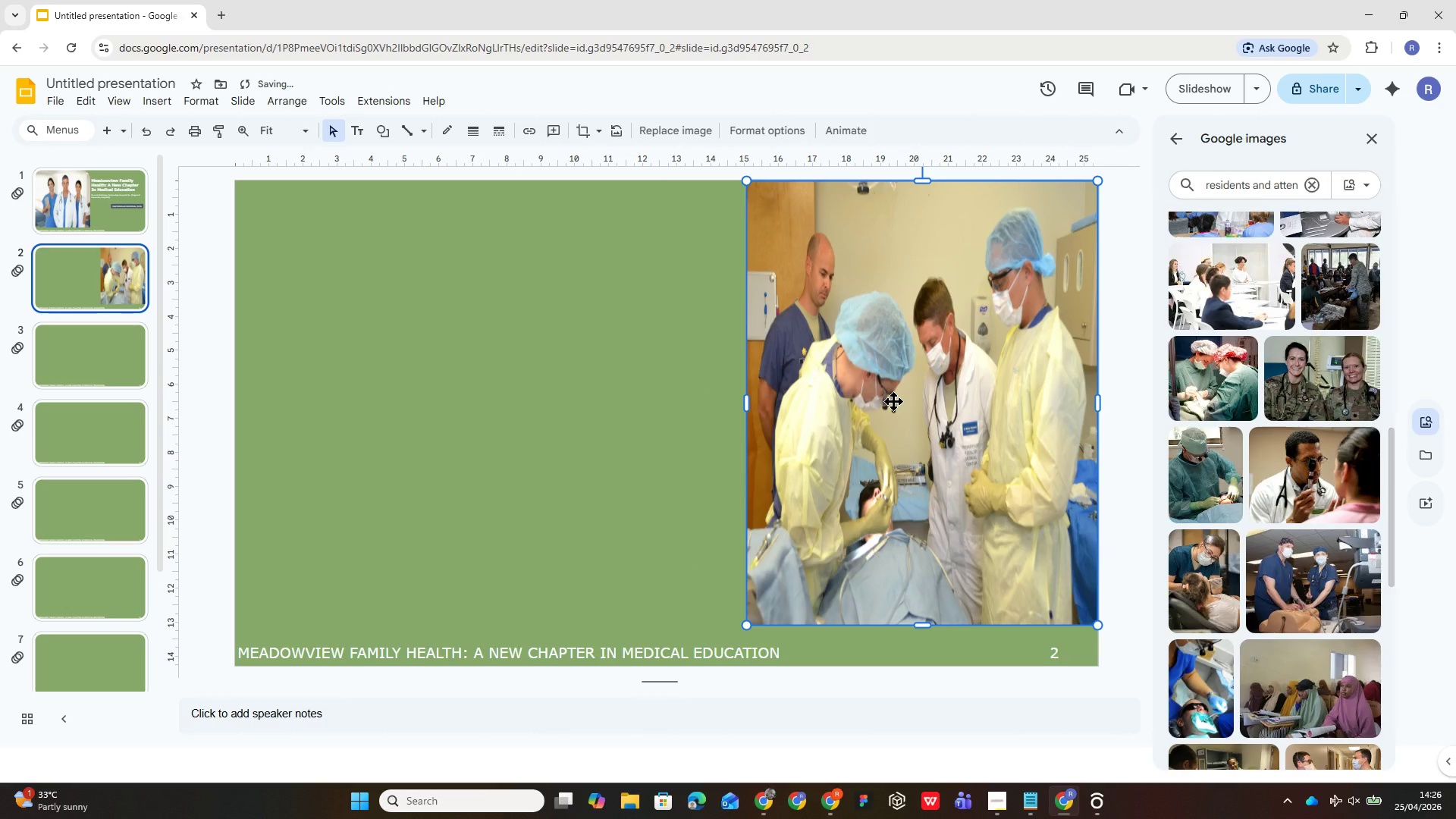 
left_click_drag(start_coordinate=[893, 401], to_coordinate=[892, 410])
 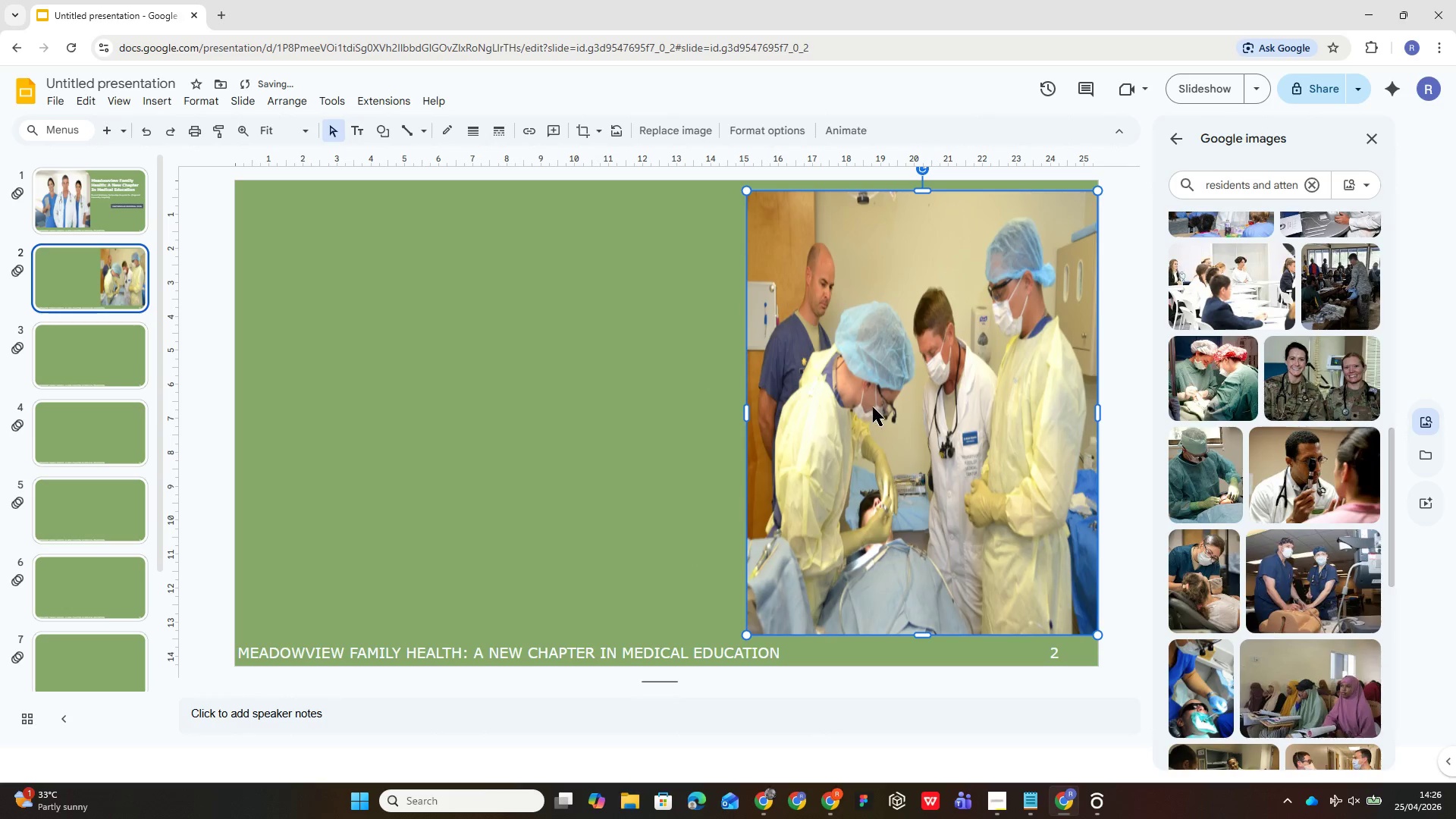 
left_click_drag(start_coordinate=[878, 403], to_coordinate=[877, 391])
 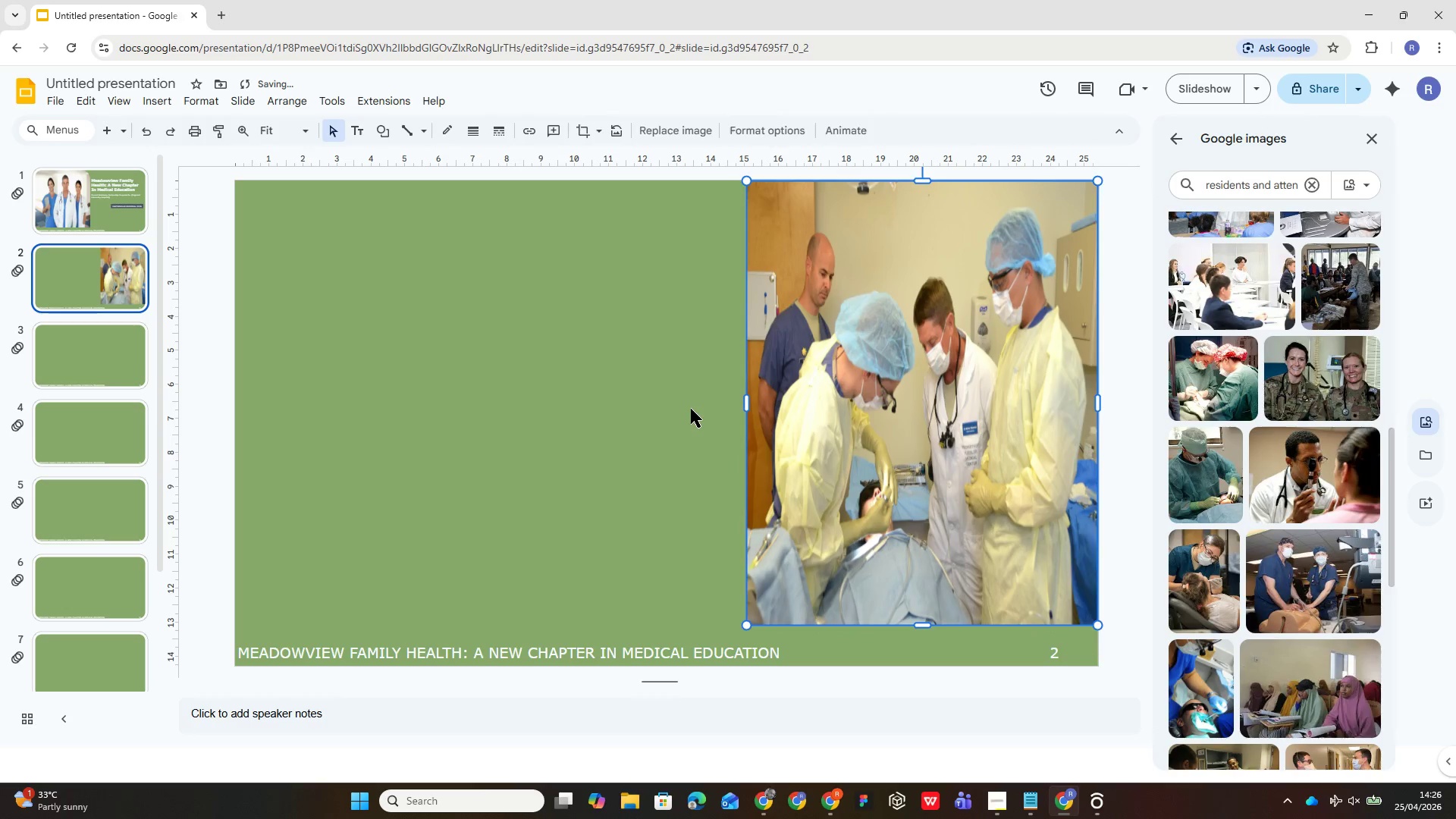 
left_click([691, 409])
 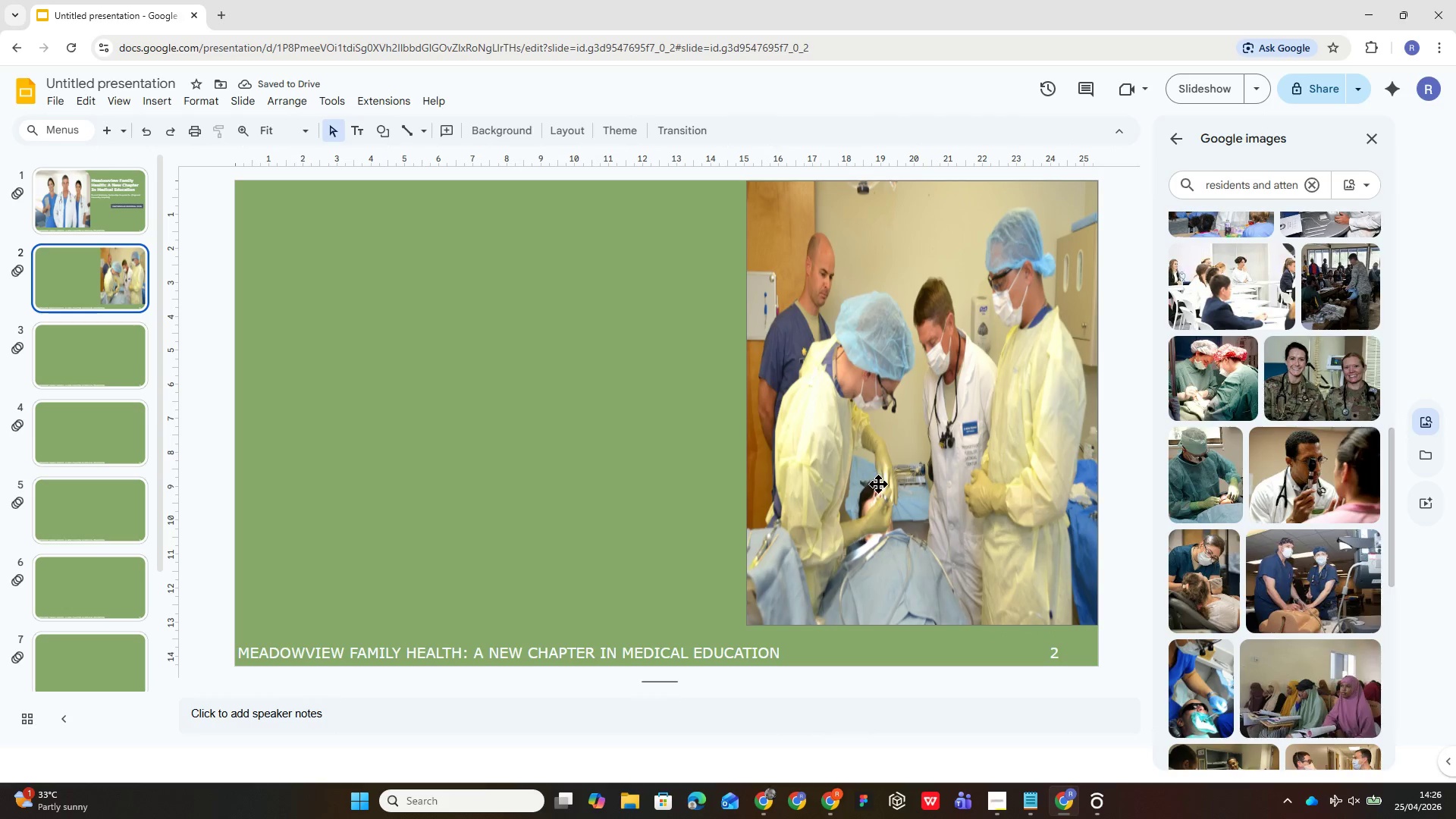 
left_click([874, 487])
 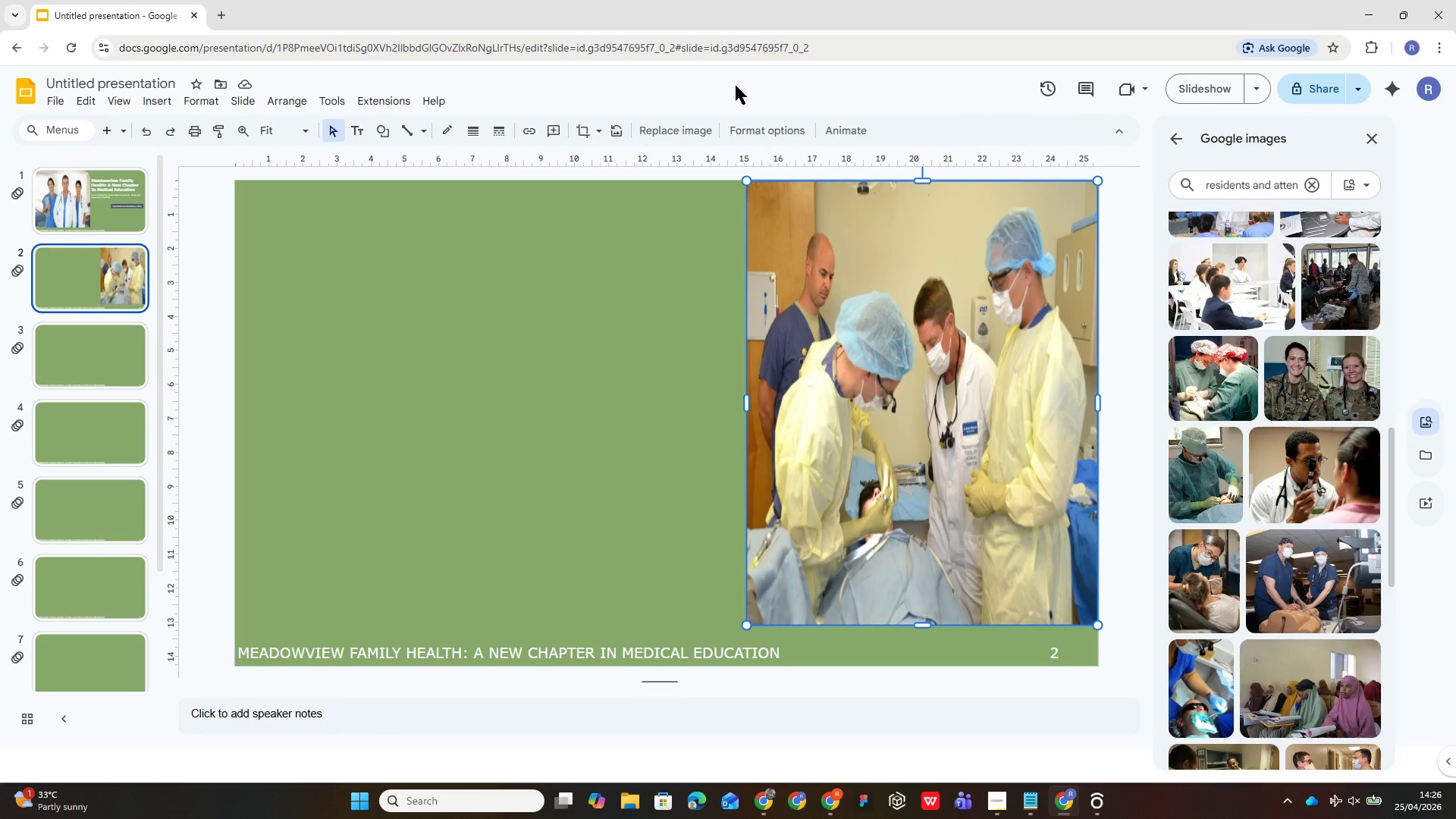 
left_click([1193, 82])
 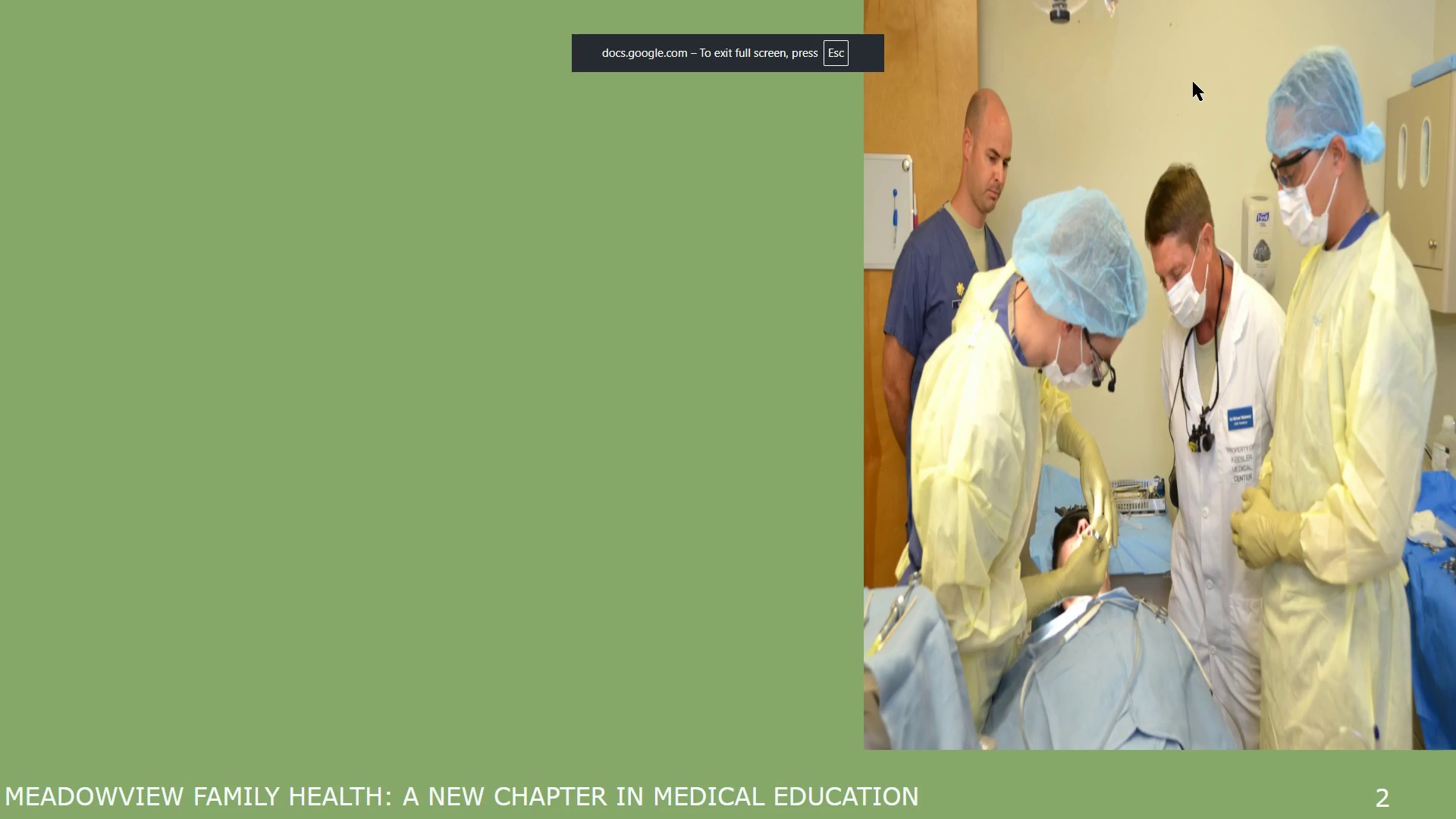 
wait(8.58)
 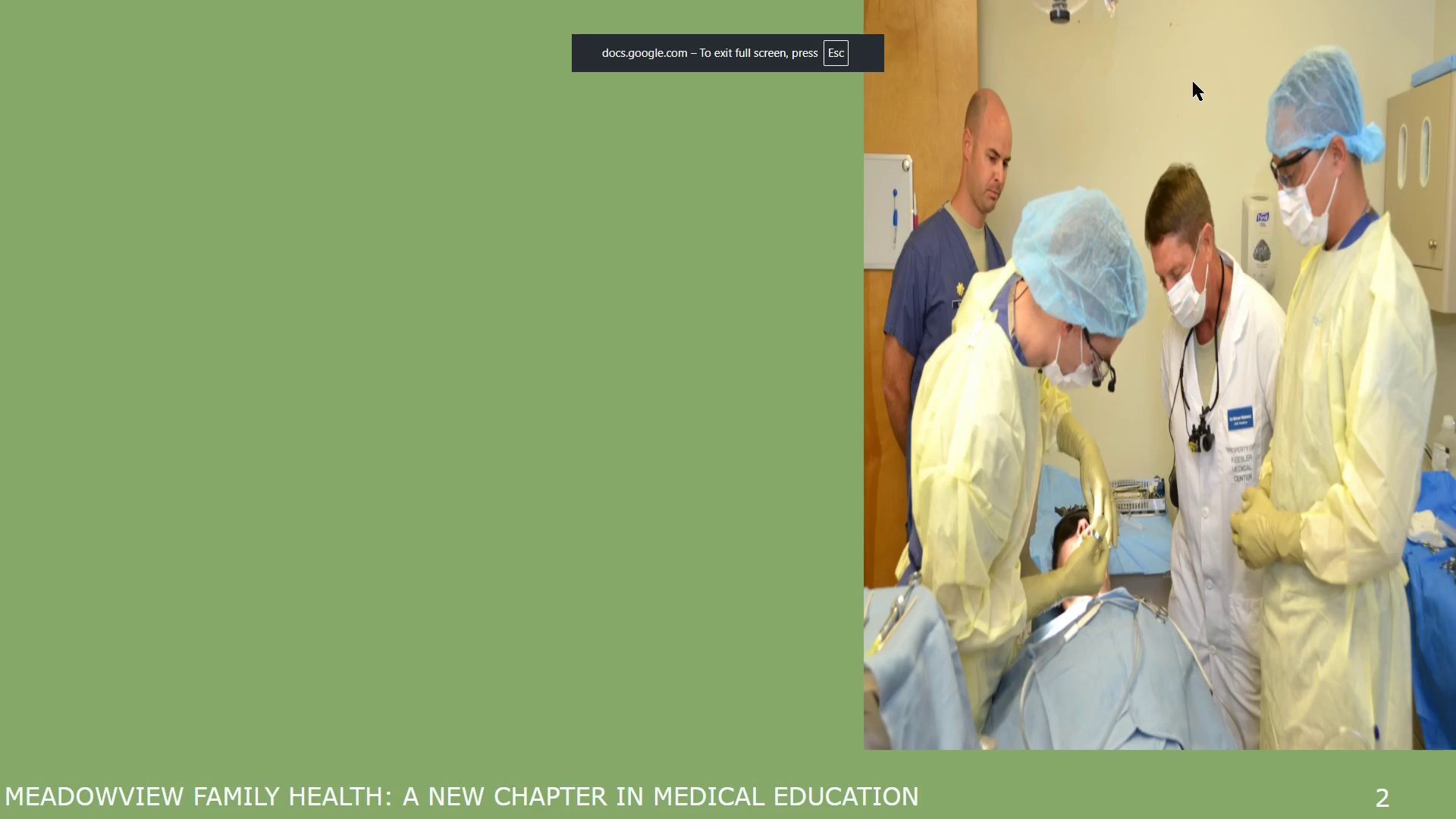 
key(Escape)
 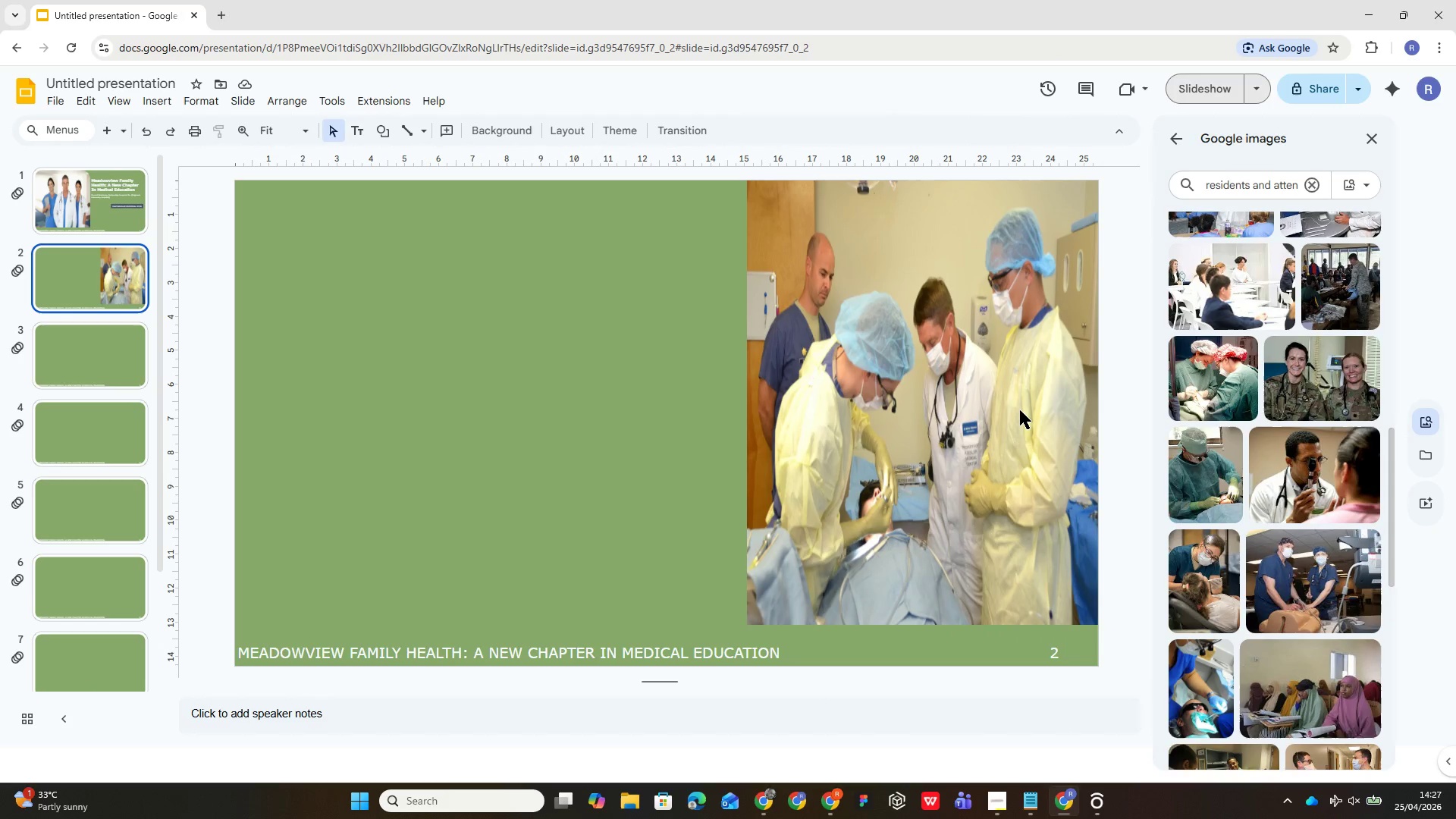 
left_click([962, 340])
 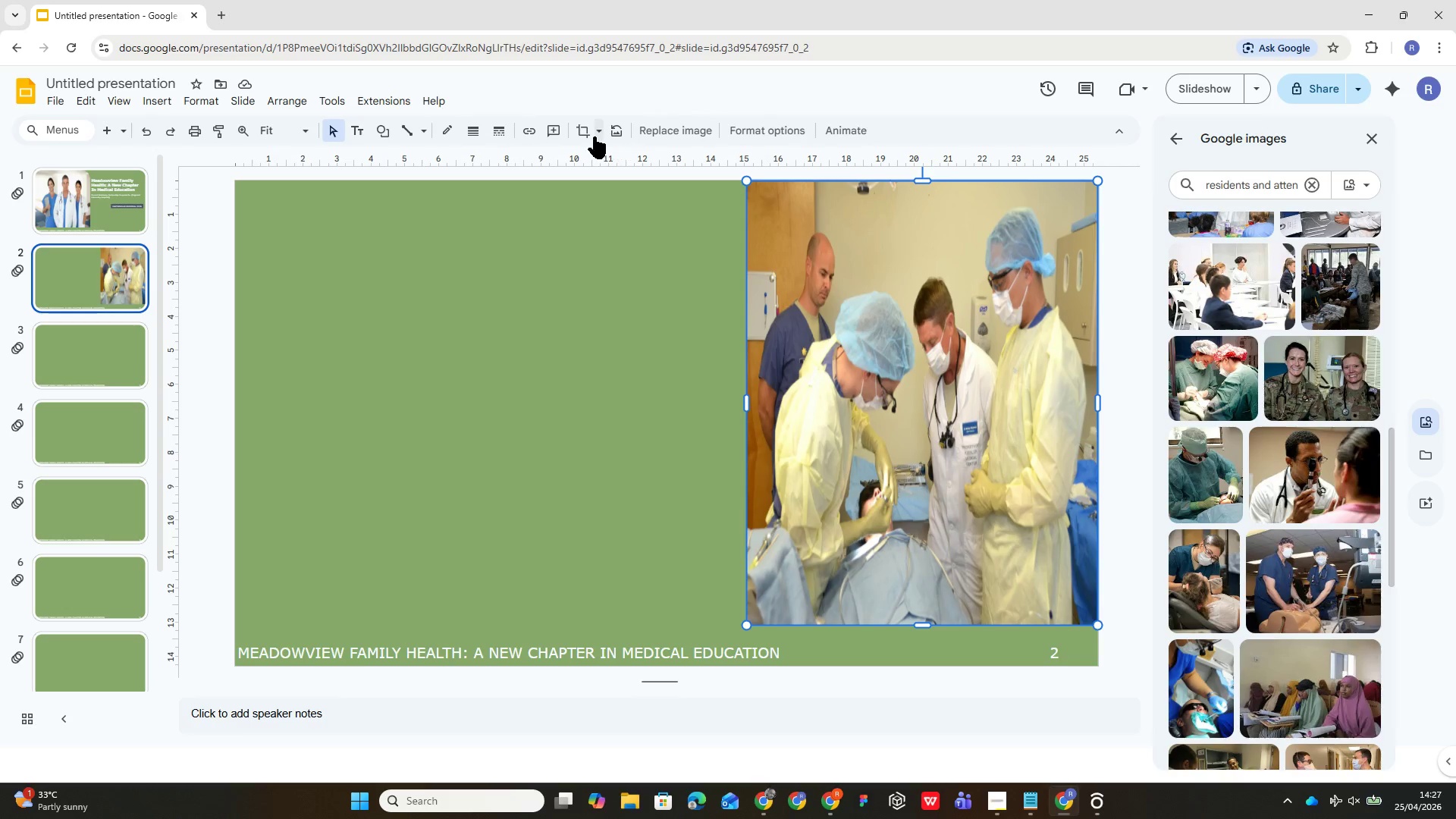 
left_click([595, 136])
 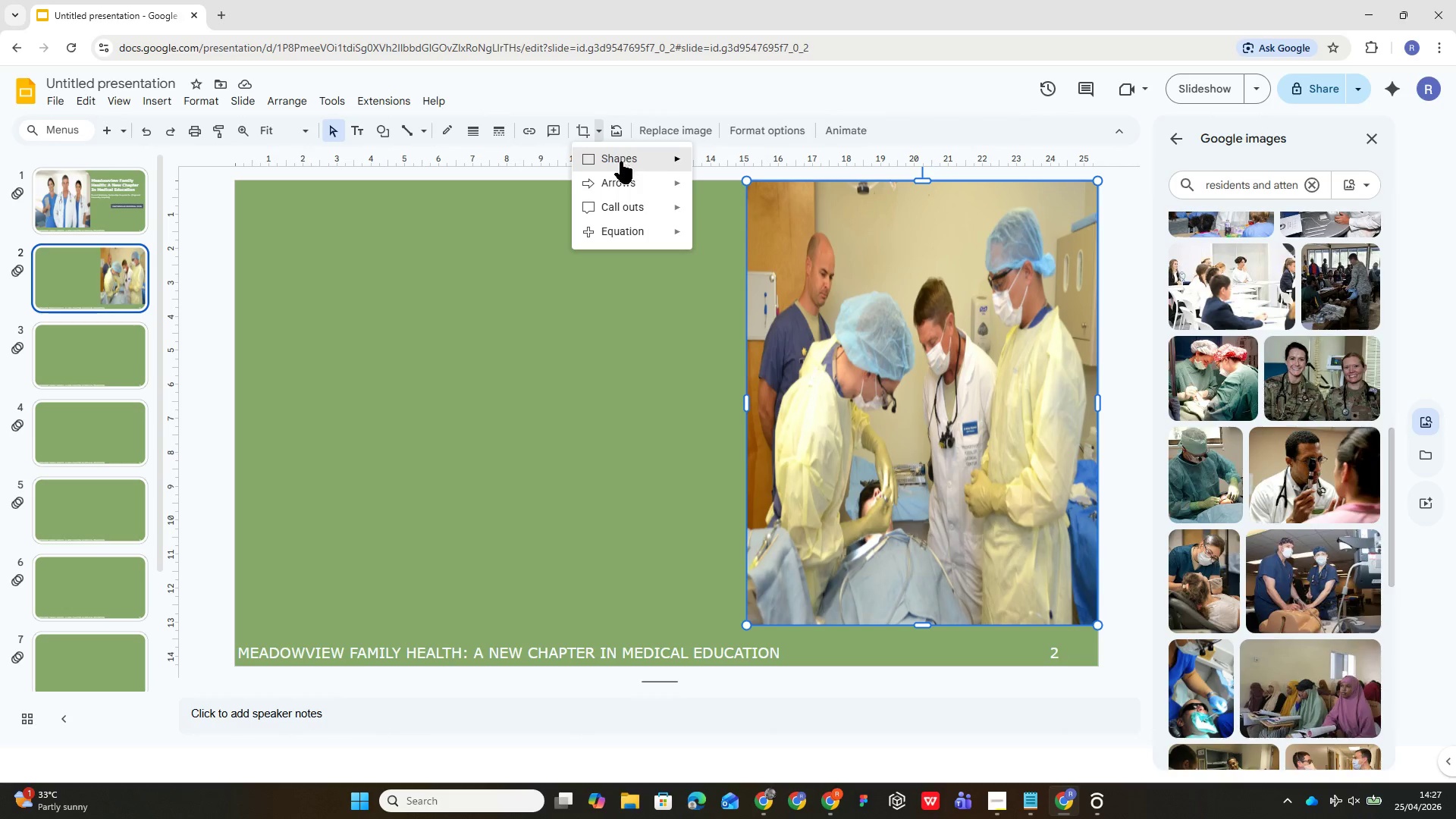 
mouse_move([645, 154])
 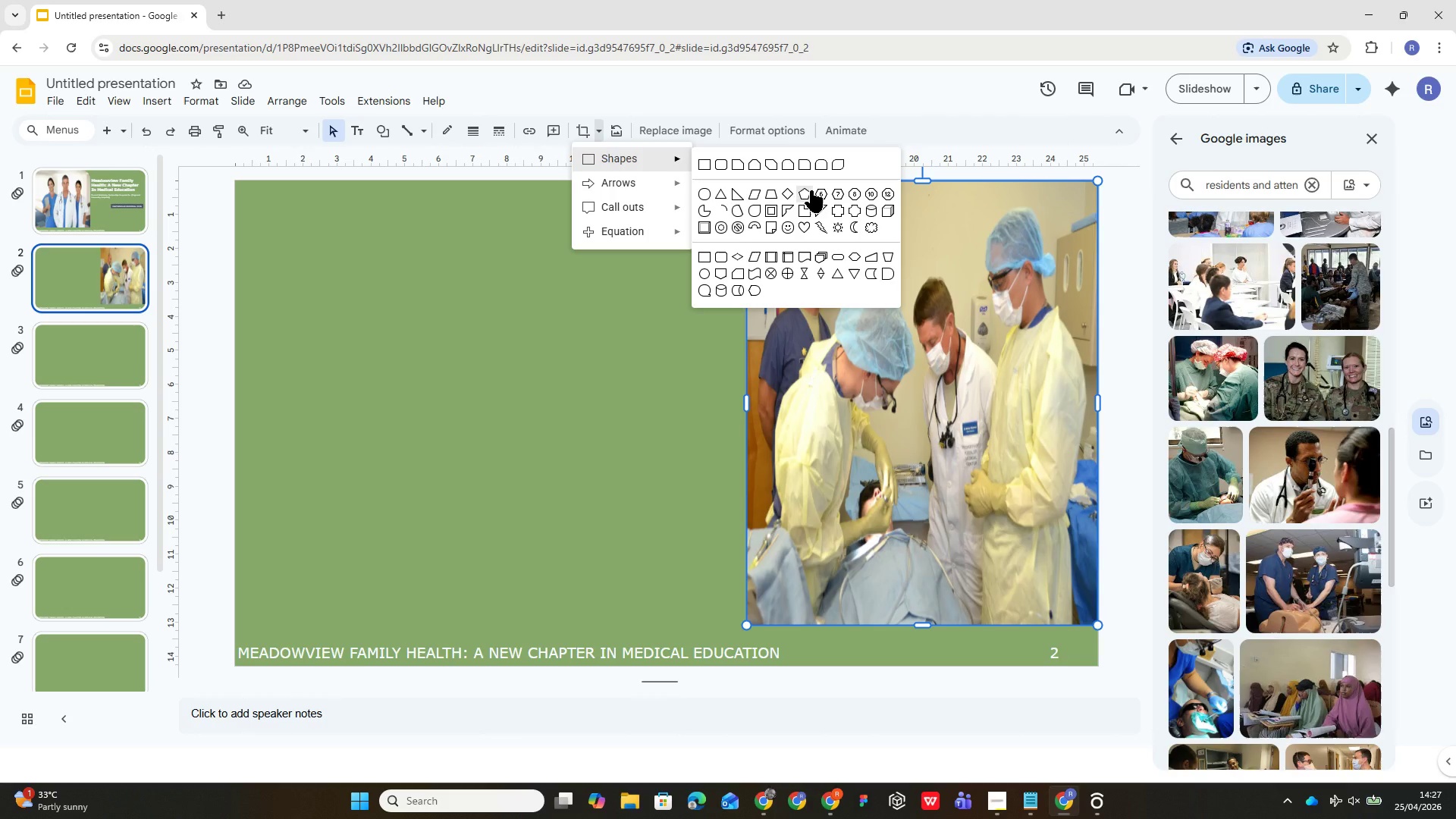 
left_click([811, 190])
 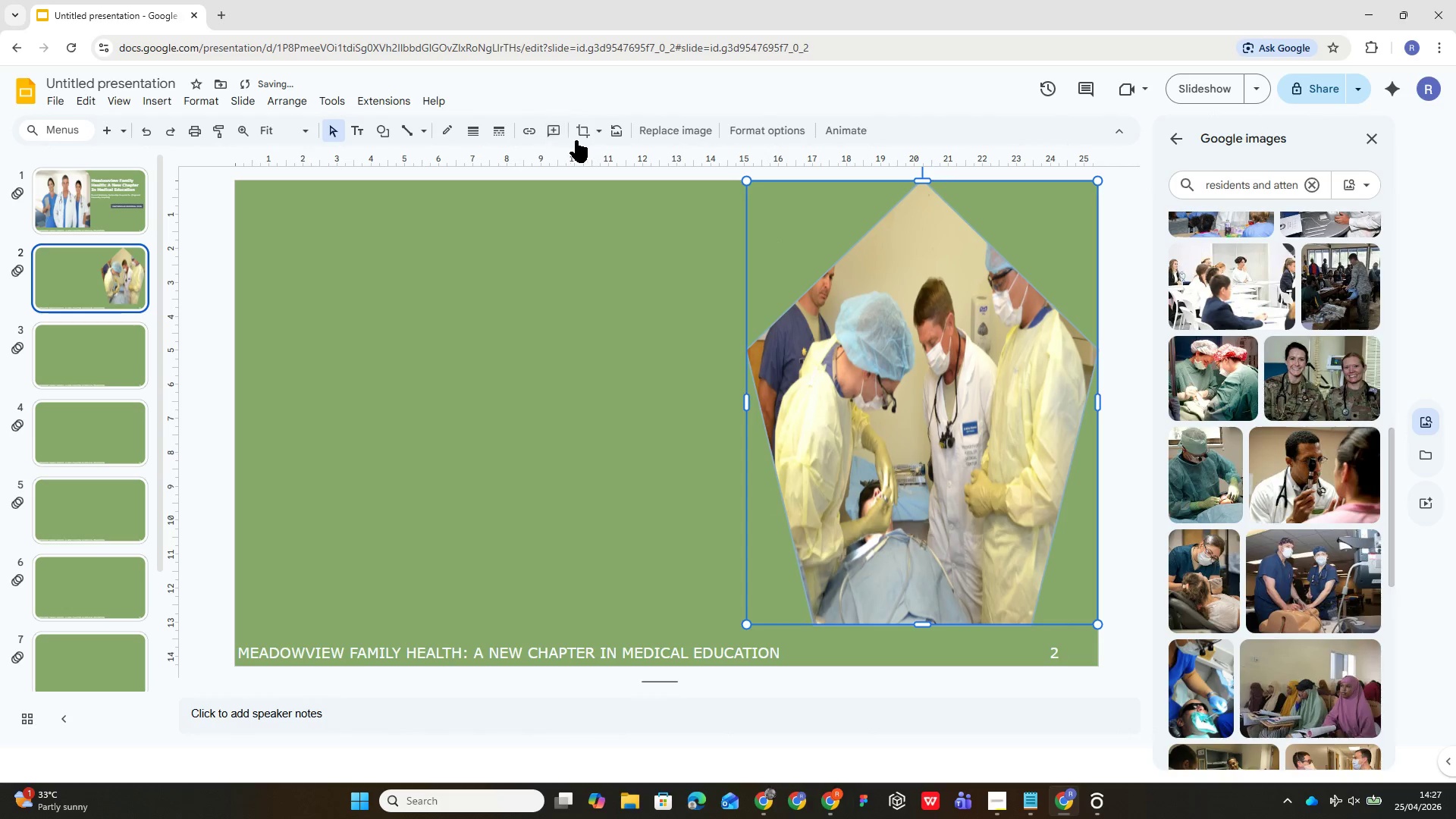 
left_click([596, 128])
 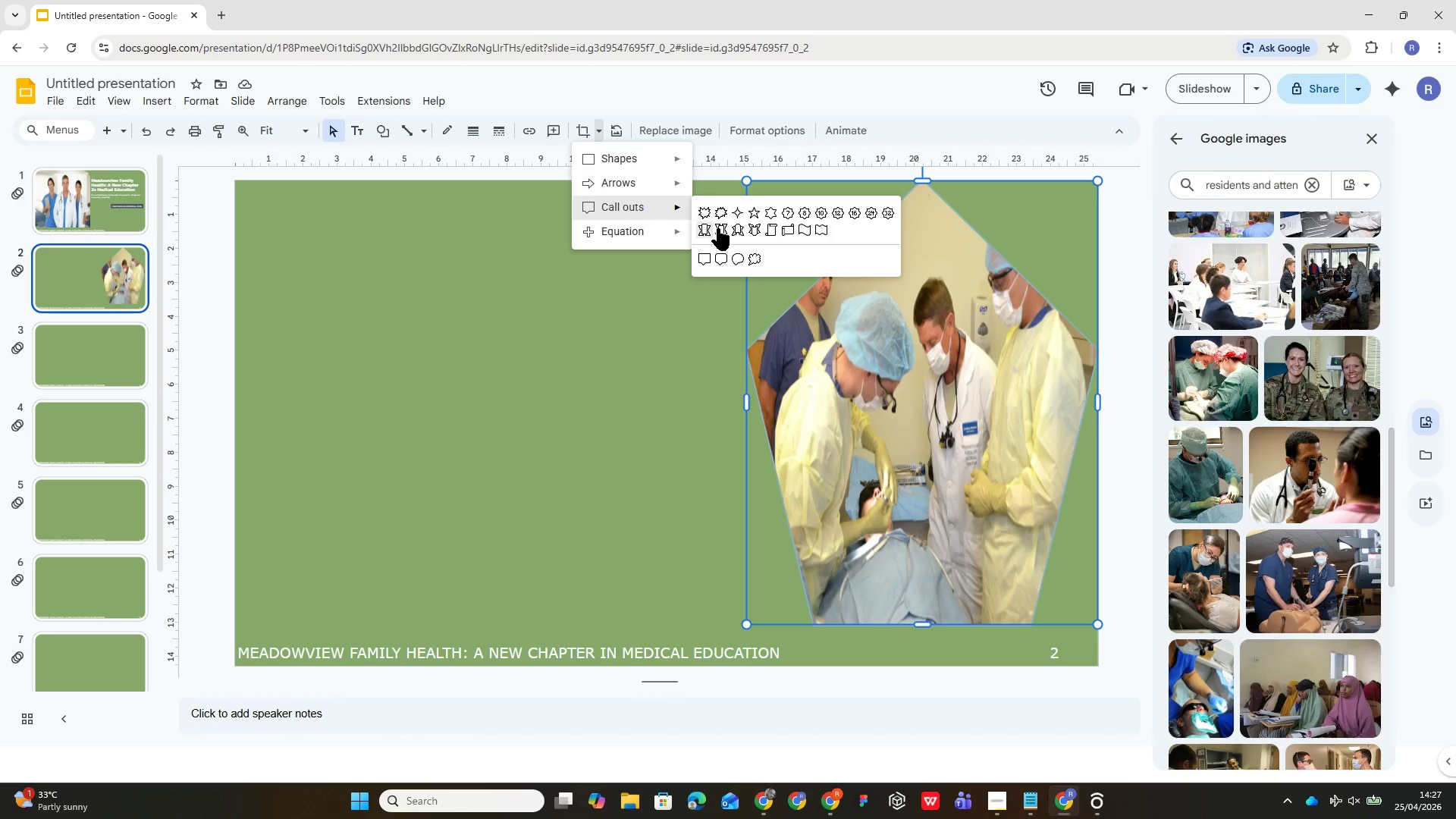 
wait(9.52)
 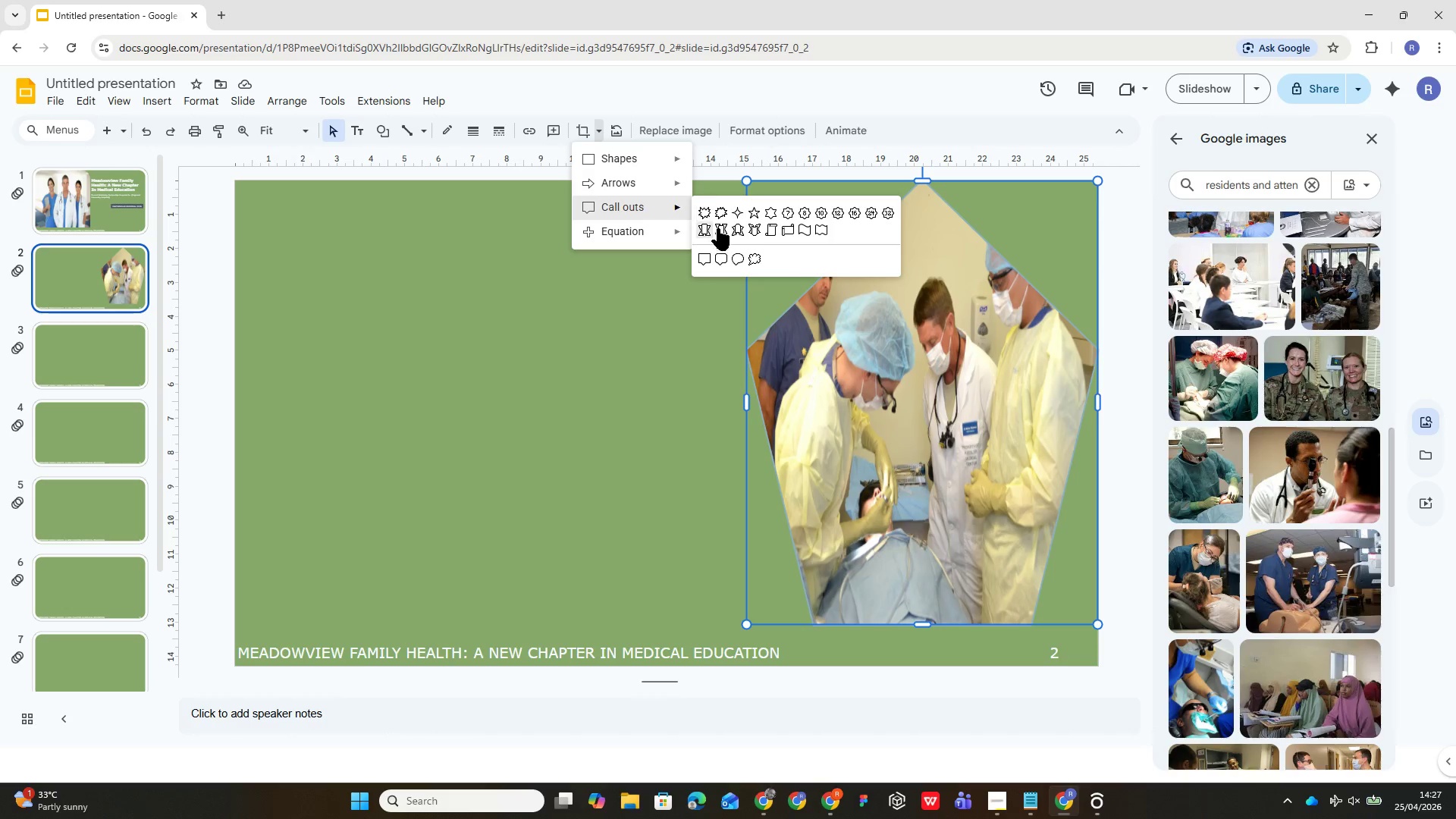 
left_click([598, 135])
 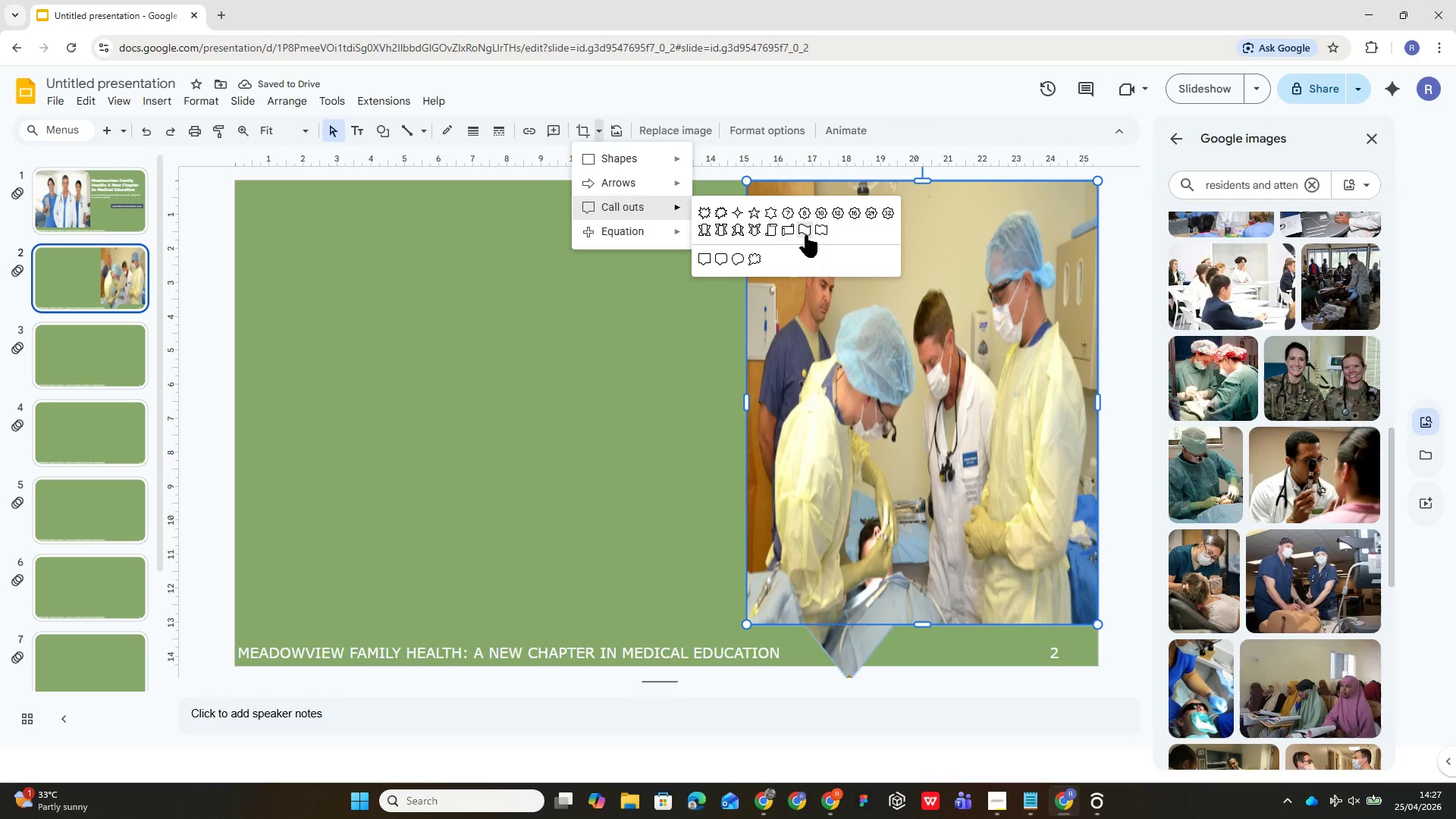 
left_click([826, 235])
 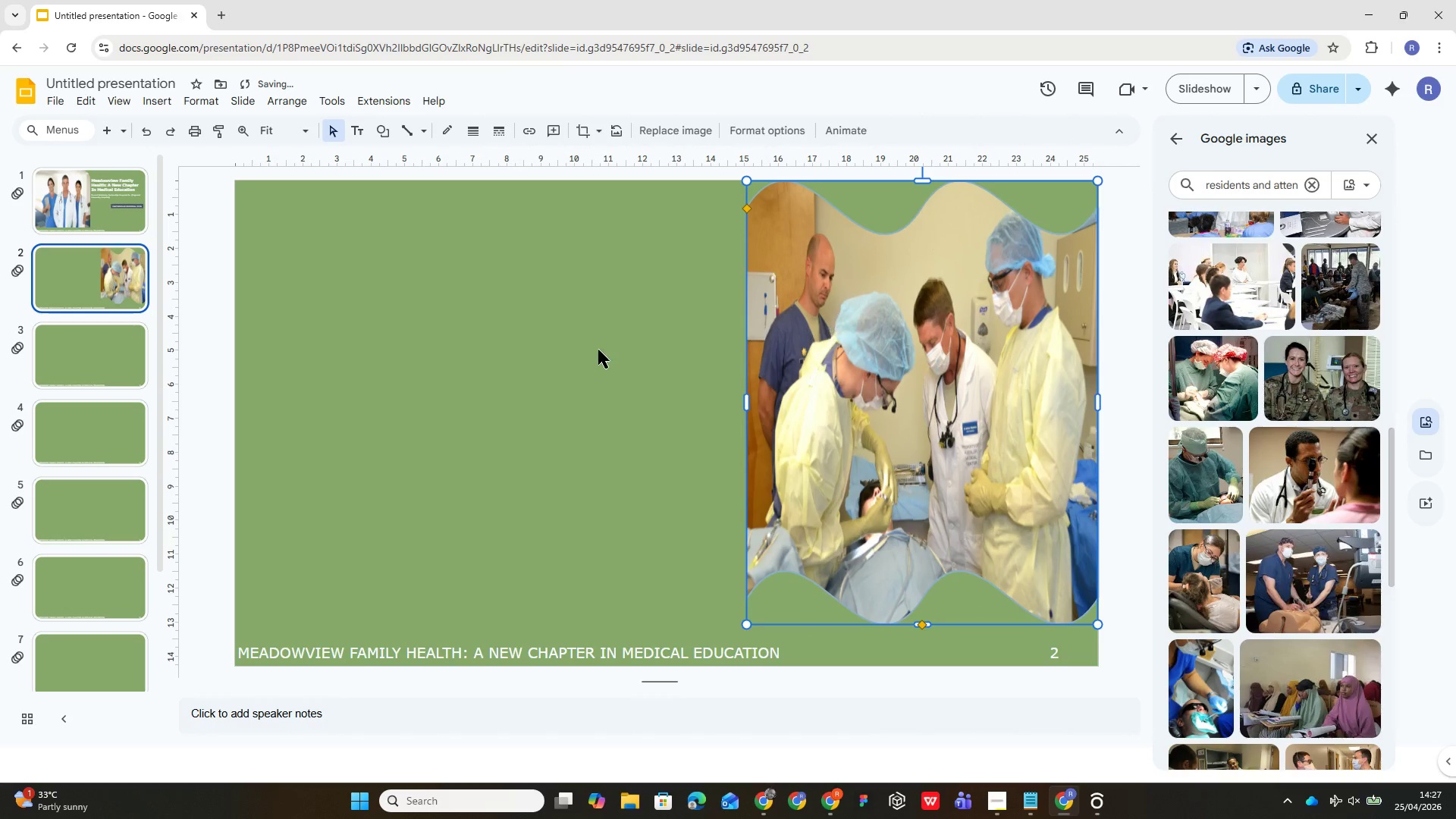 
left_click([585, 362])
 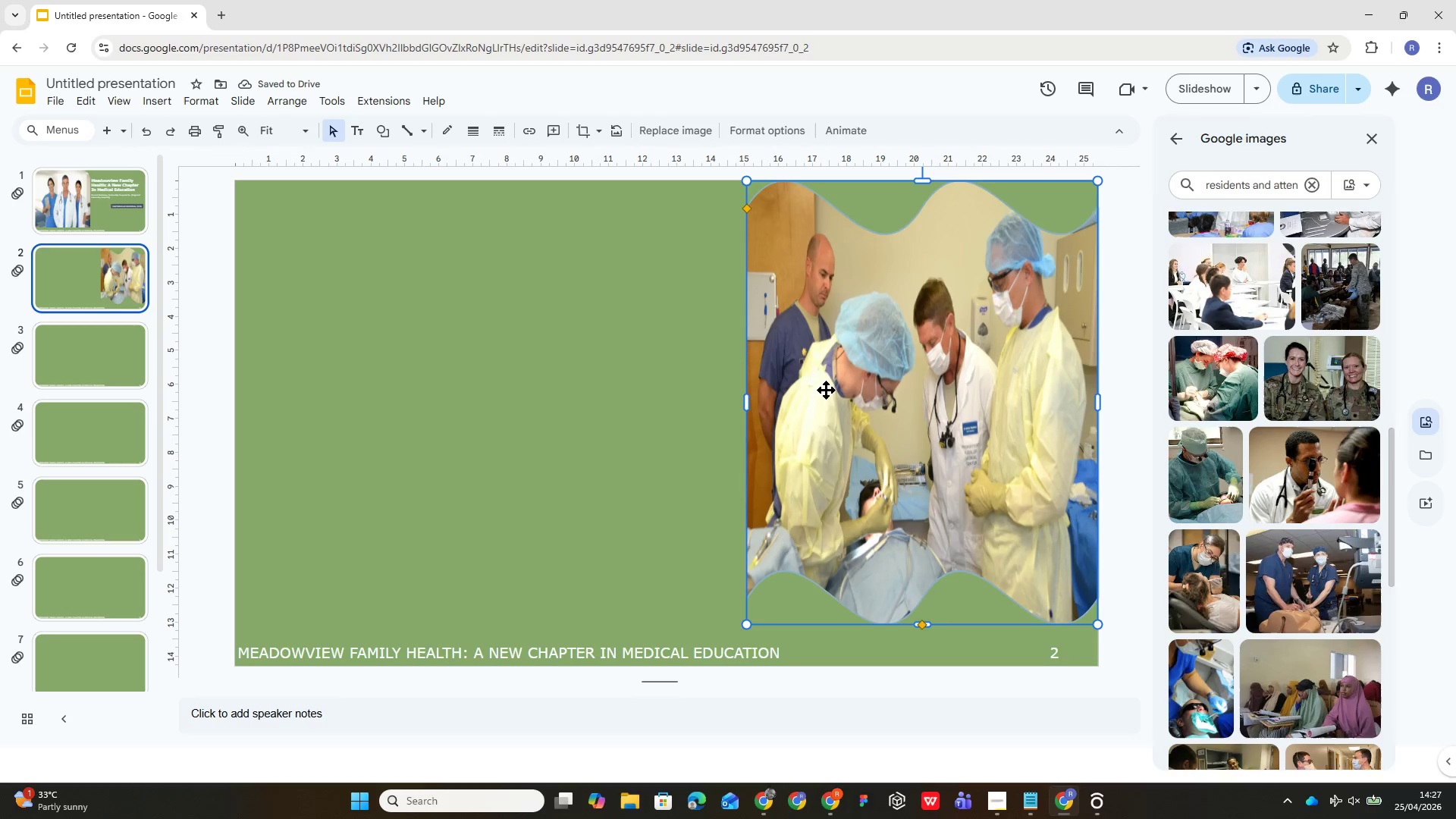 
mouse_move([603, 136])
 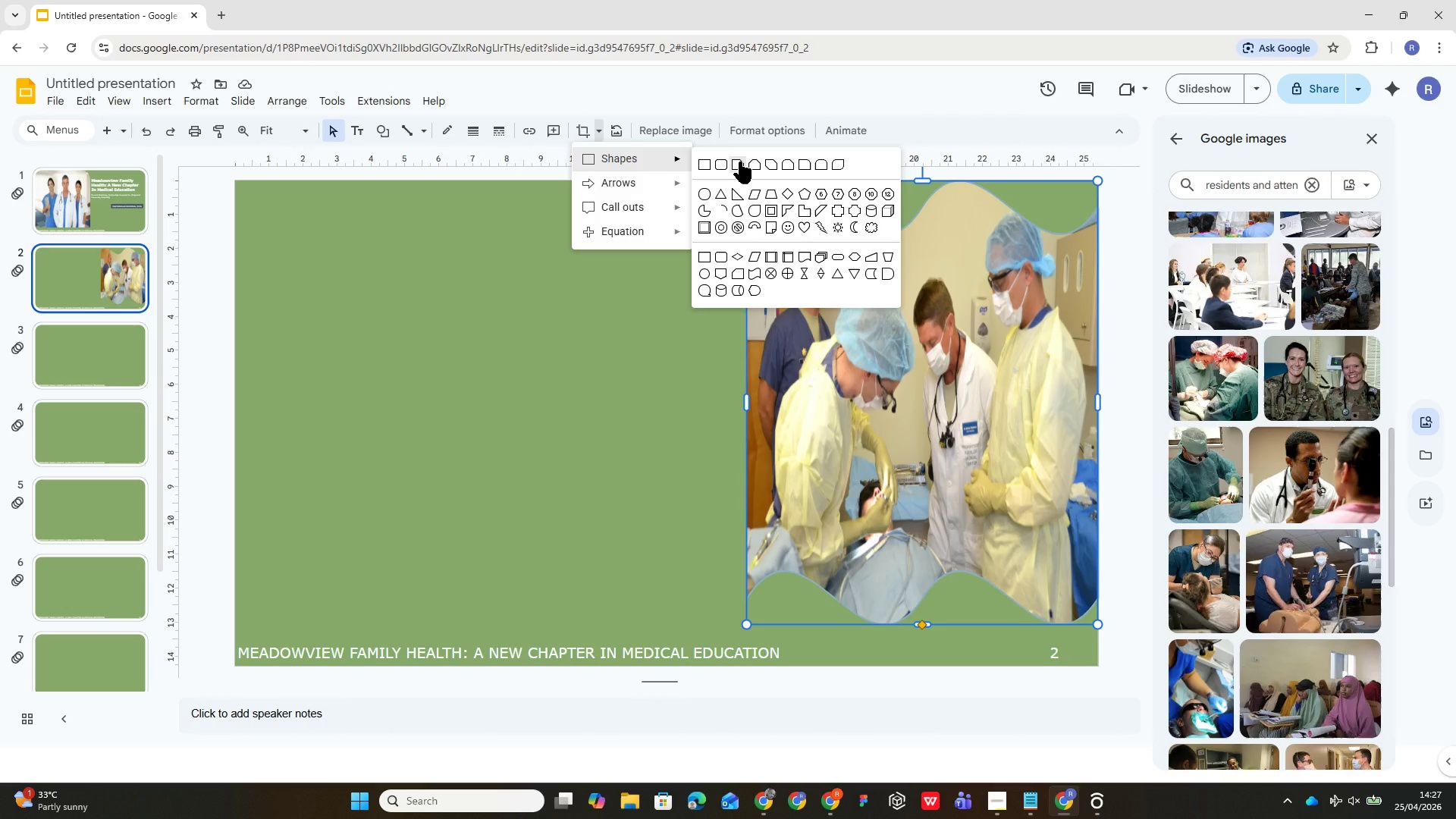 
left_click([741, 161])
 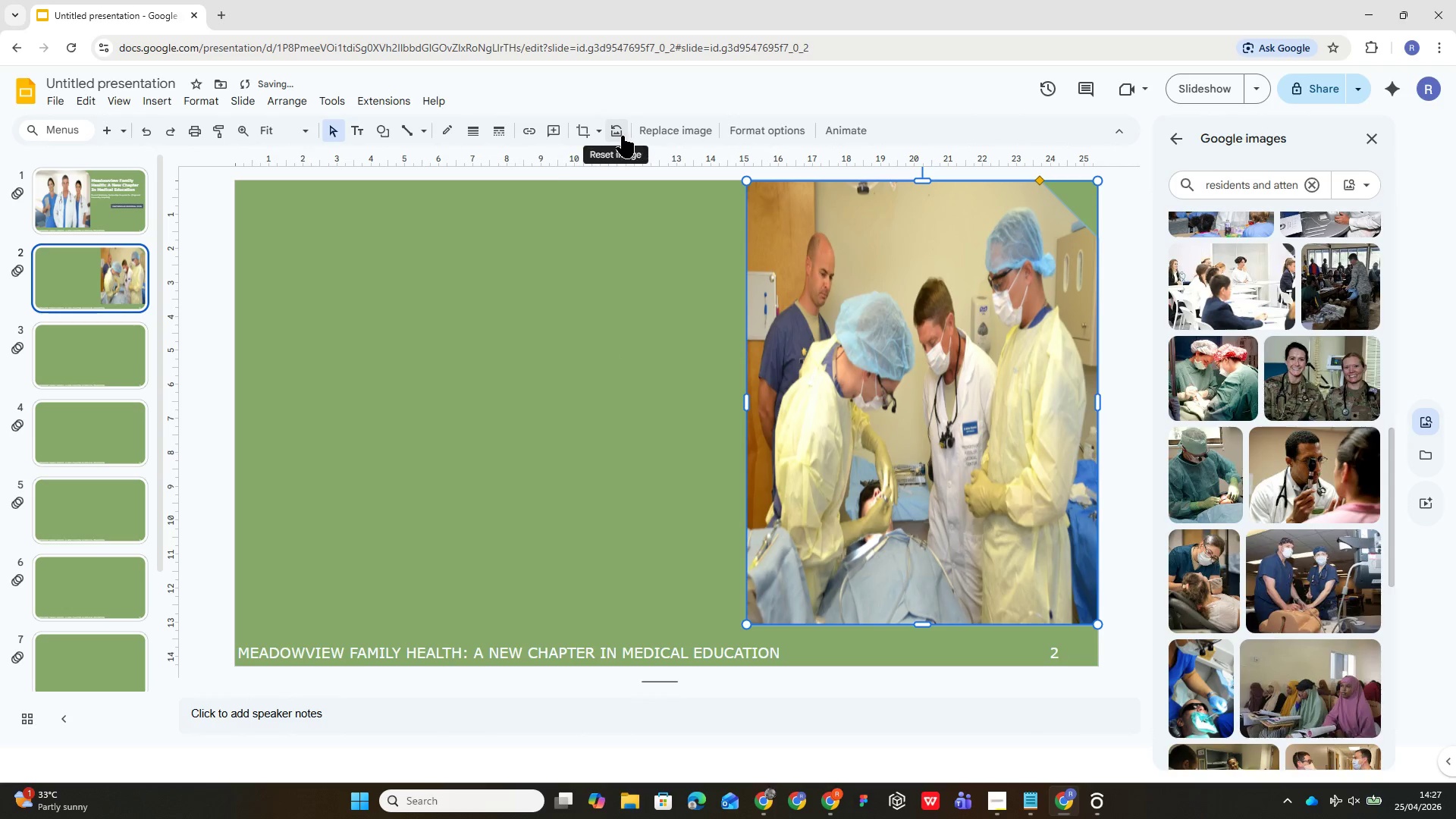 
left_click([601, 127])
 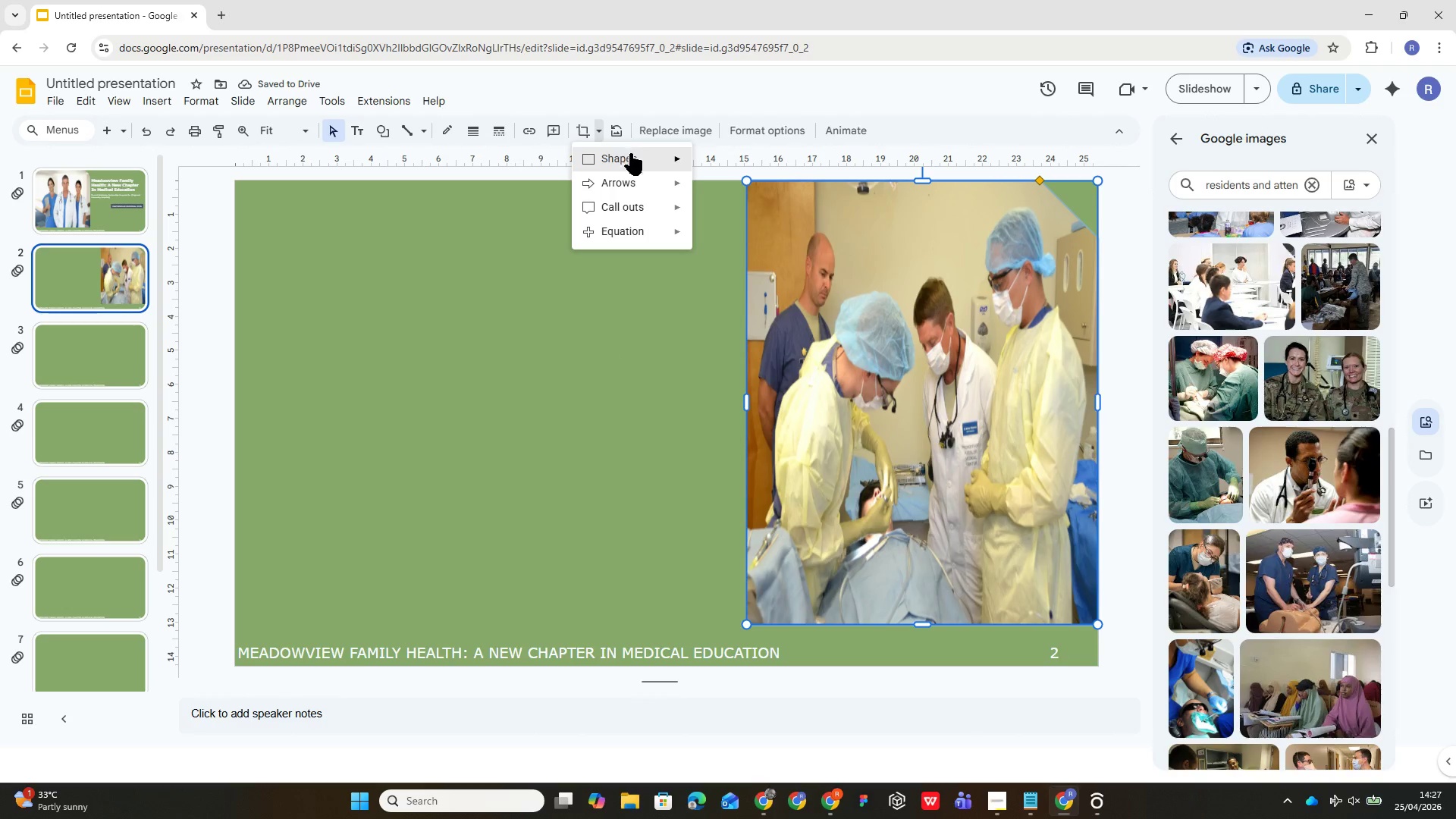 
left_click([635, 158])
 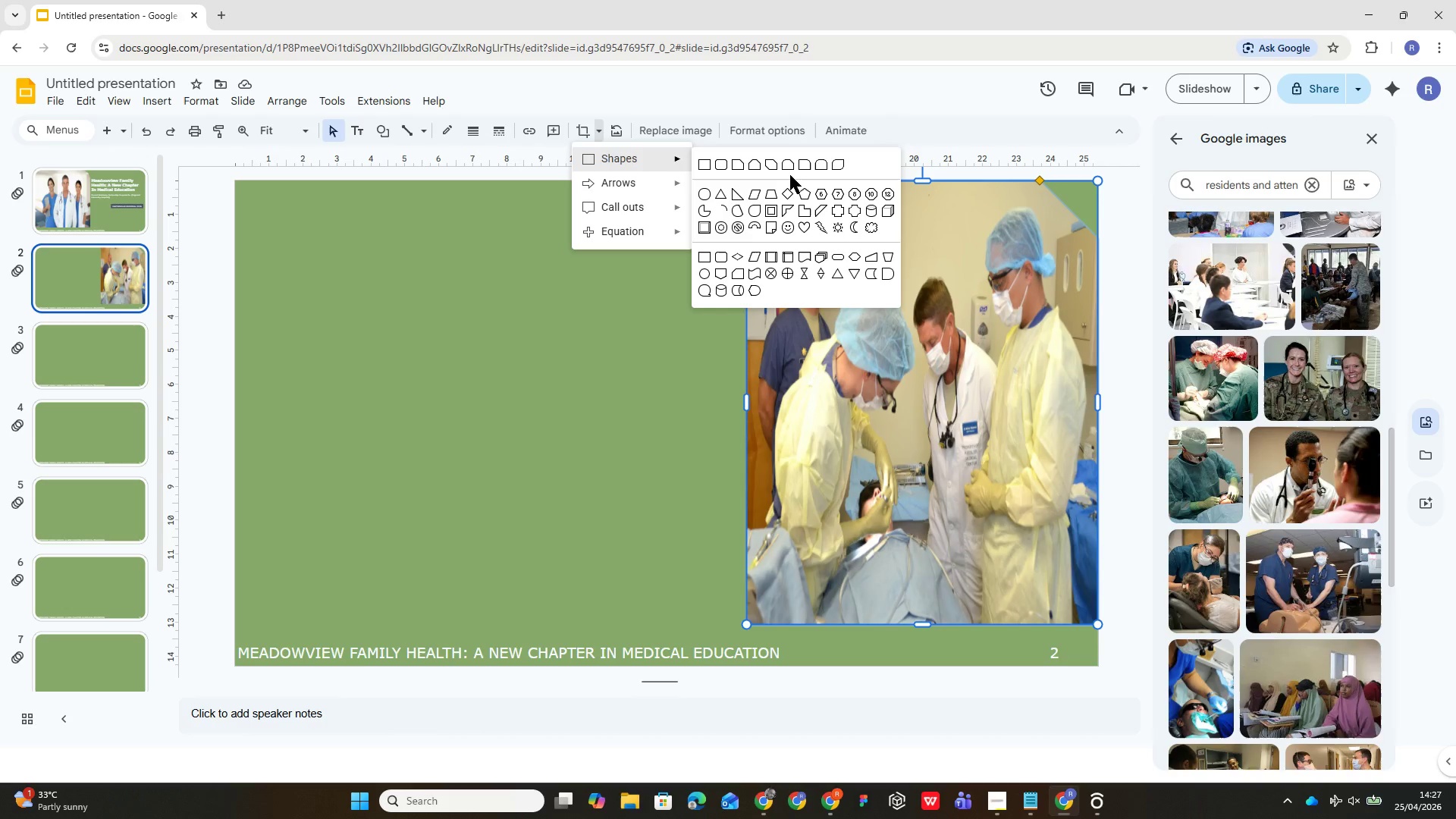 
left_click([788, 167])
 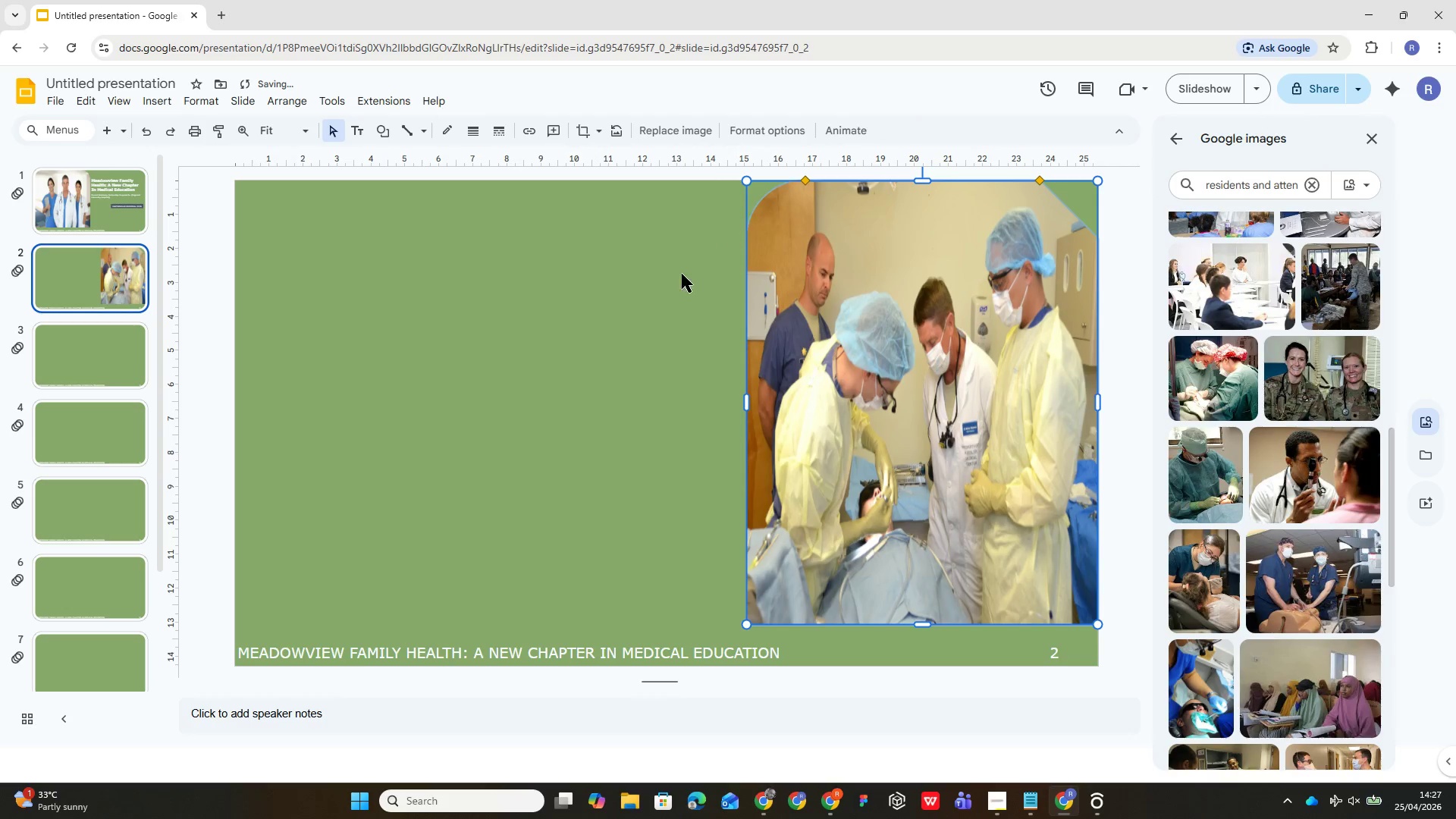 
left_click([614, 285])
 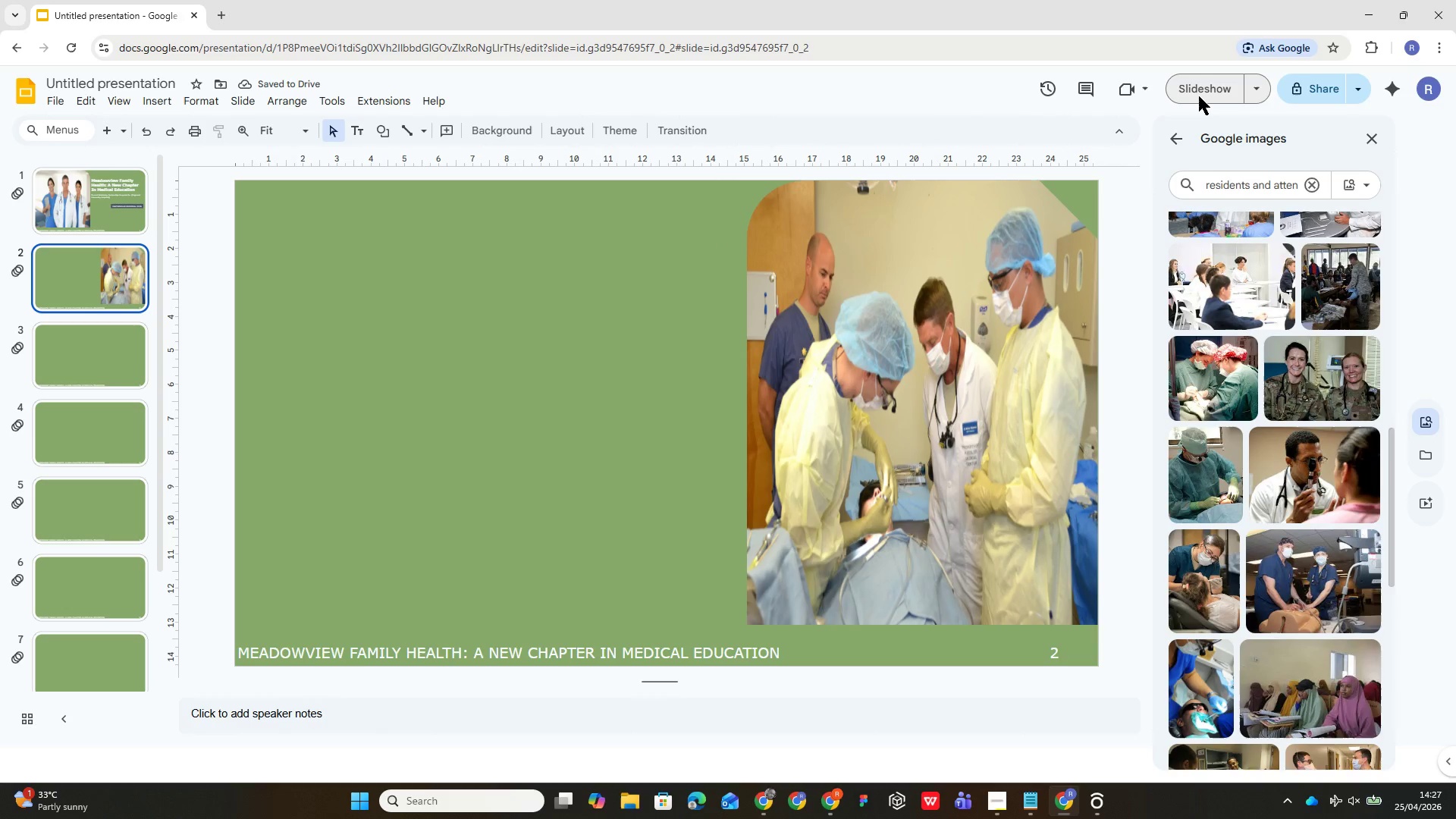 
wait(8.02)
 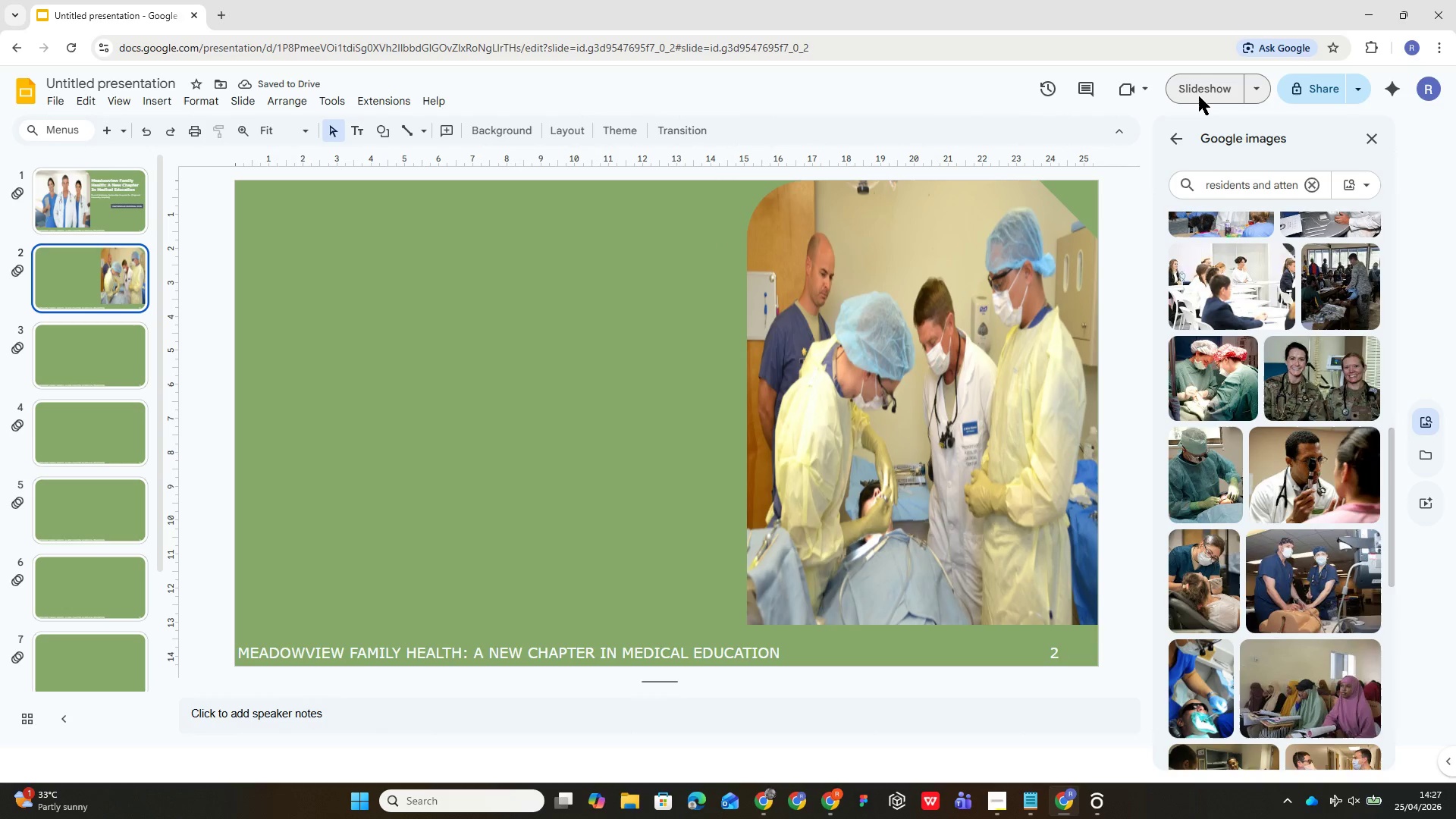 
key(Escape)
 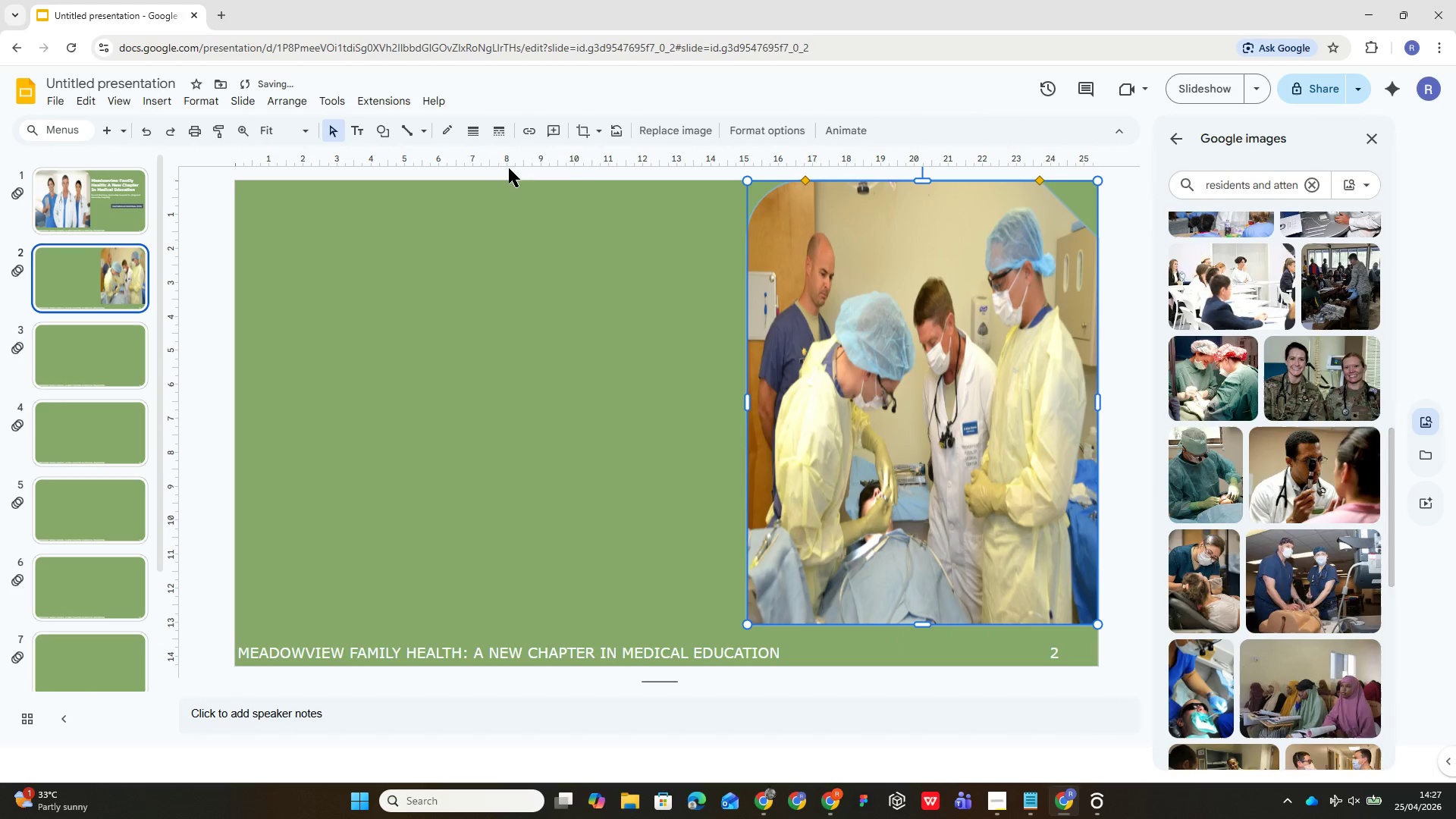 
left_click([601, 136])
 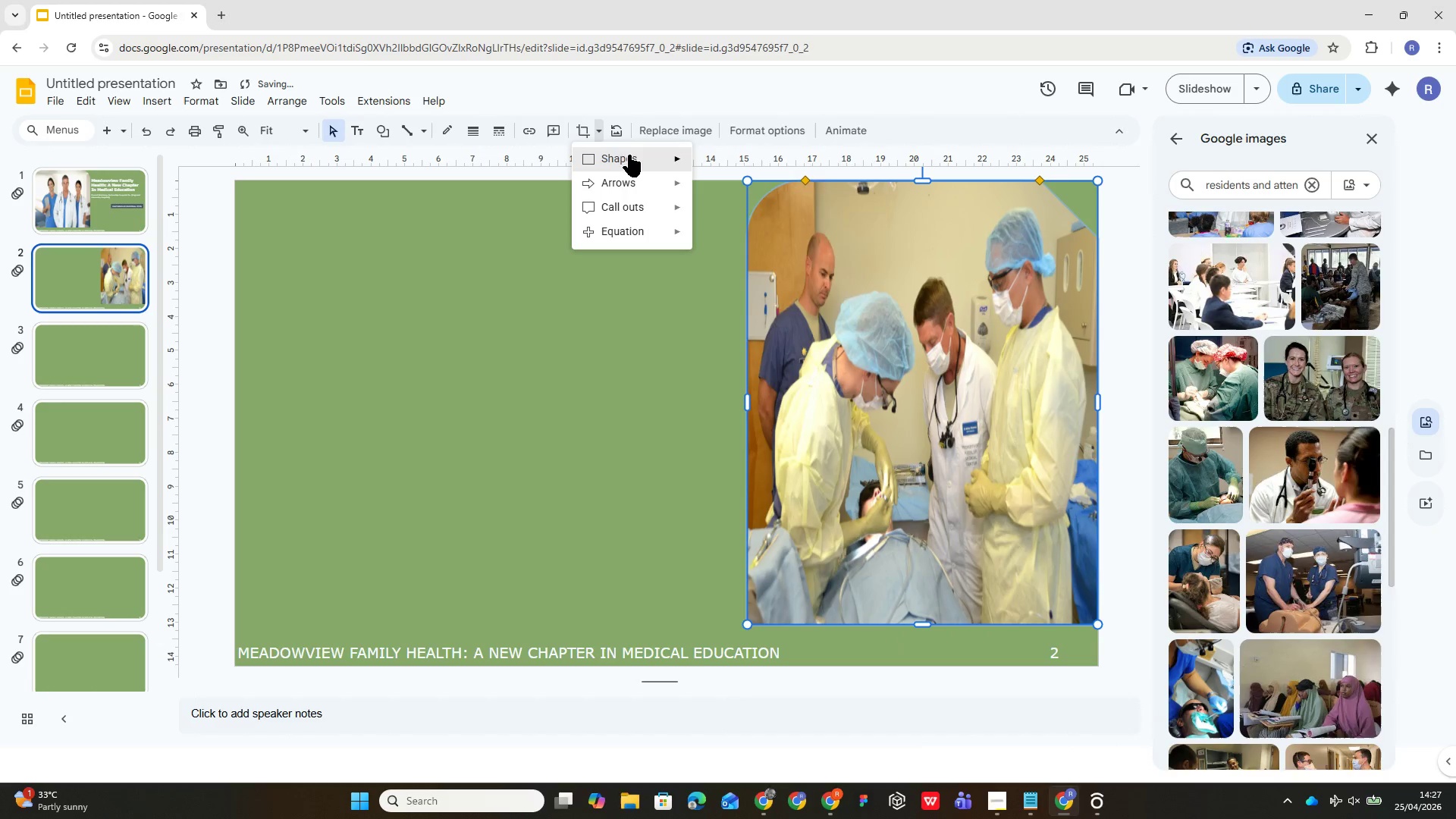 
left_click([629, 156])
 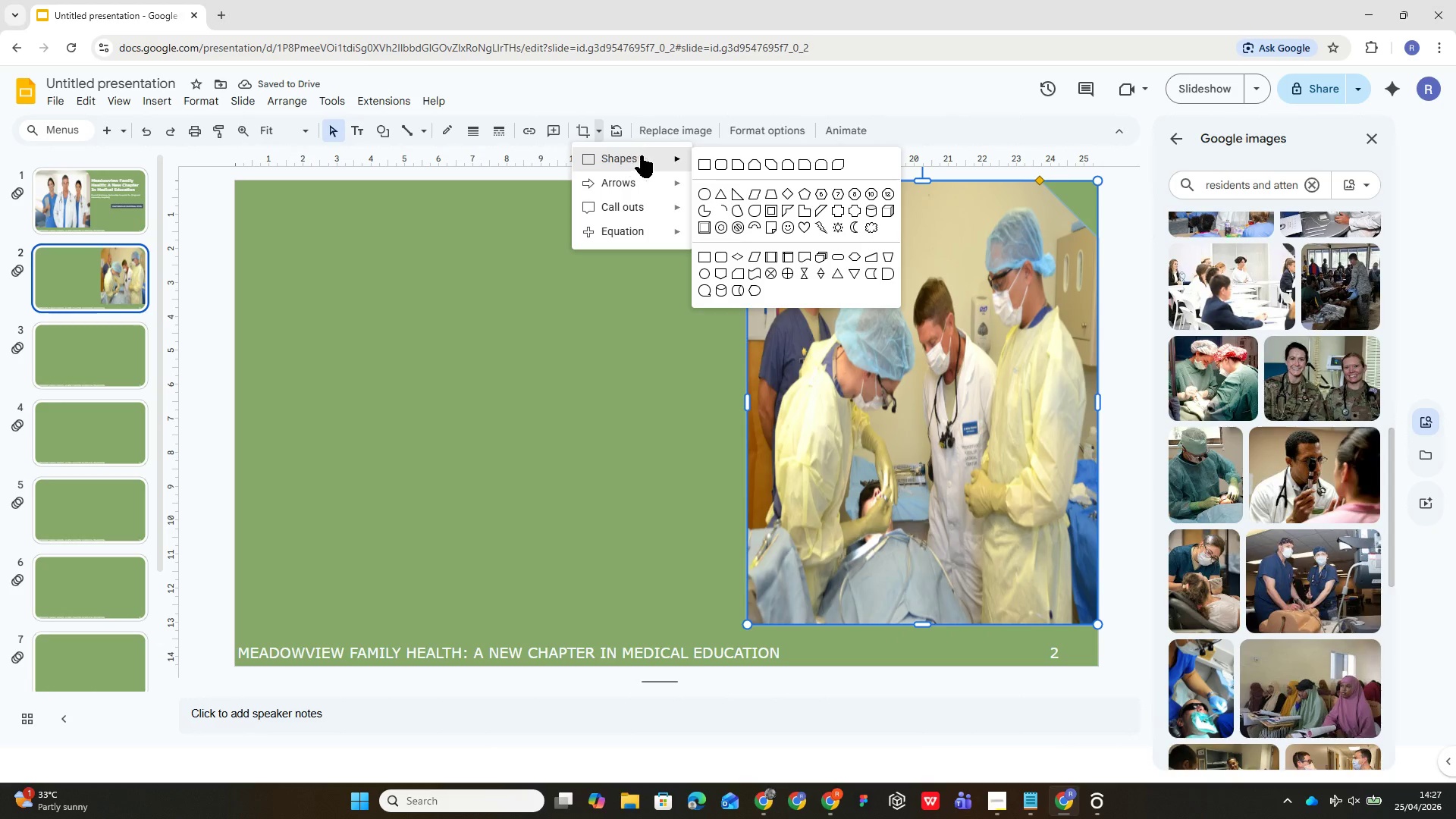 
left_click([723, 163])
 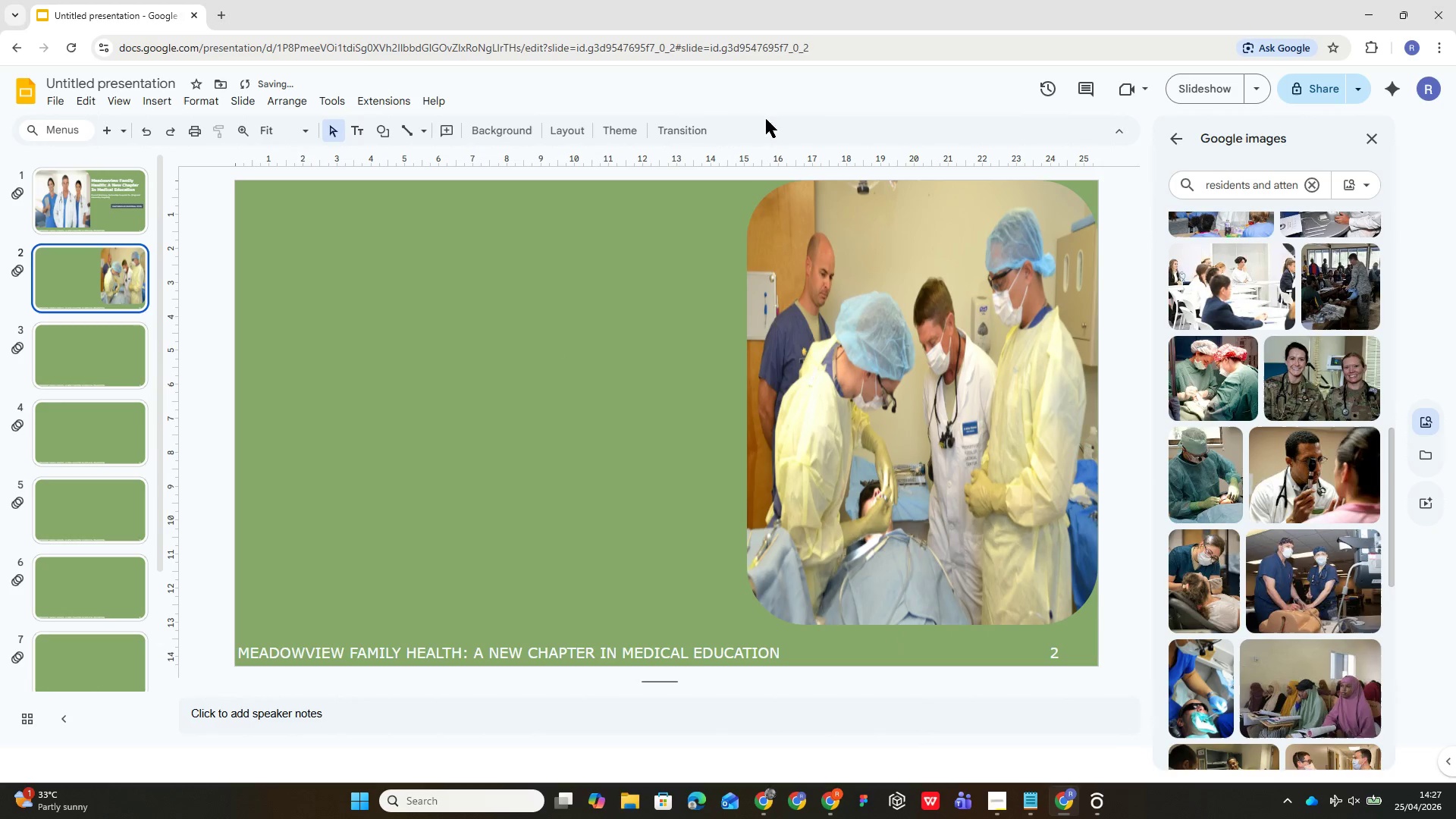 
left_click([1222, 89])
 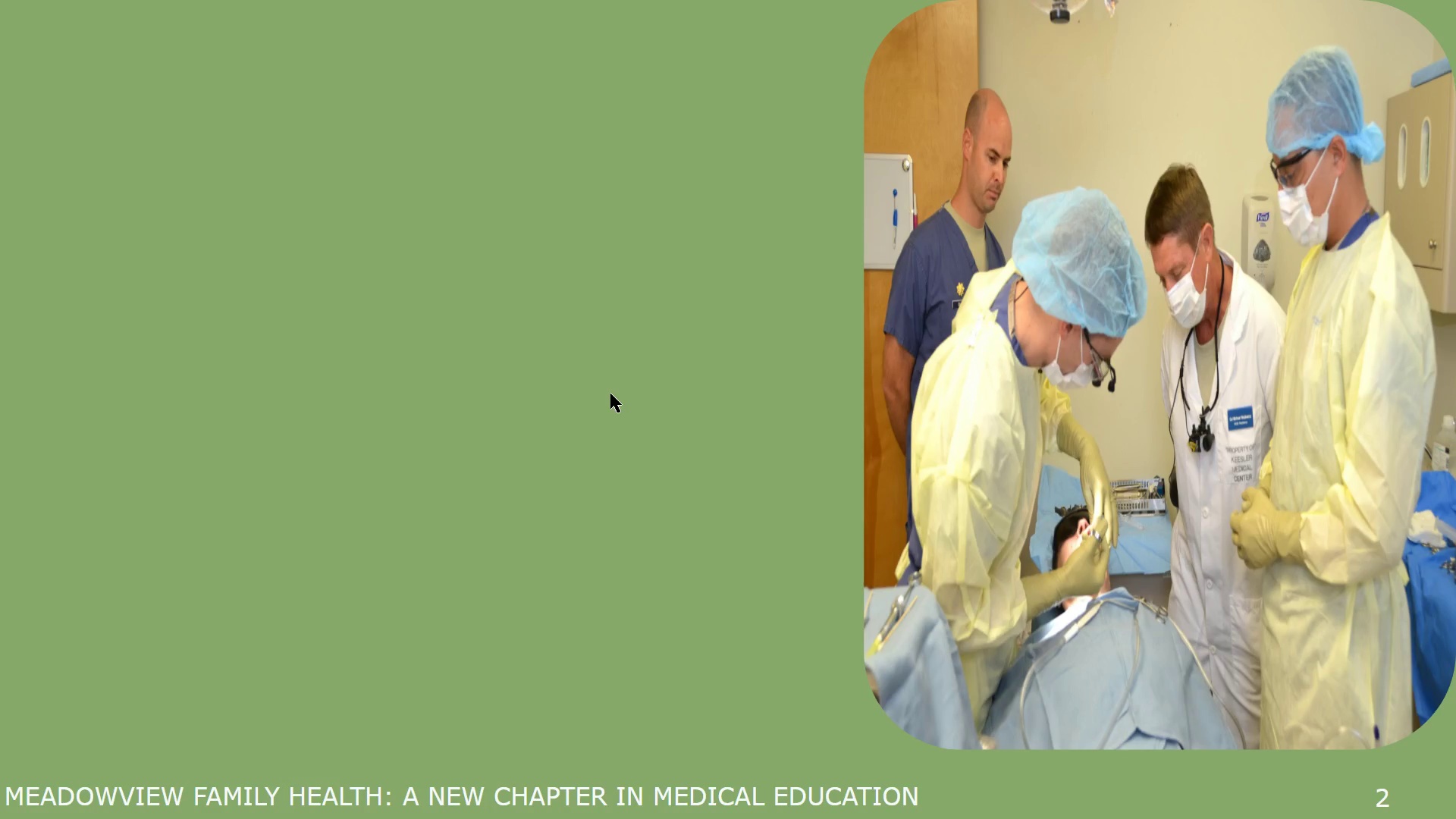 
wait(7.88)
 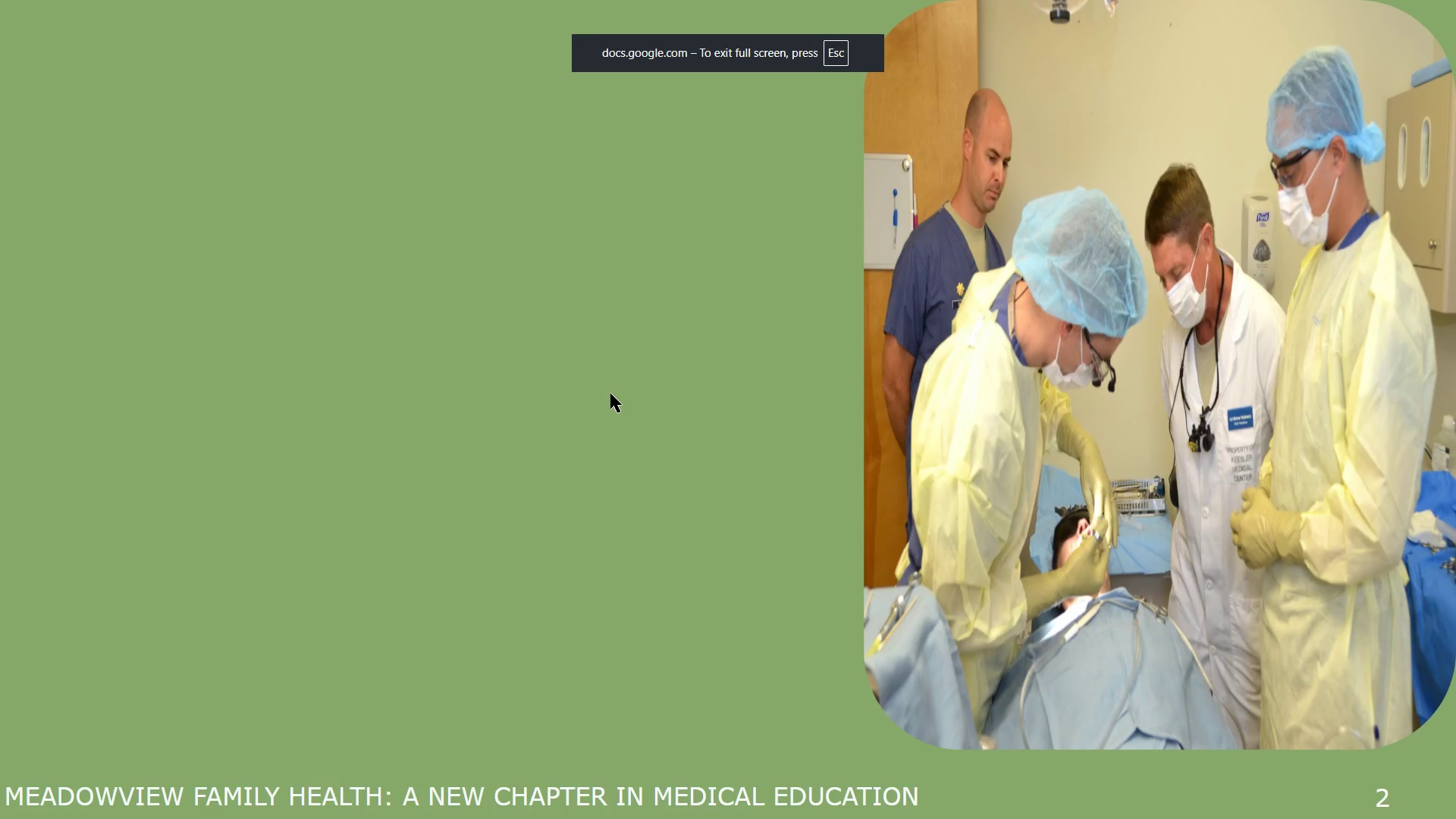 
key(Escape)
 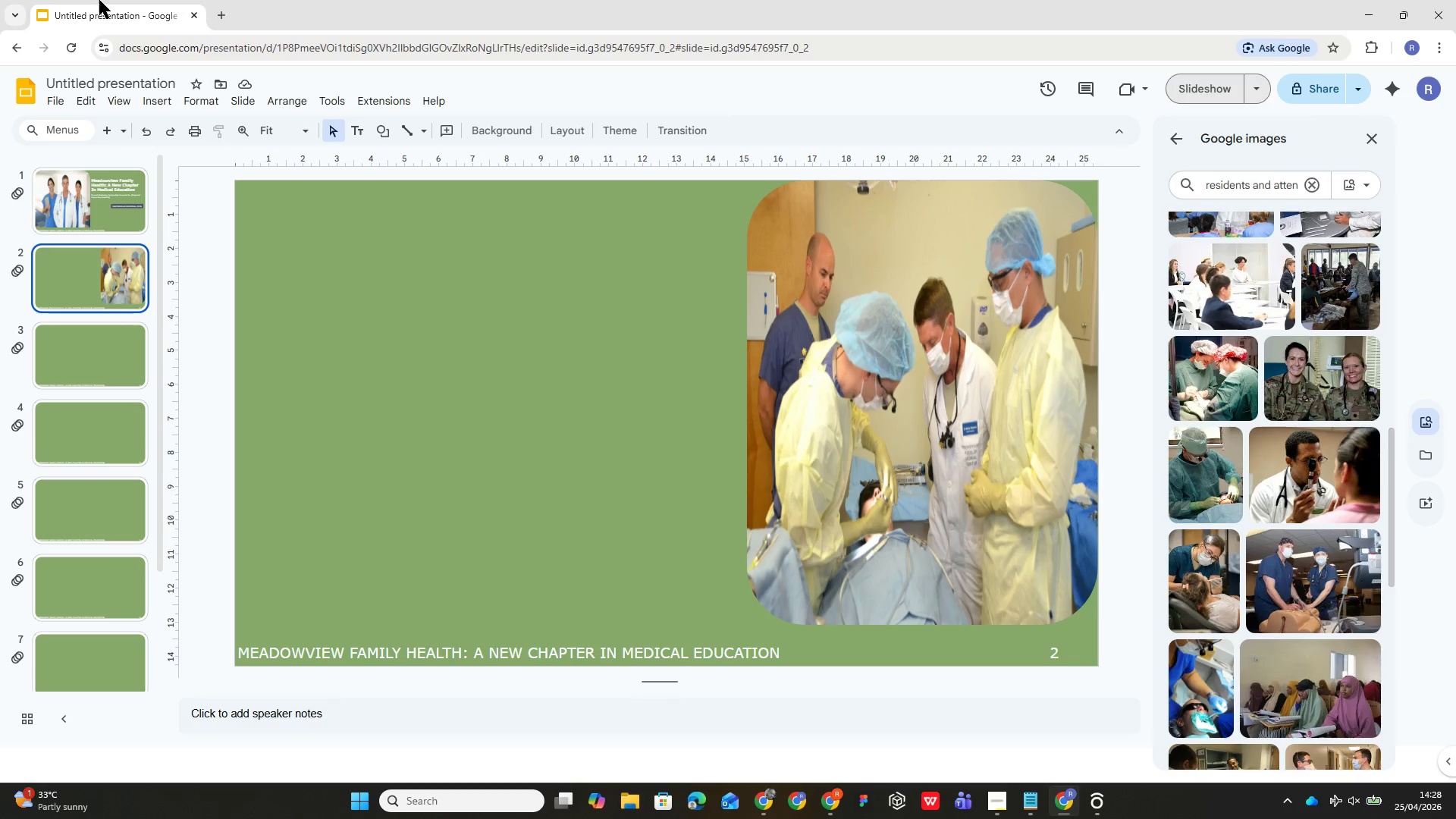 
wait(8.61)
 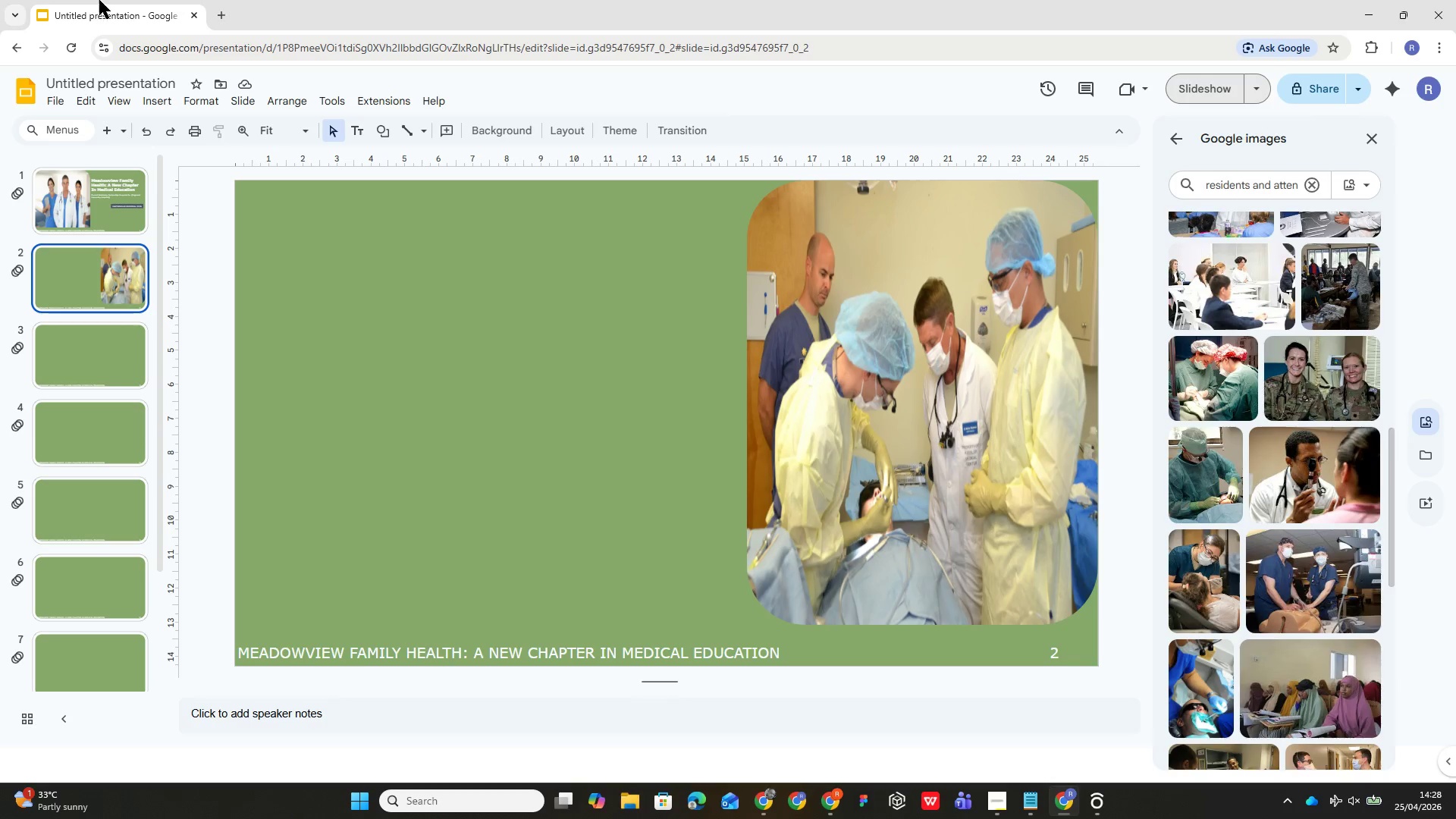 
left_click([359, 130])
 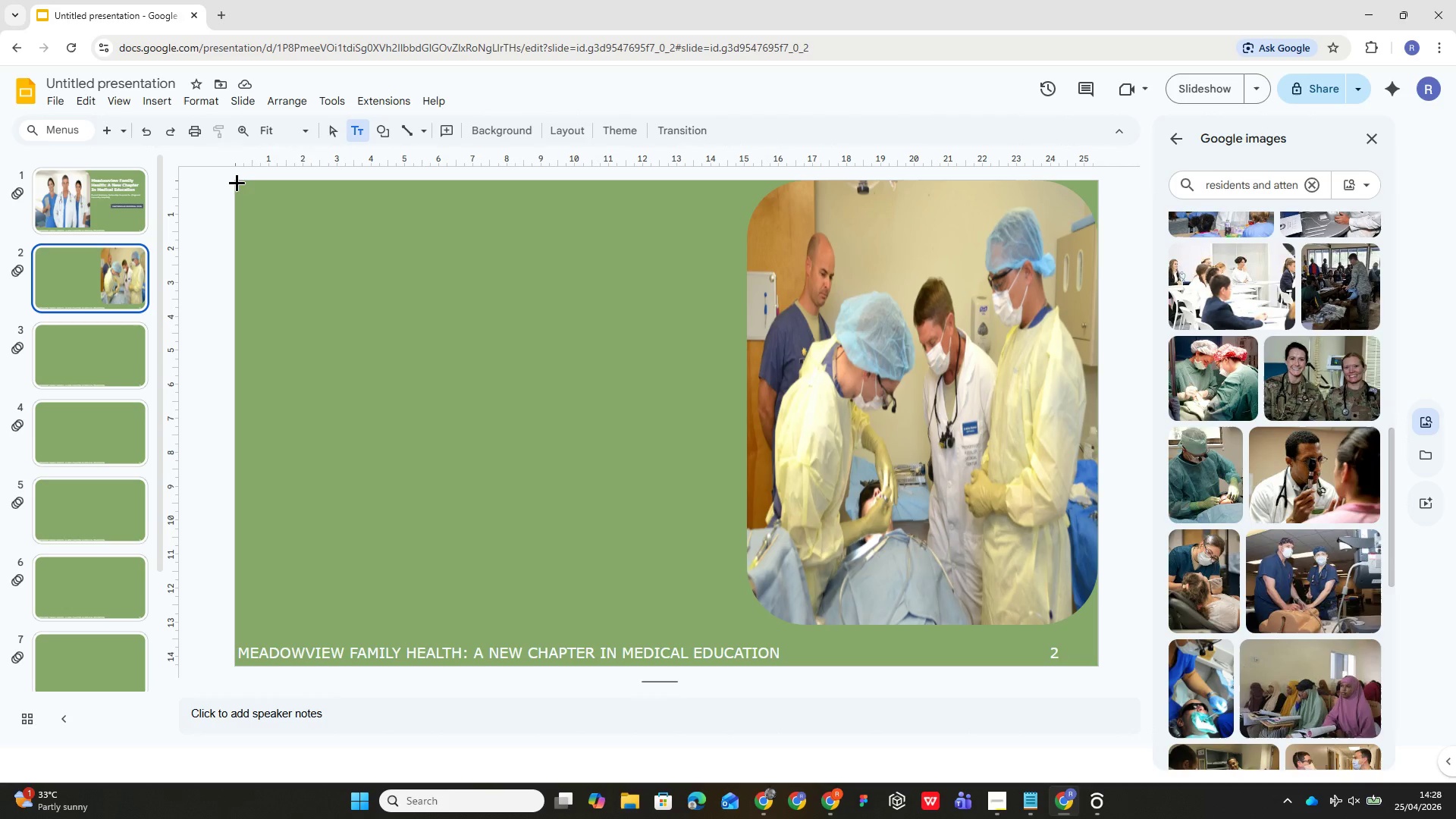 
left_click_drag(start_coordinate=[236, 180], to_coordinate=[748, 285])
 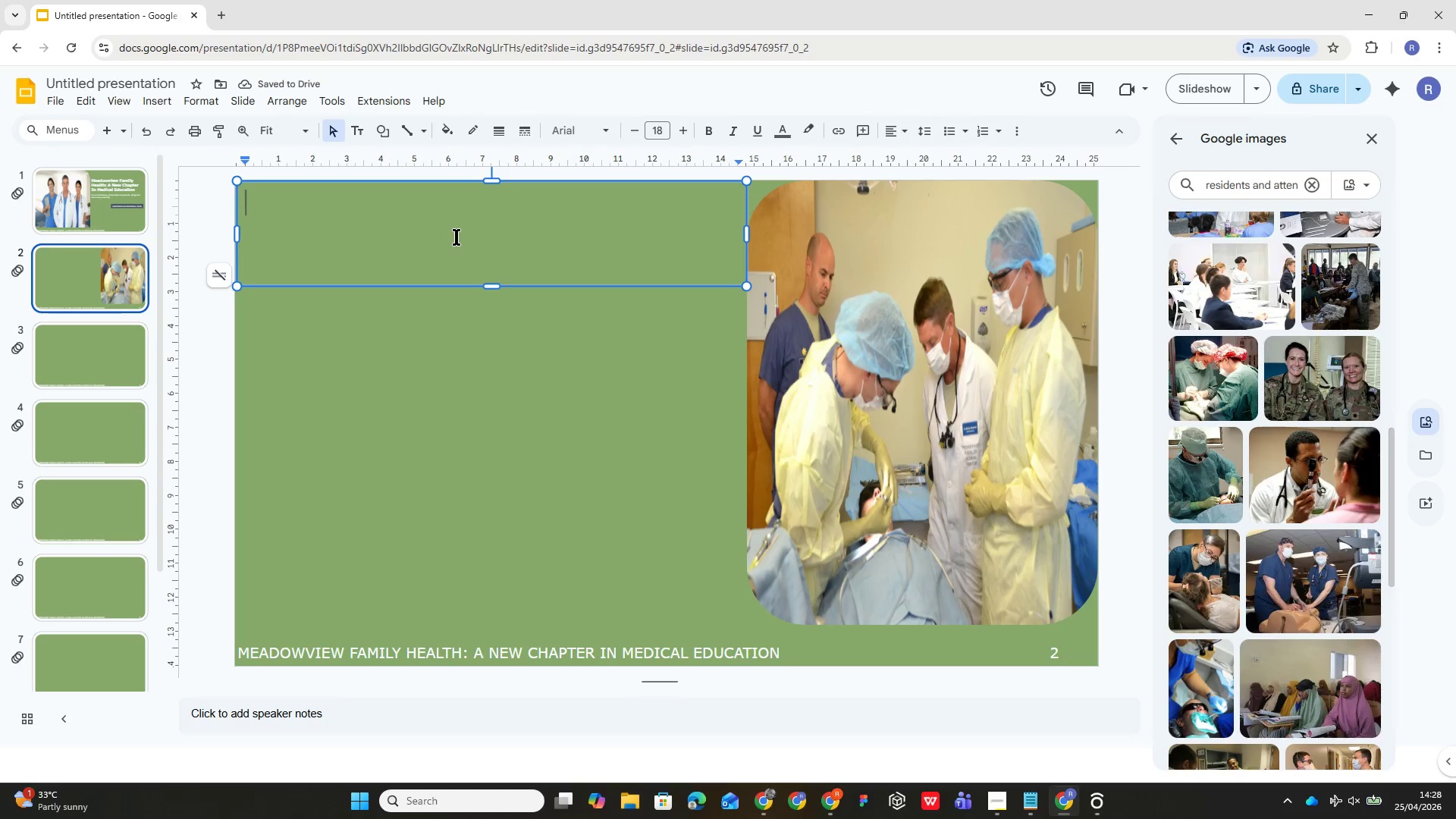 
type(The v)
key(Backspace)
type(Vision: A True Teaching Clinic)
 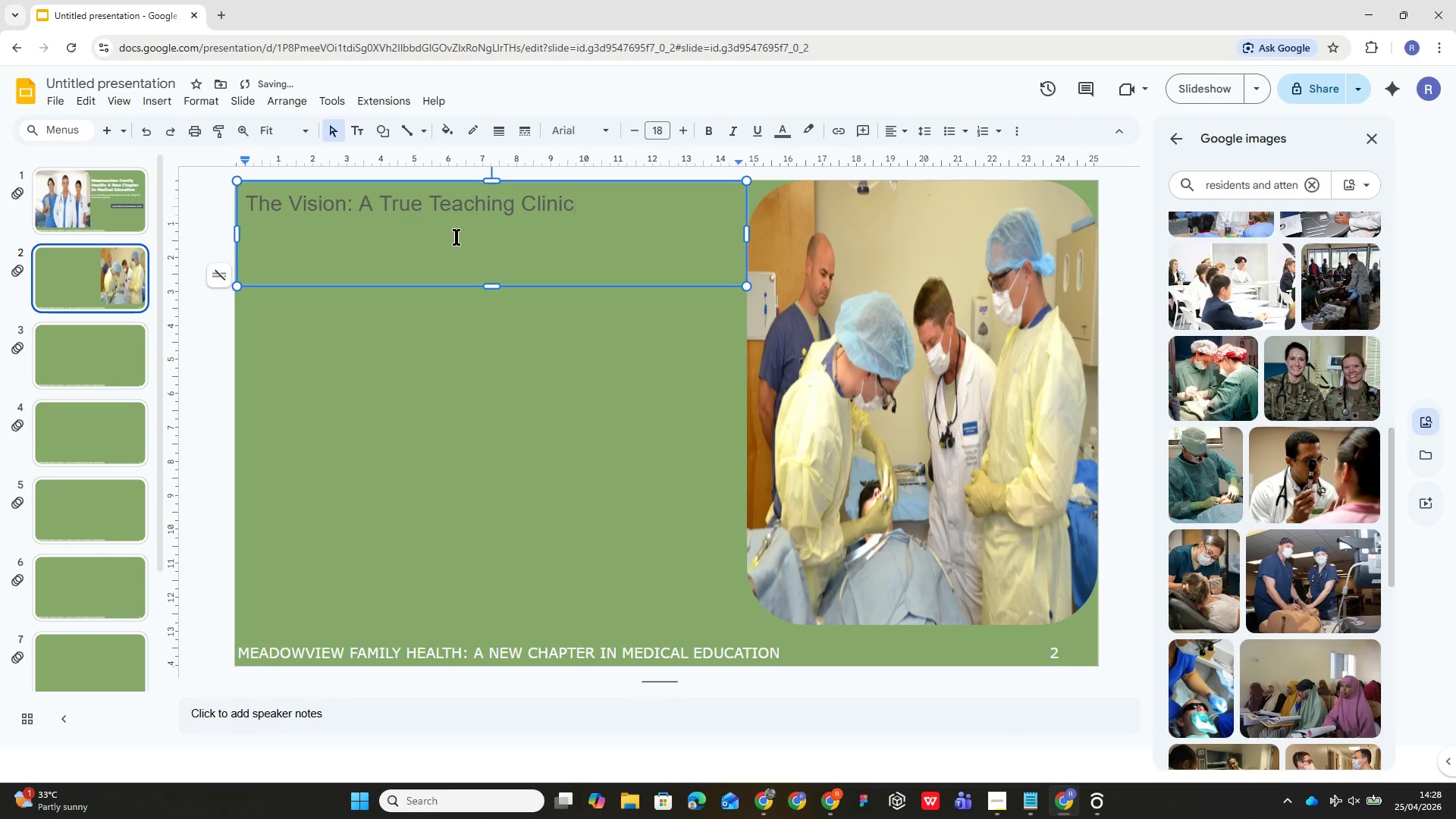 
wait(77.31)
 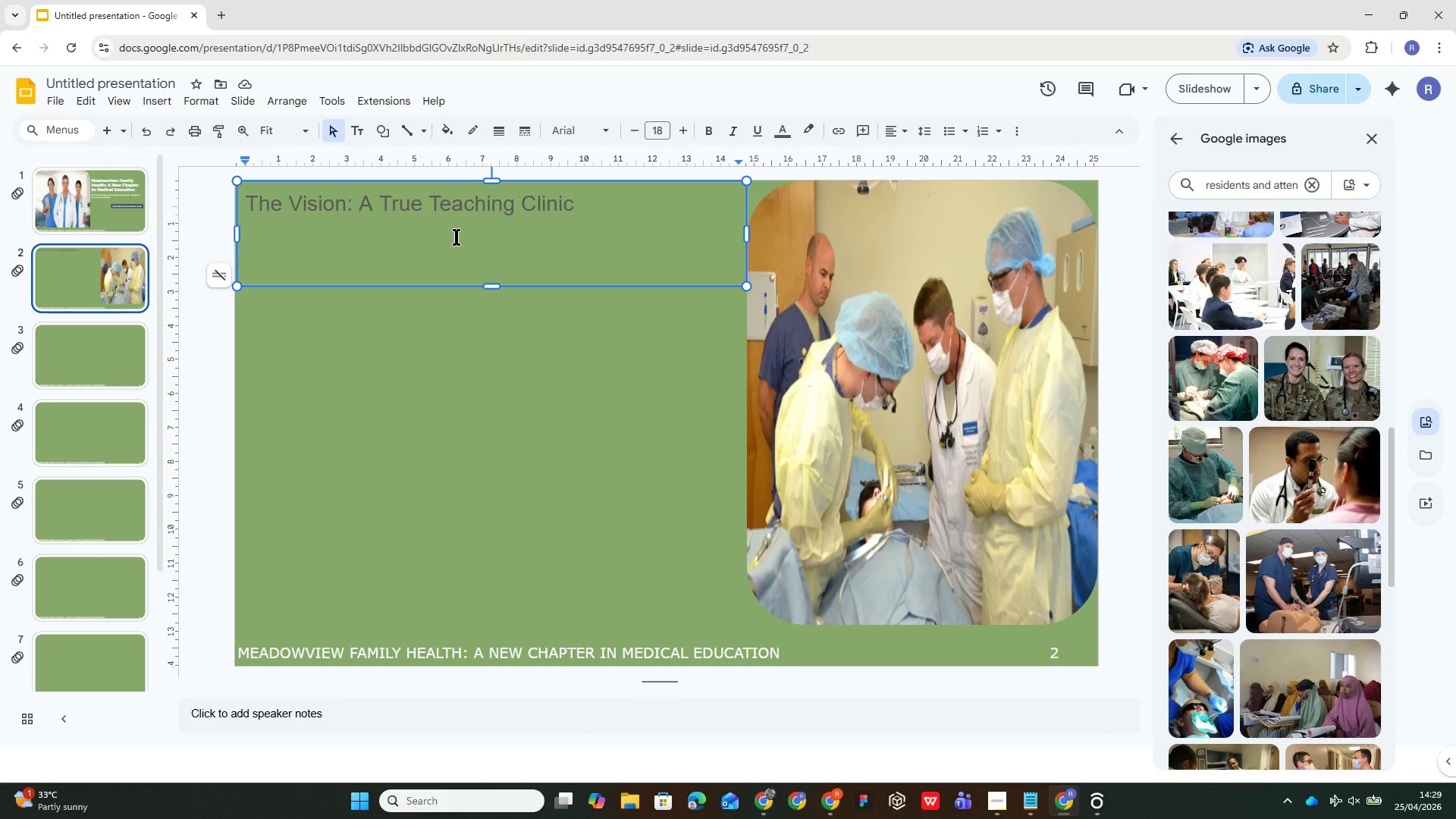 
key(Control+ControlLeft)
 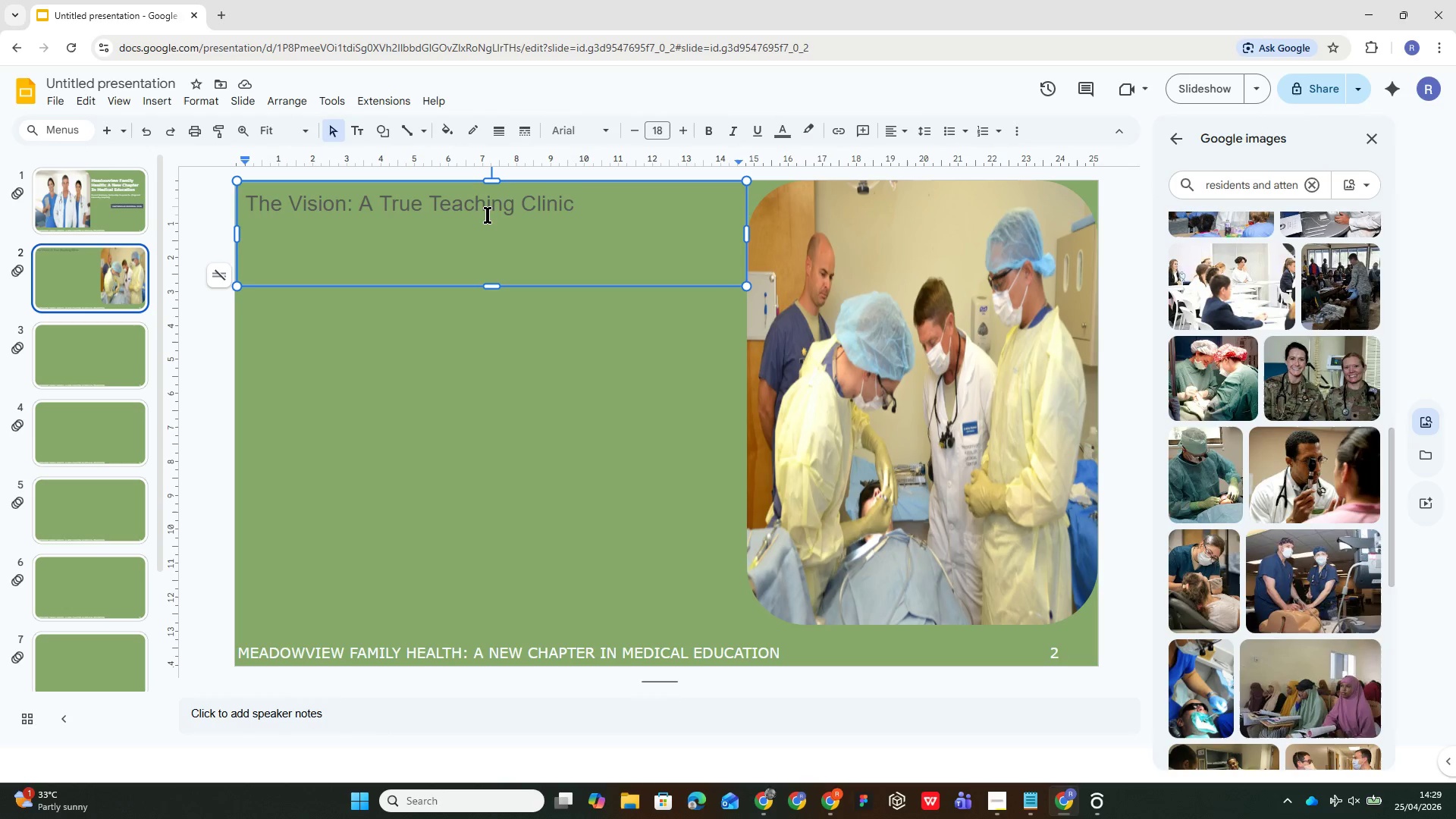 
key(Control+A)
 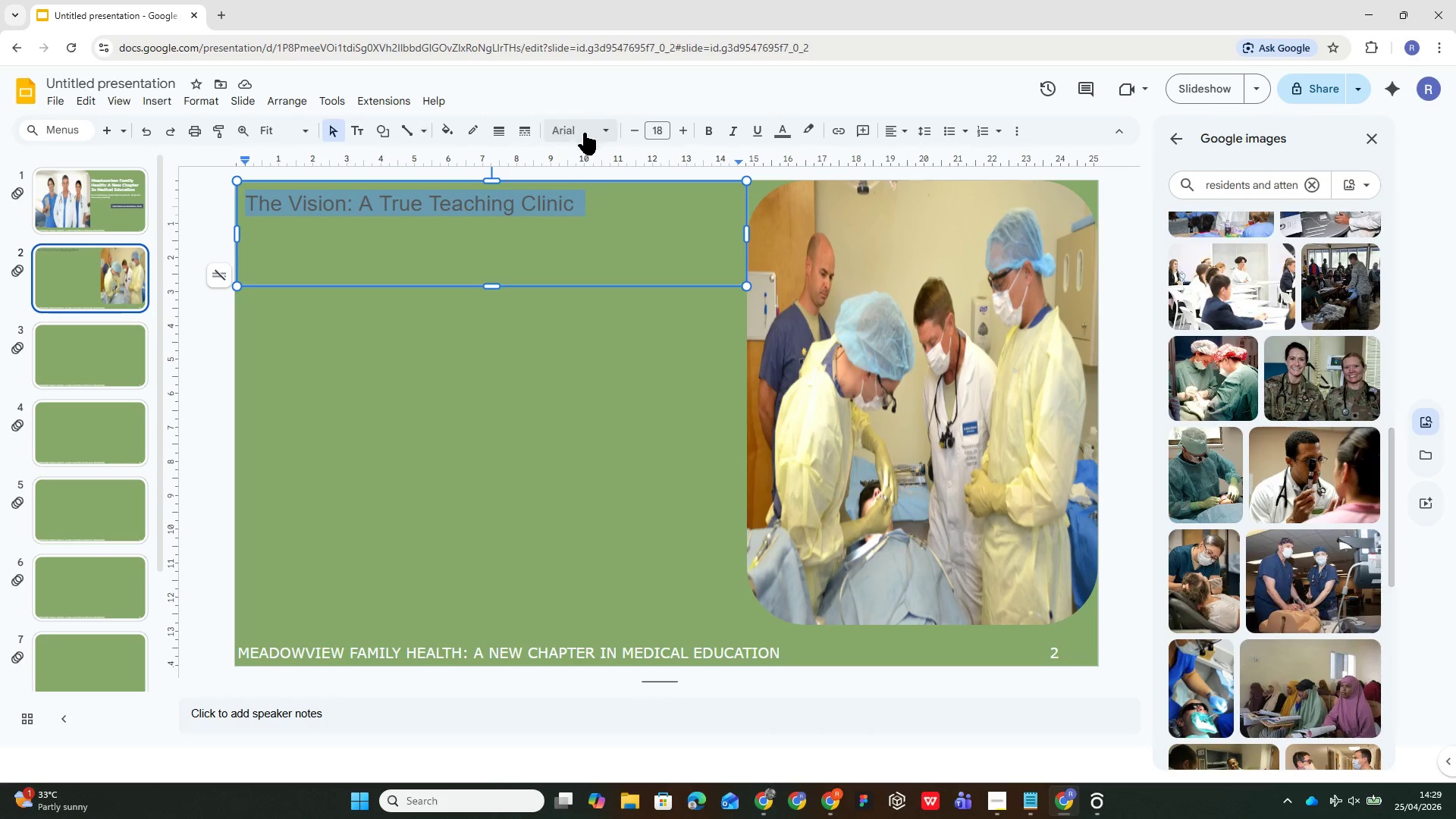 
left_click([584, 135])
 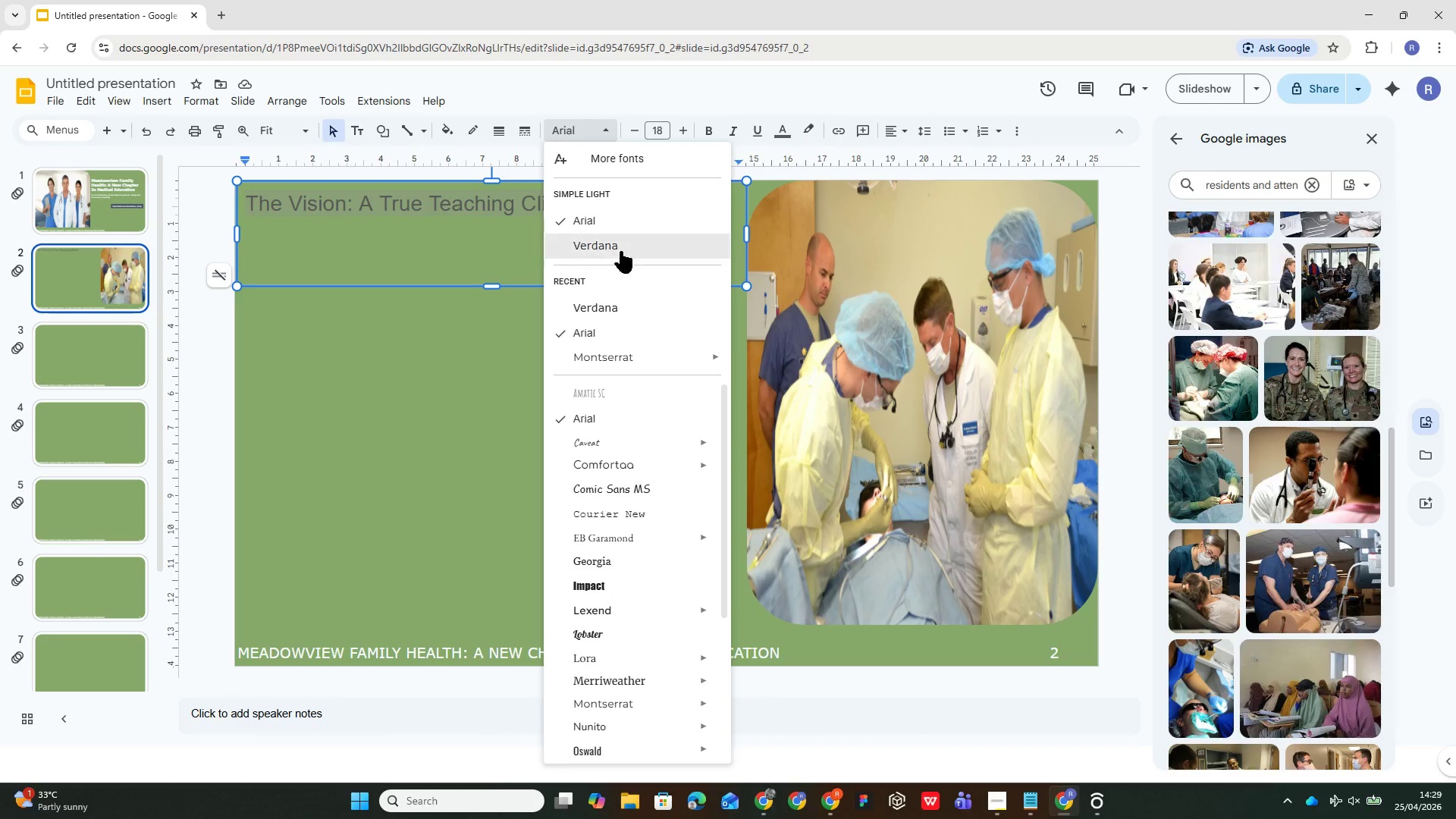 
left_click([620, 246])
 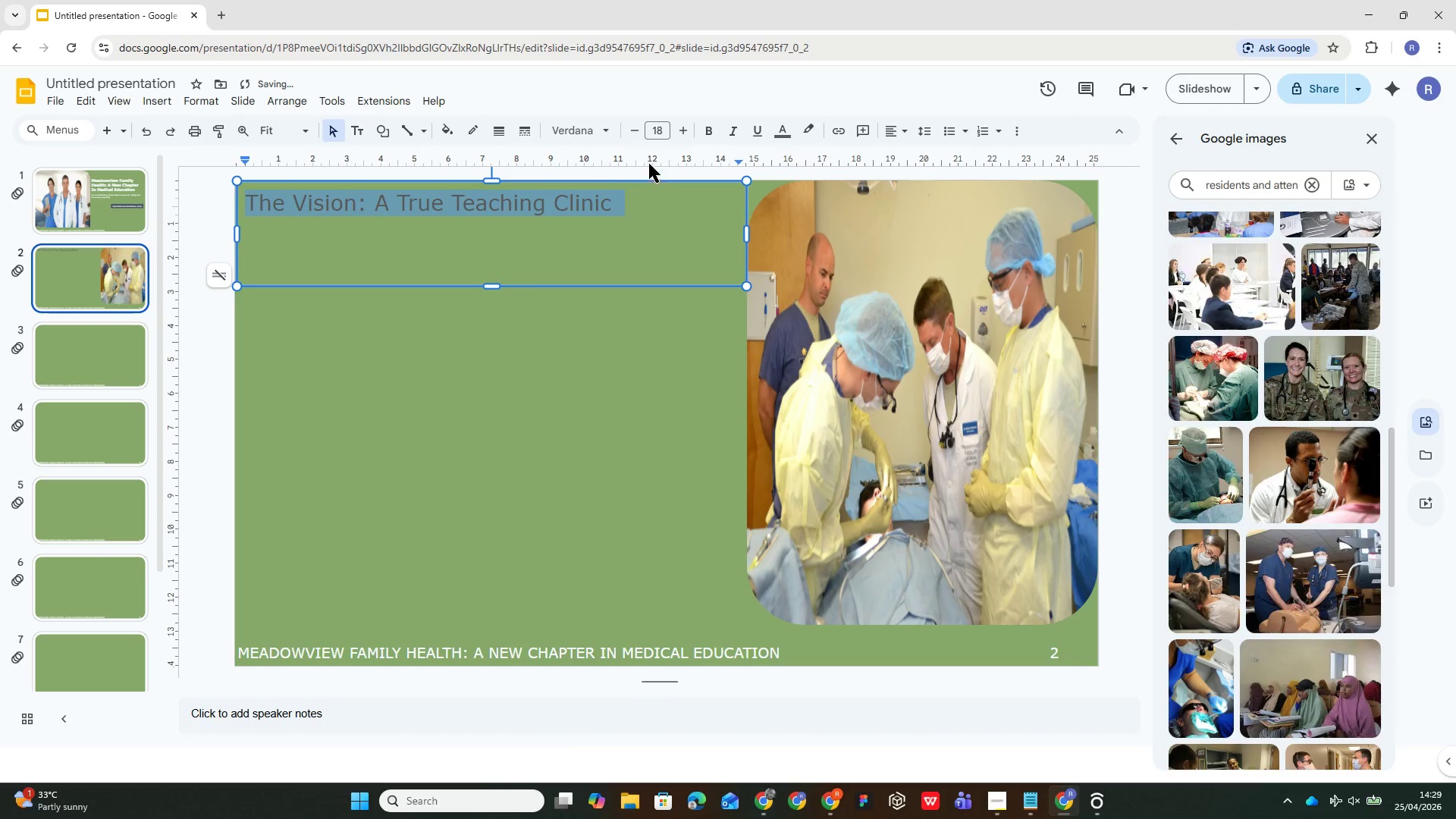 
mouse_move([675, 132])
 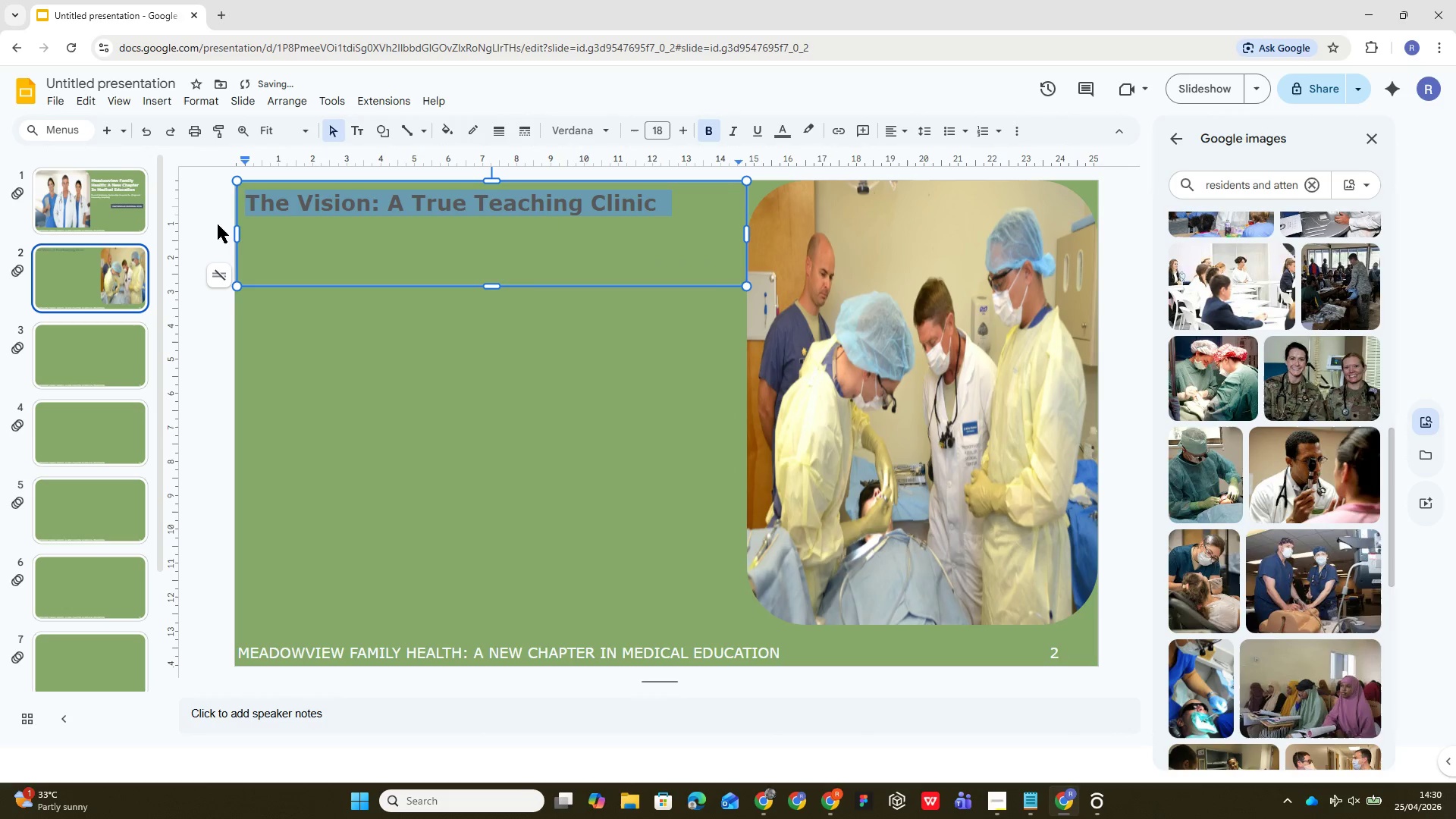 
left_click([551, 383])
 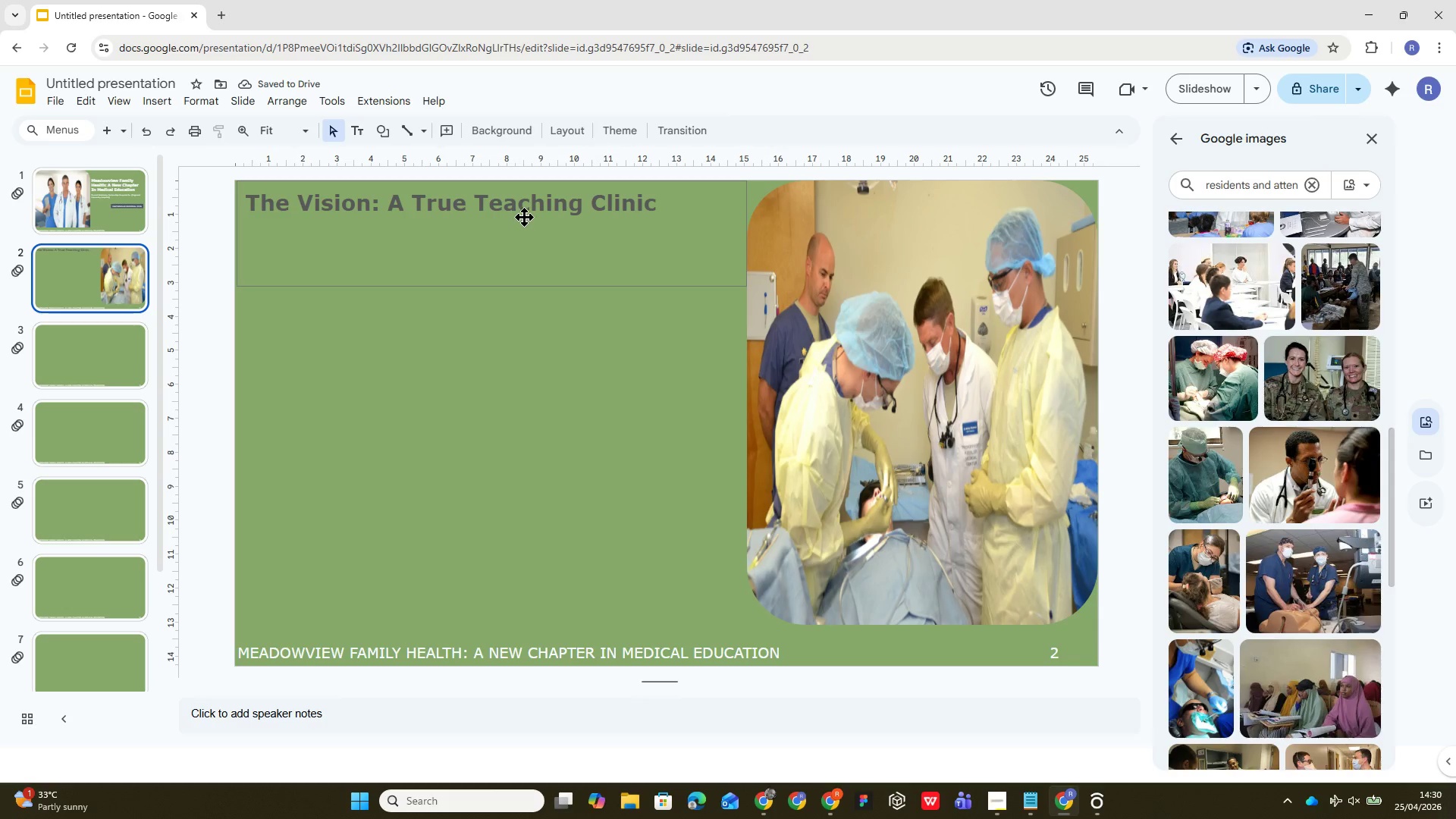 
left_click([526, 213])
 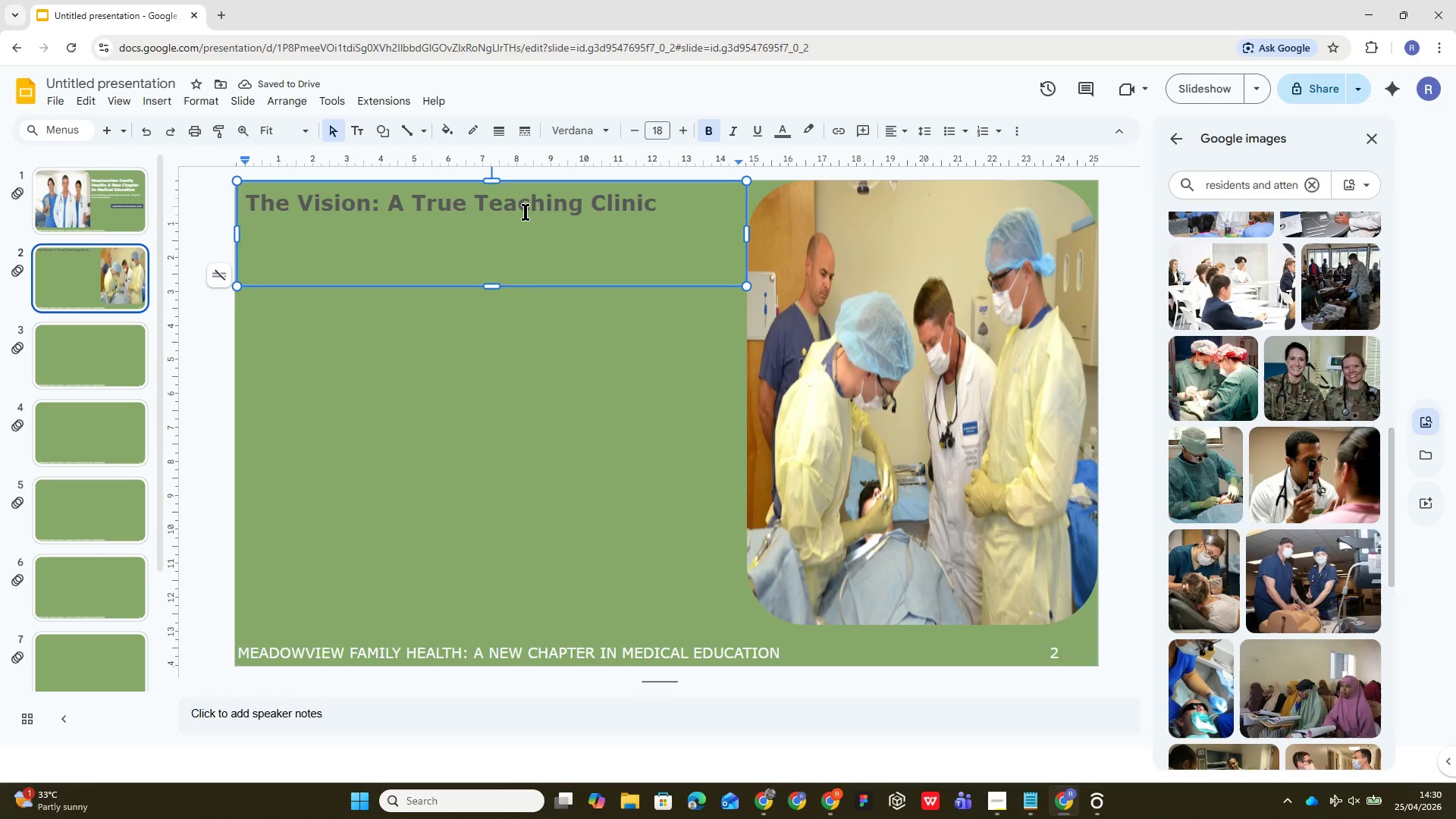 
key(Control+A)
 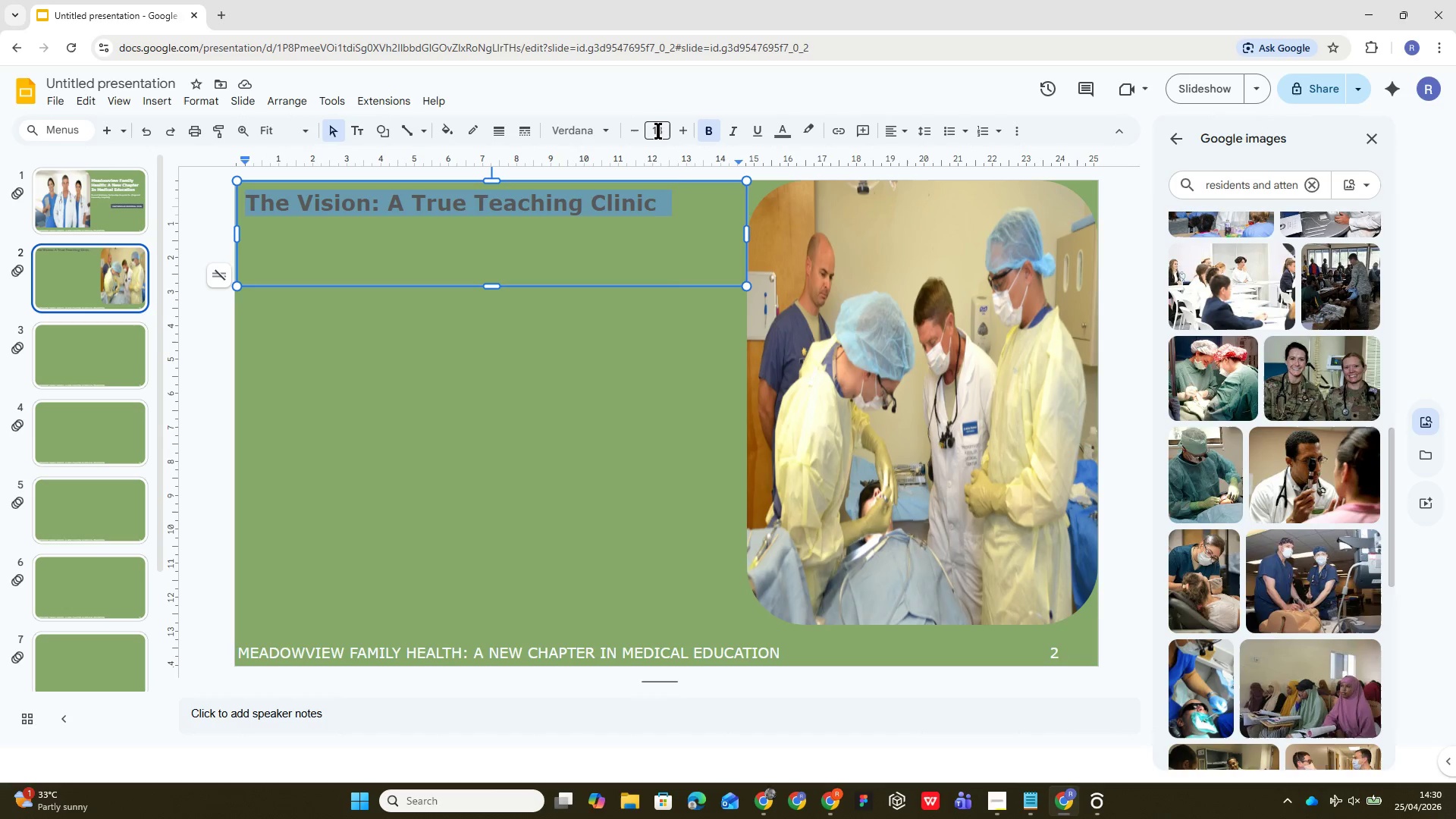 
left_click([658, 129])
 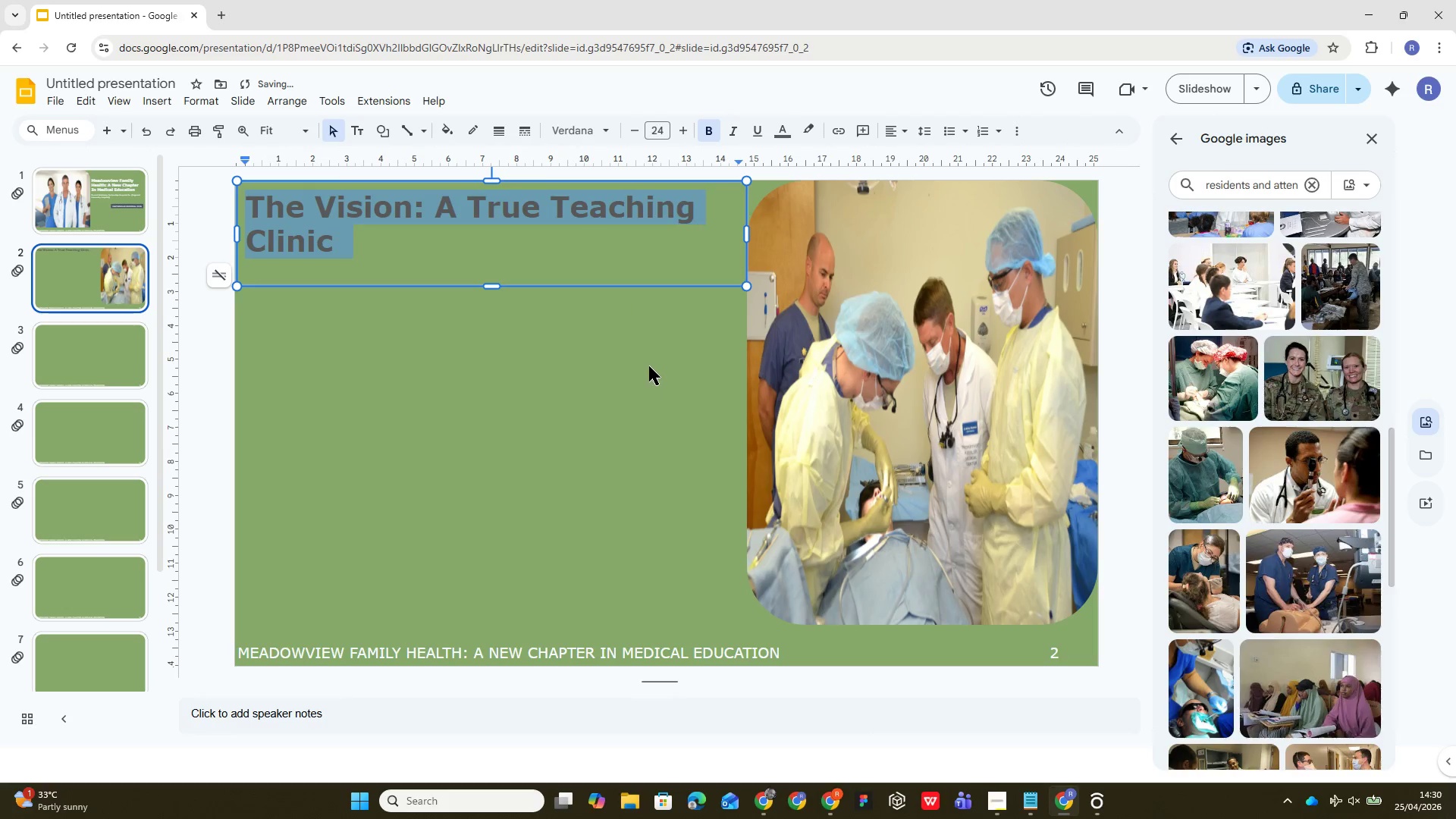 
left_click([552, 359])
 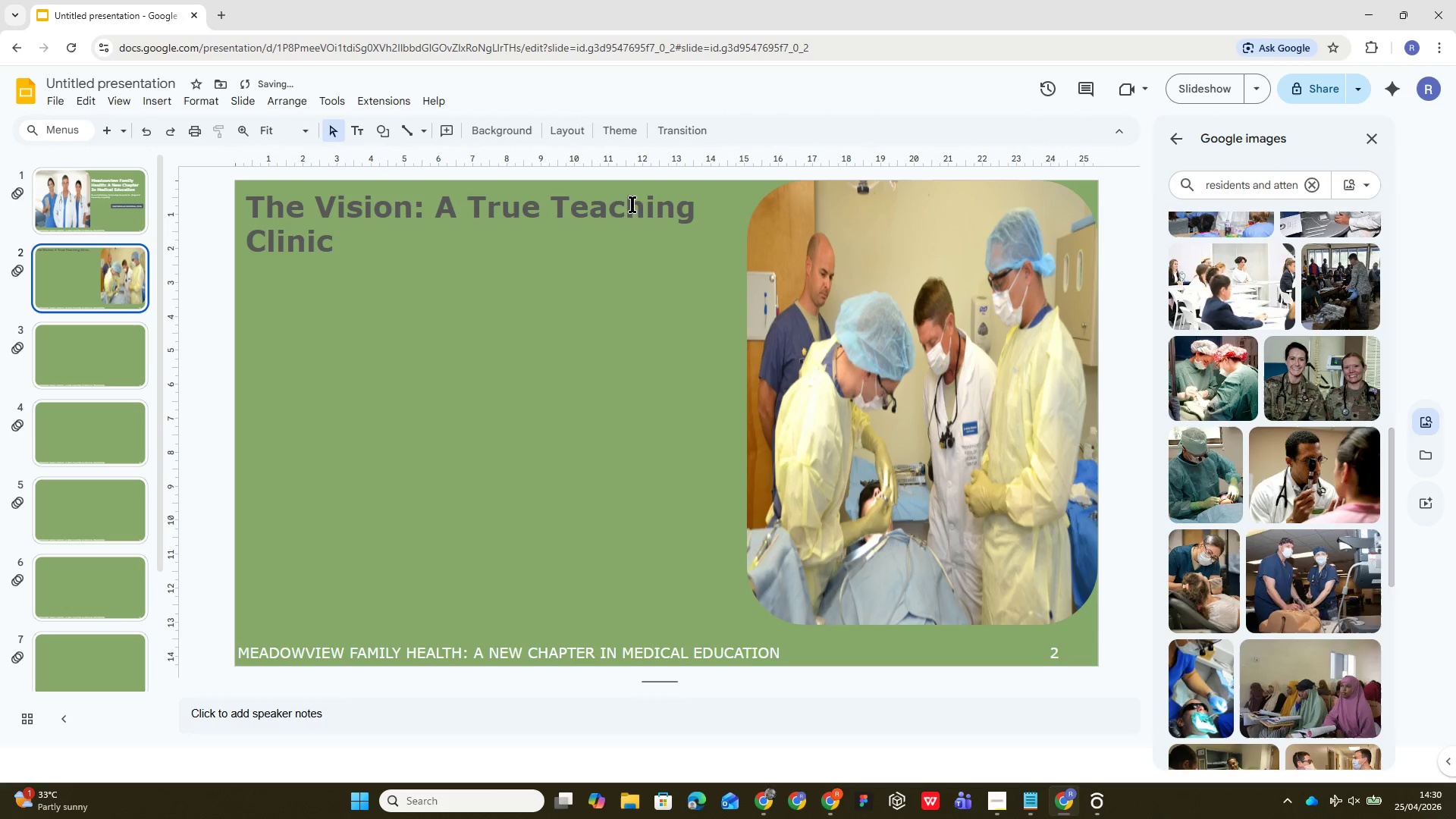 
left_click([626, 219])
 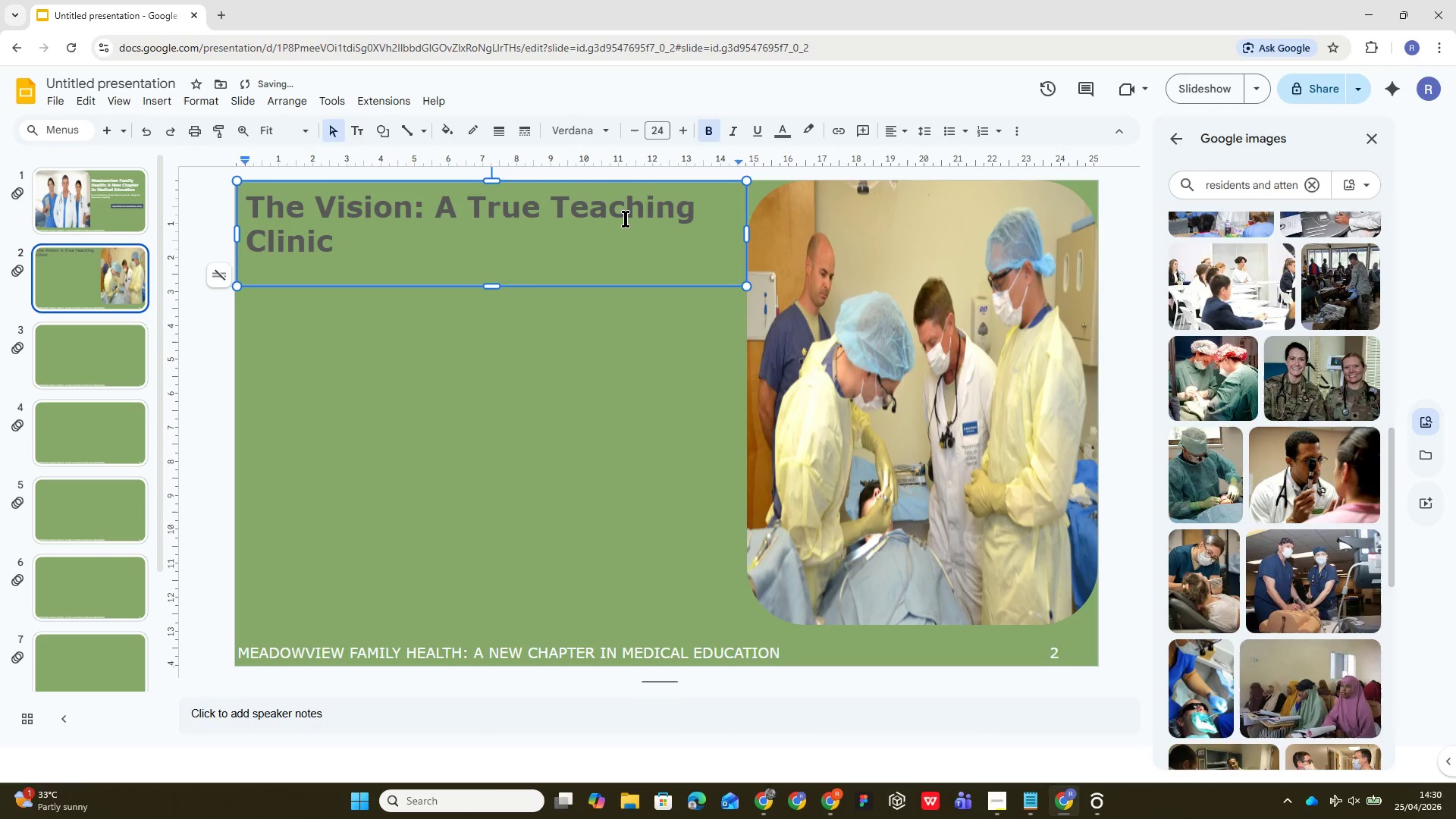 
key(Control+A)
 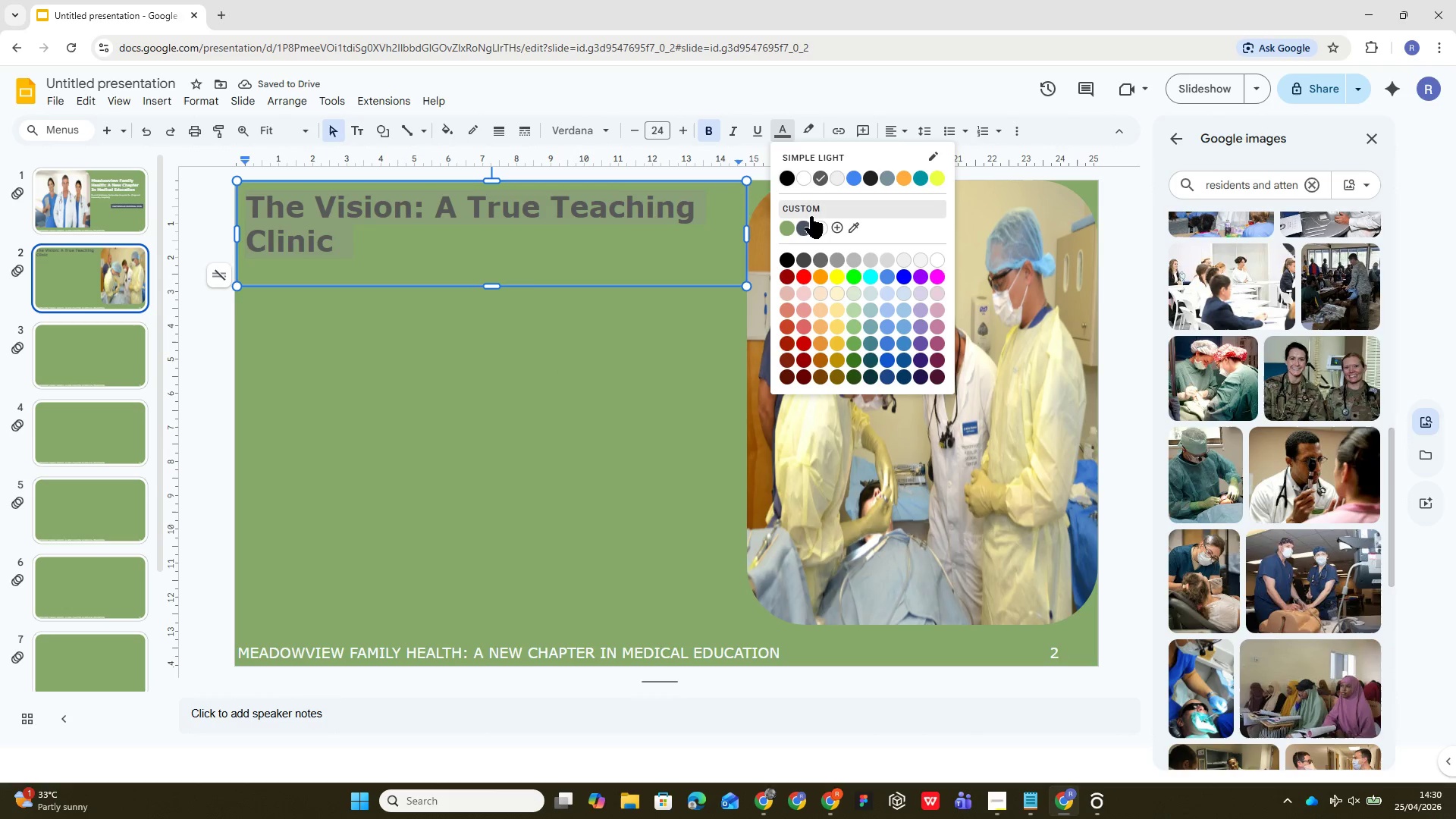 
left_click([816, 222])
 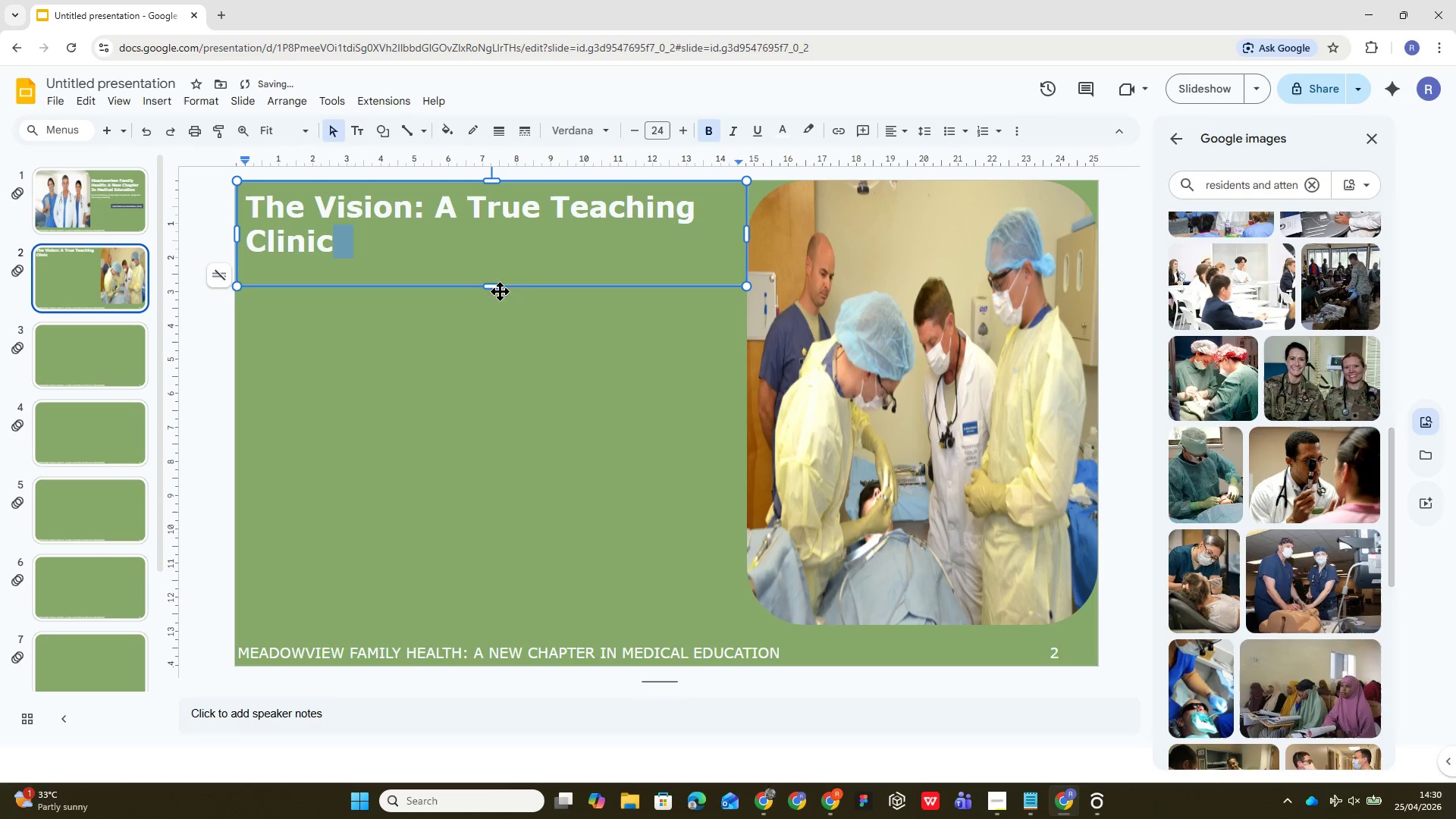 
left_click_drag(start_coordinate=[493, 288], to_coordinate=[485, 263])
 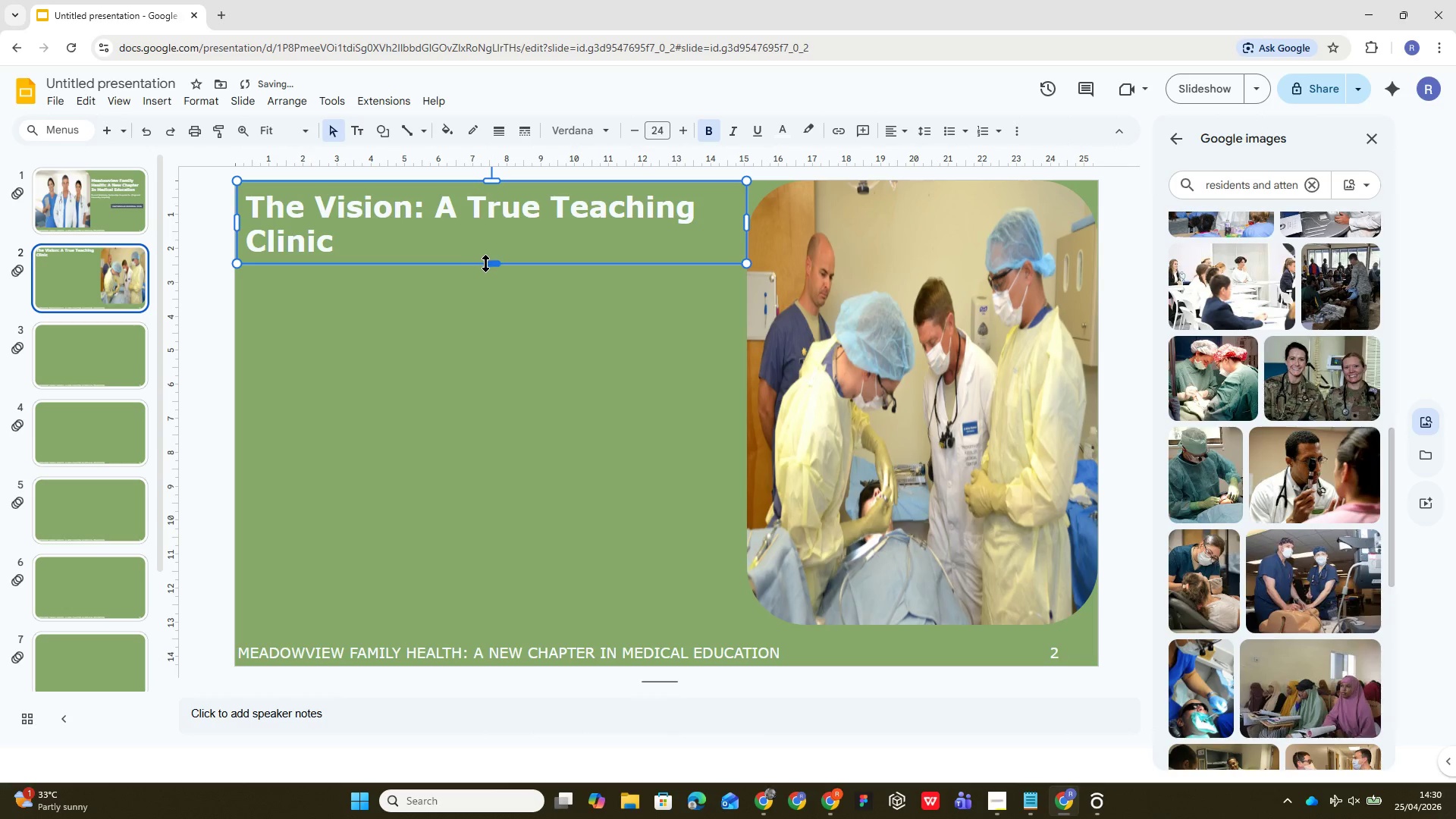 
left_click_drag(start_coordinate=[487, 263], to_coordinate=[491, 253])
 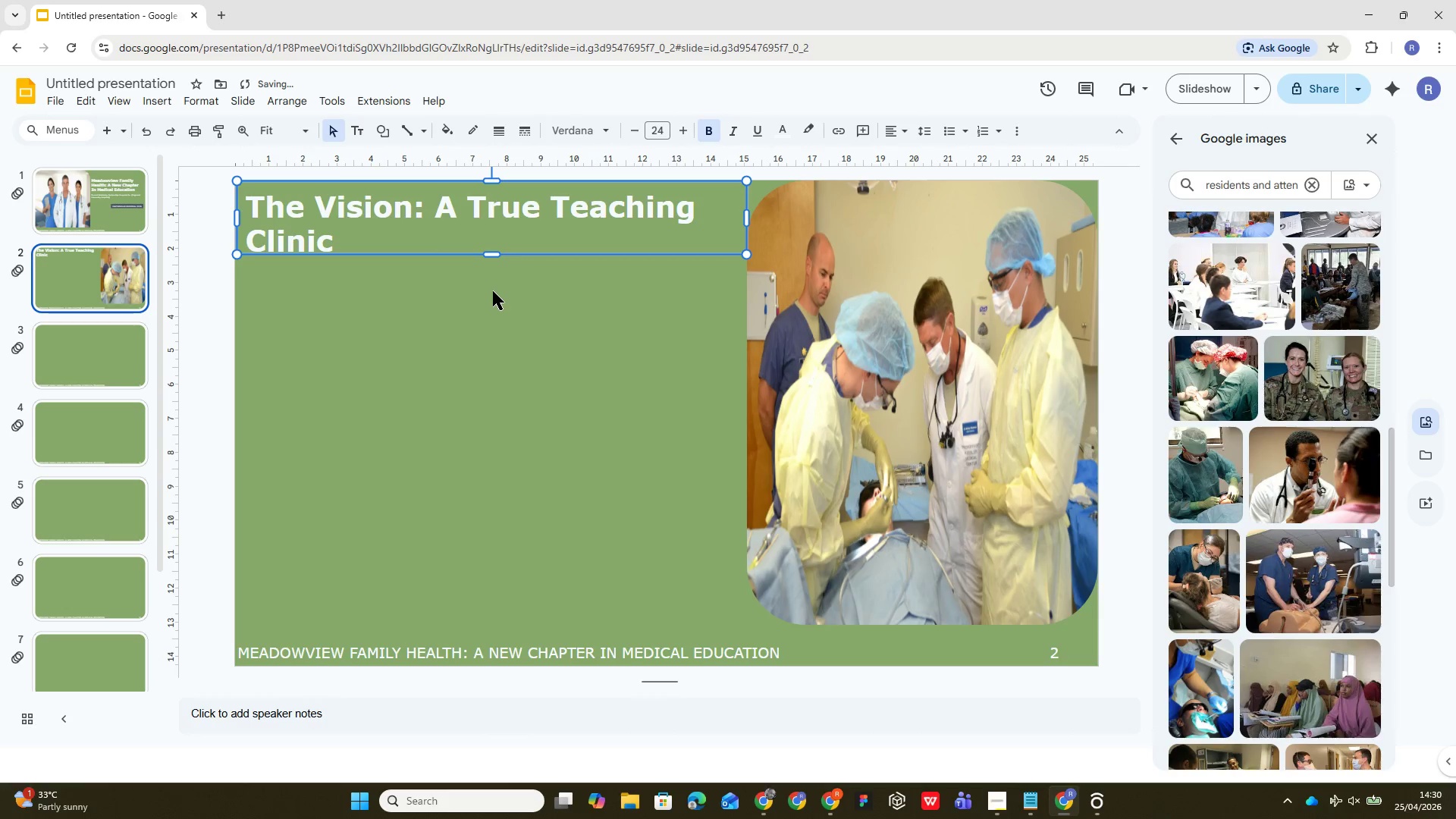 
left_click([493, 293])
 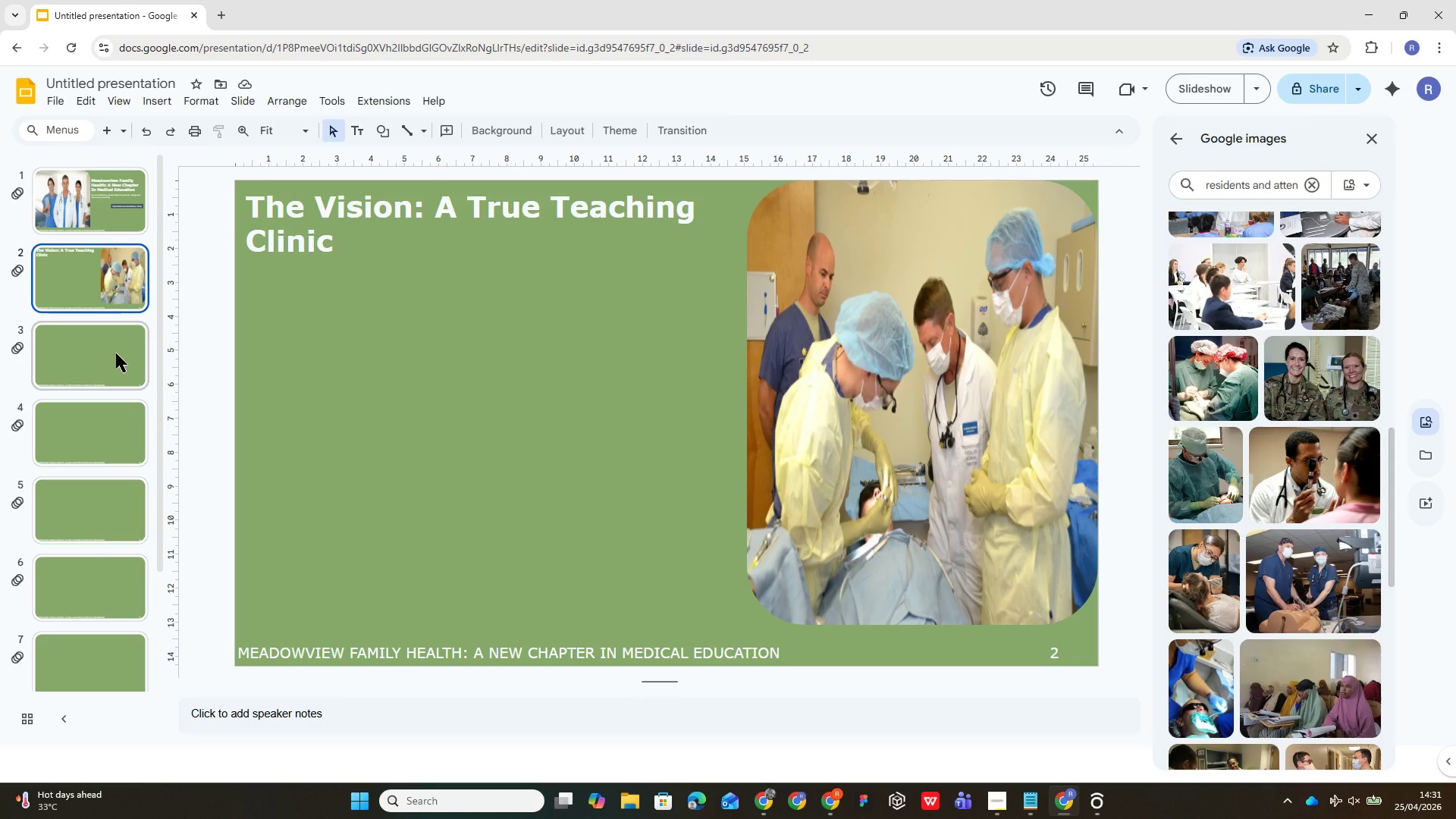 
wait(90.73)
 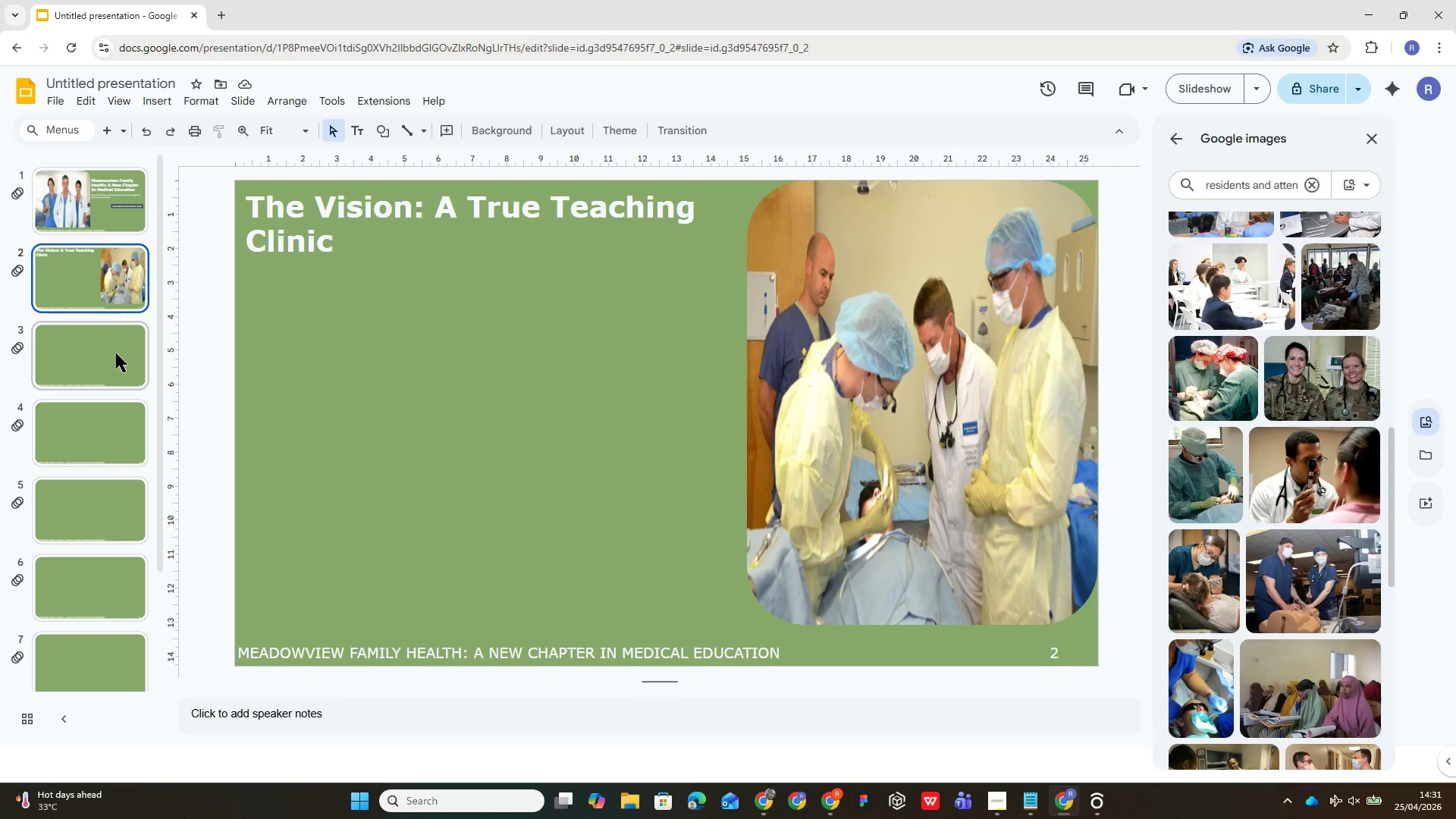 
left_click([368, 129])
 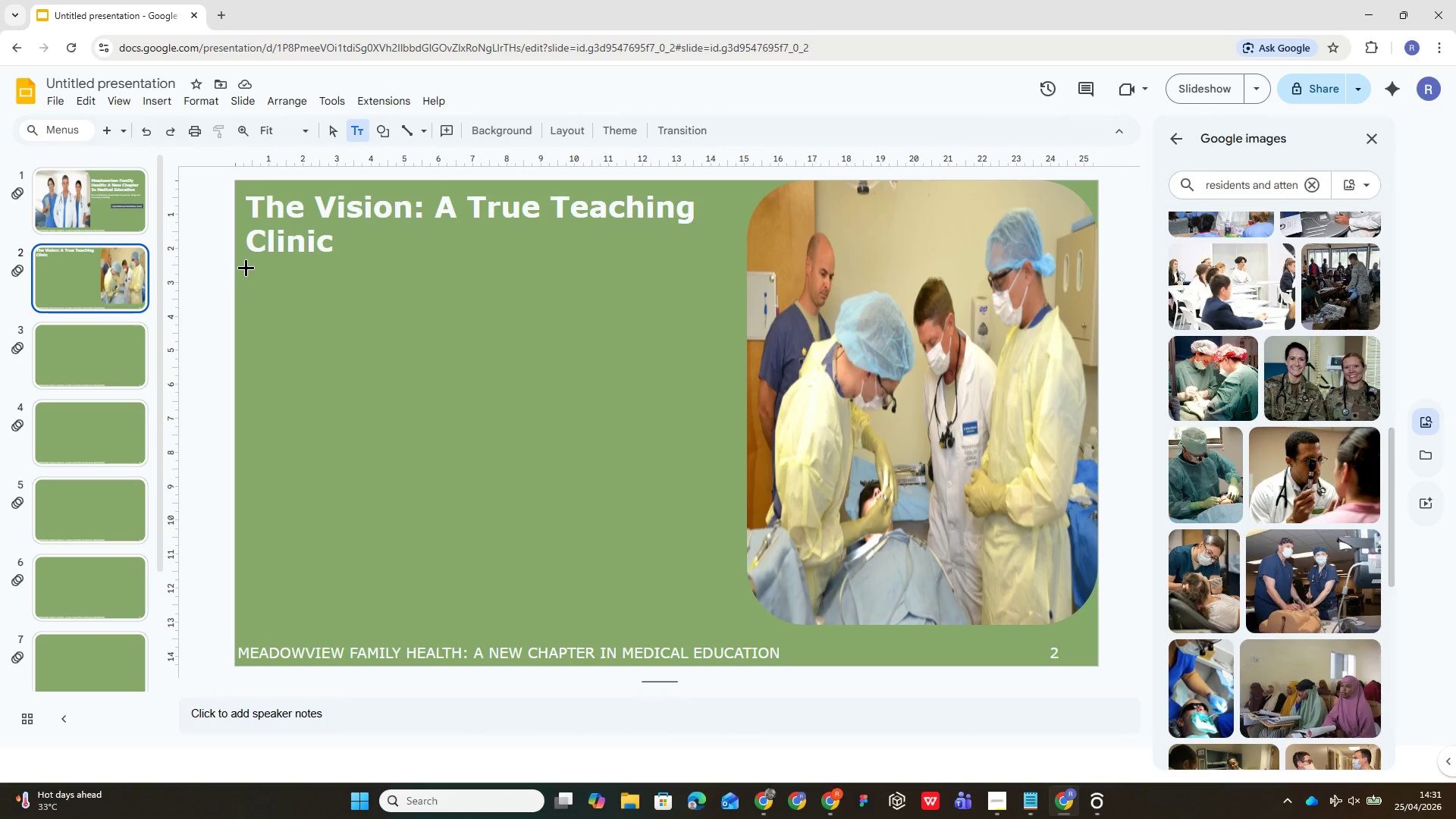 
left_click_drag(start_coordinate=[238, 263], to_coordinate=[744, 323])
 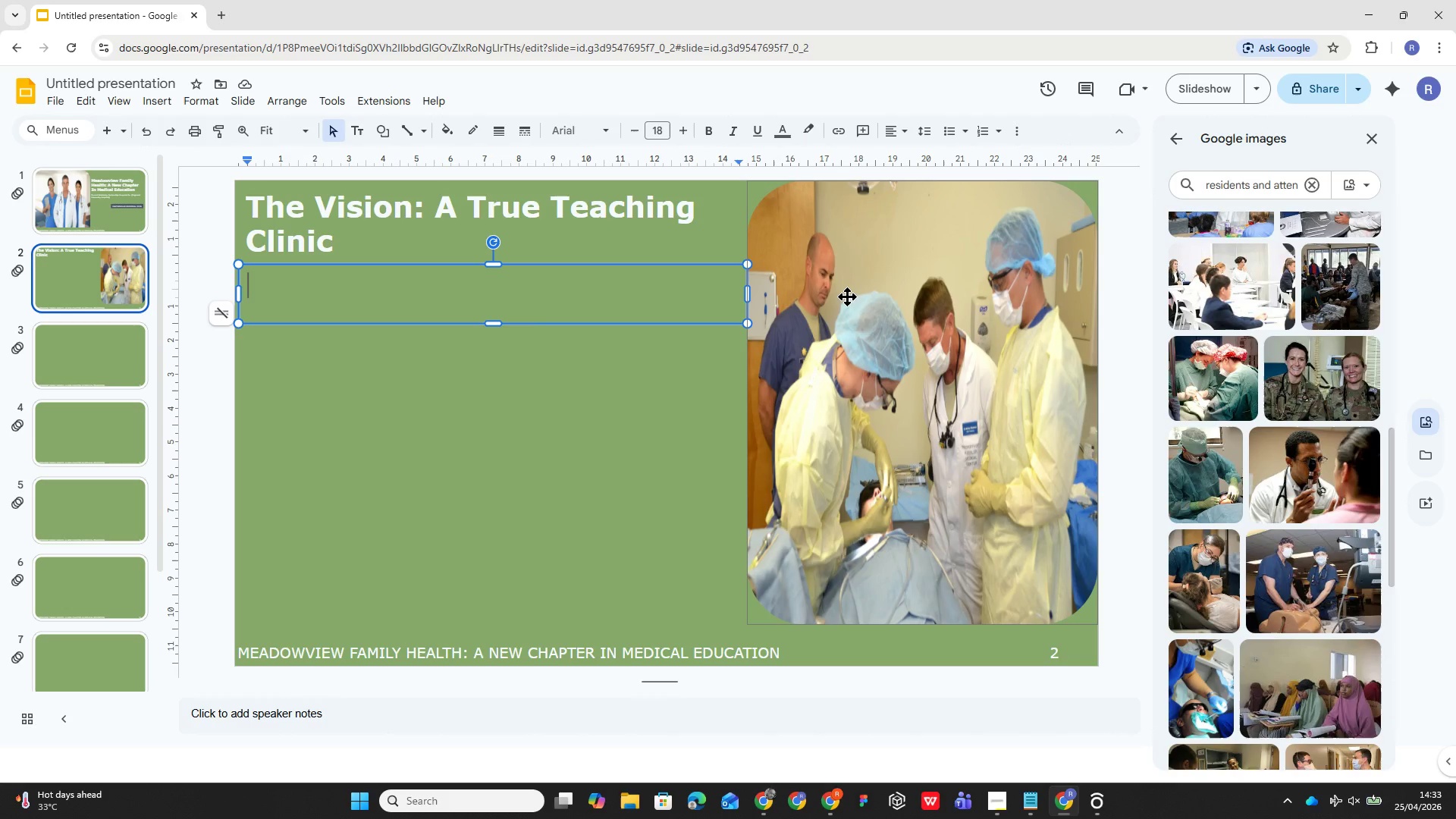 
wait(78.8)
 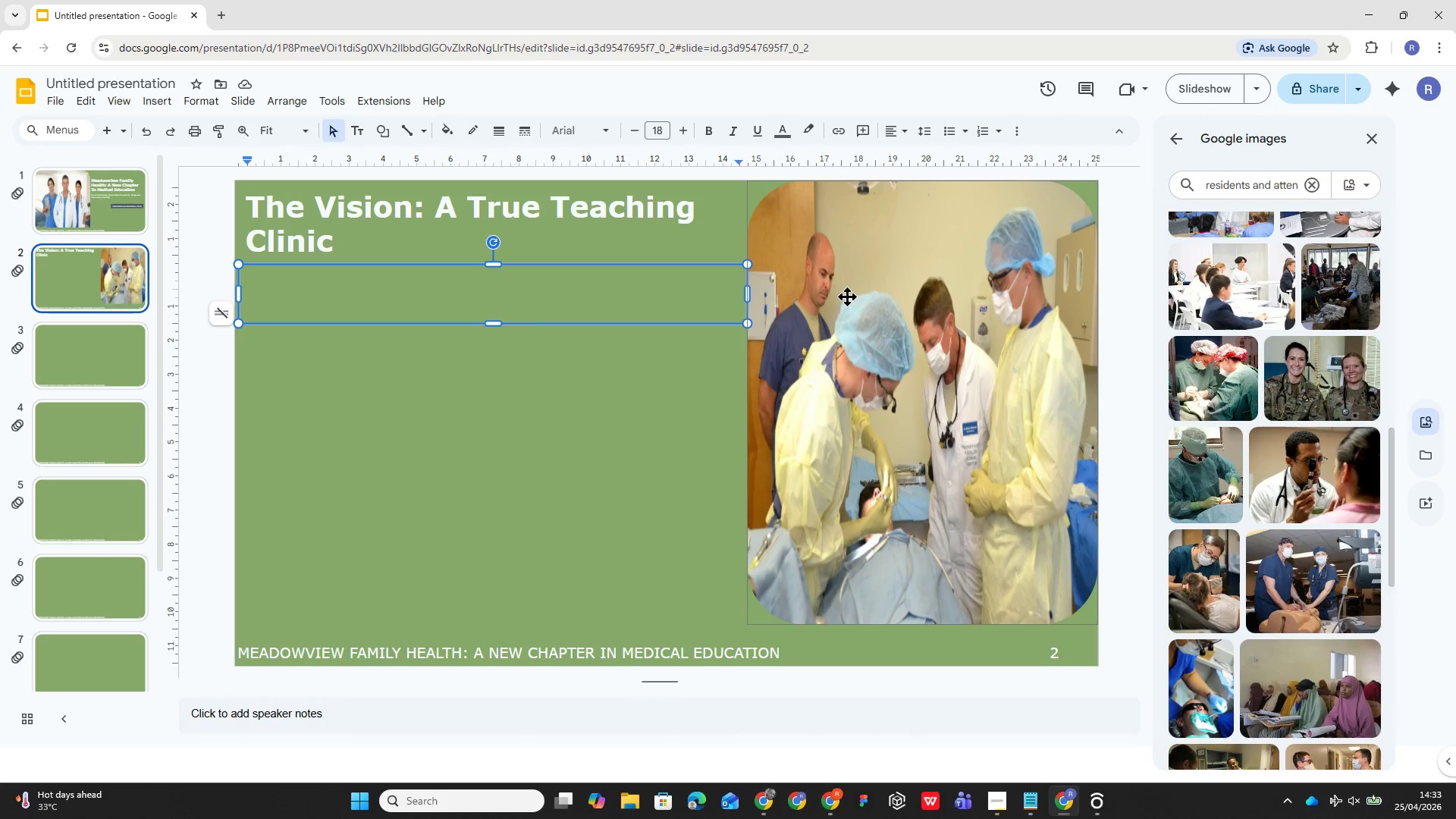 
type(The "Teaching c)
key(Backspace)
type(Clinic: )
 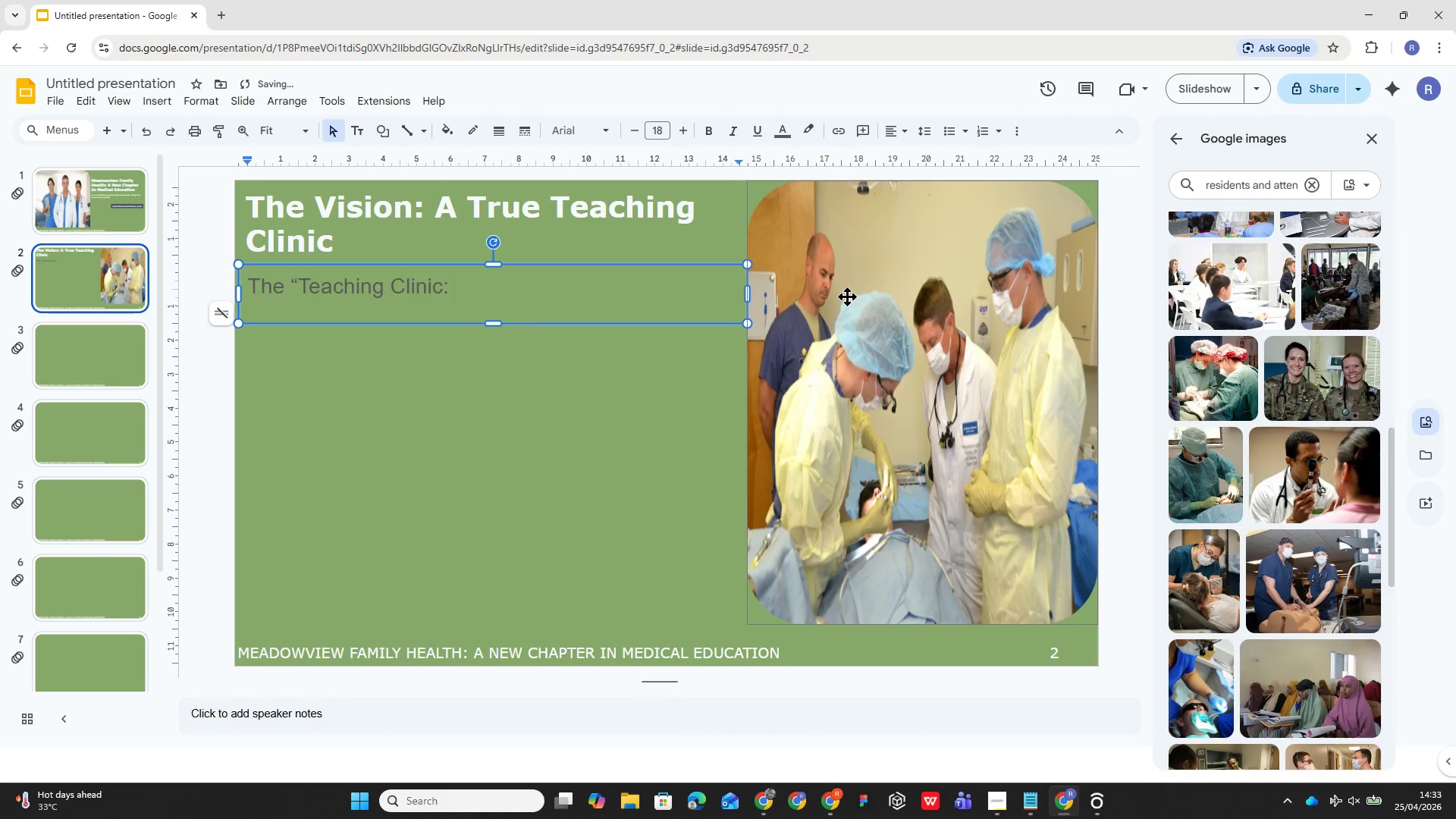 
key(Backspace)
 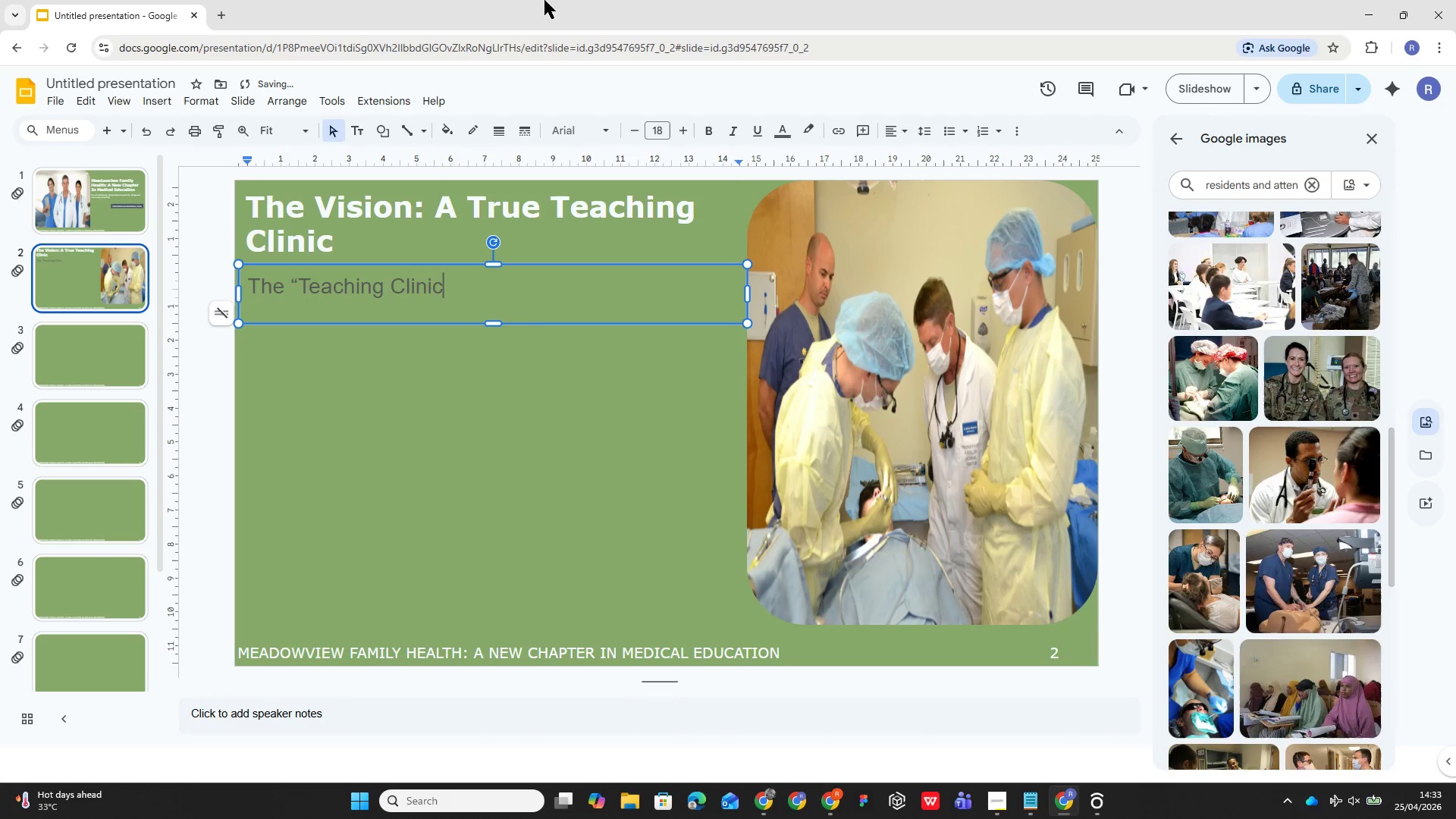 
key(Backspace)
 